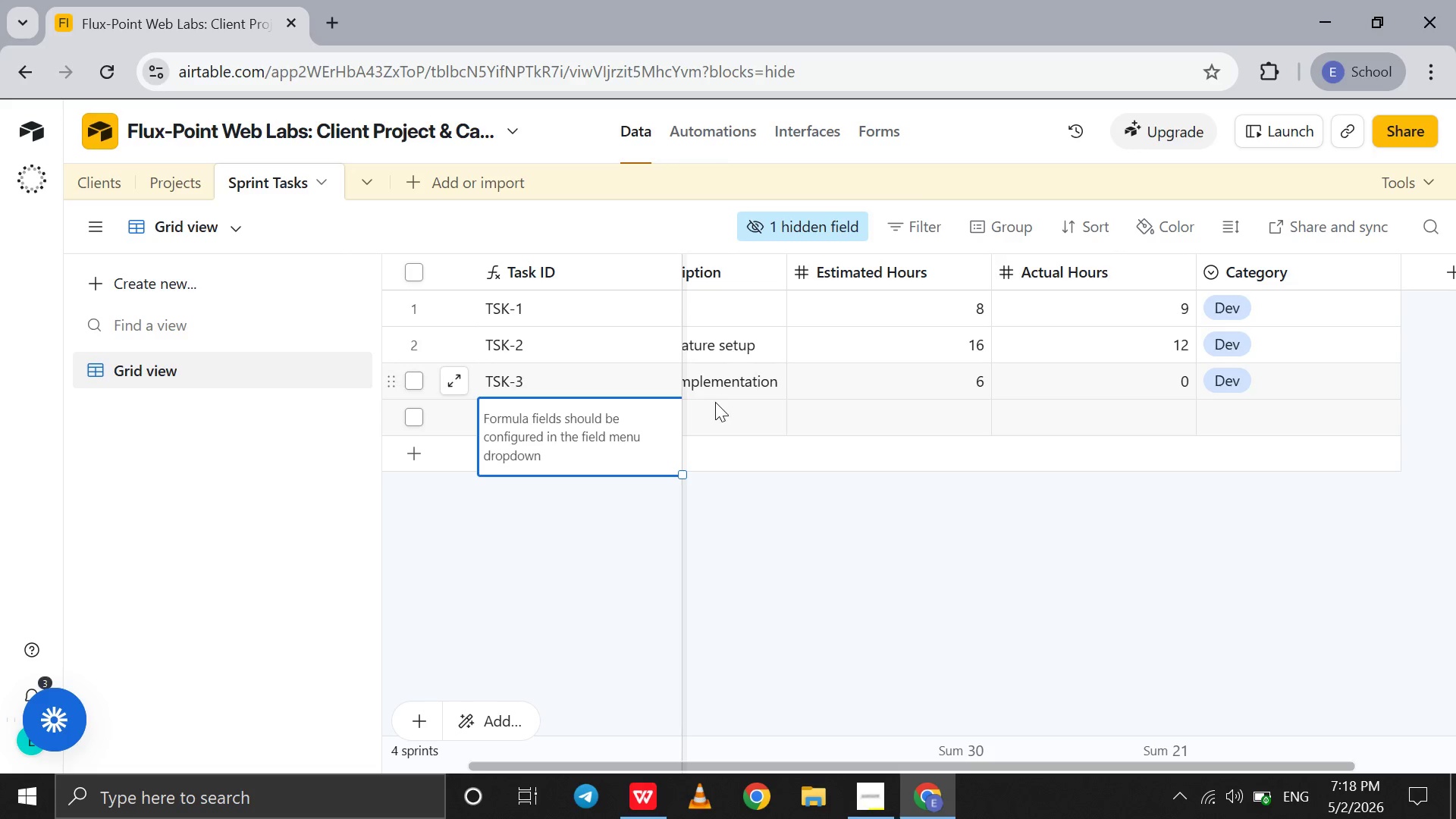 
left_click([717, 405])
 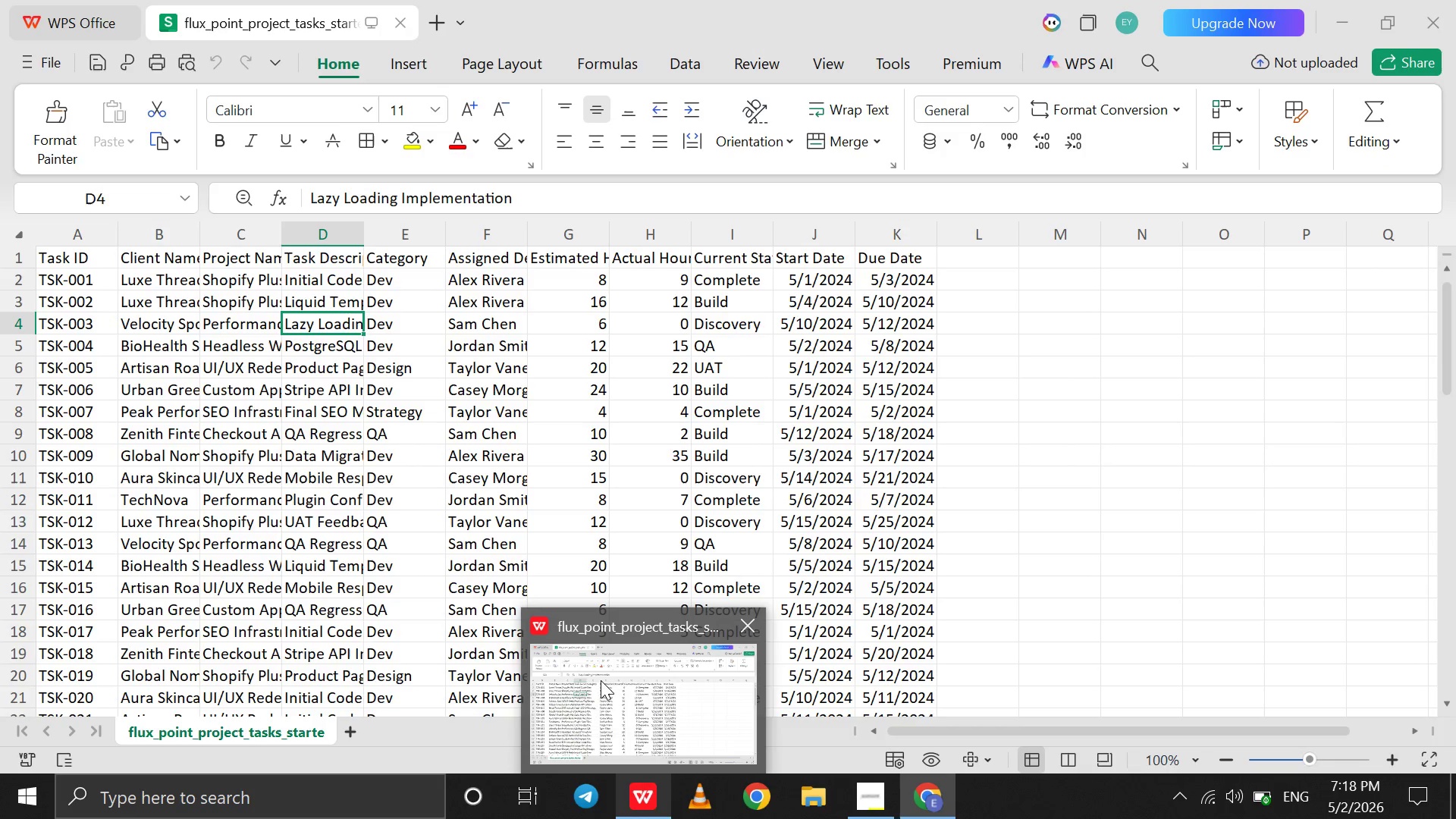 
wait(7.78)
 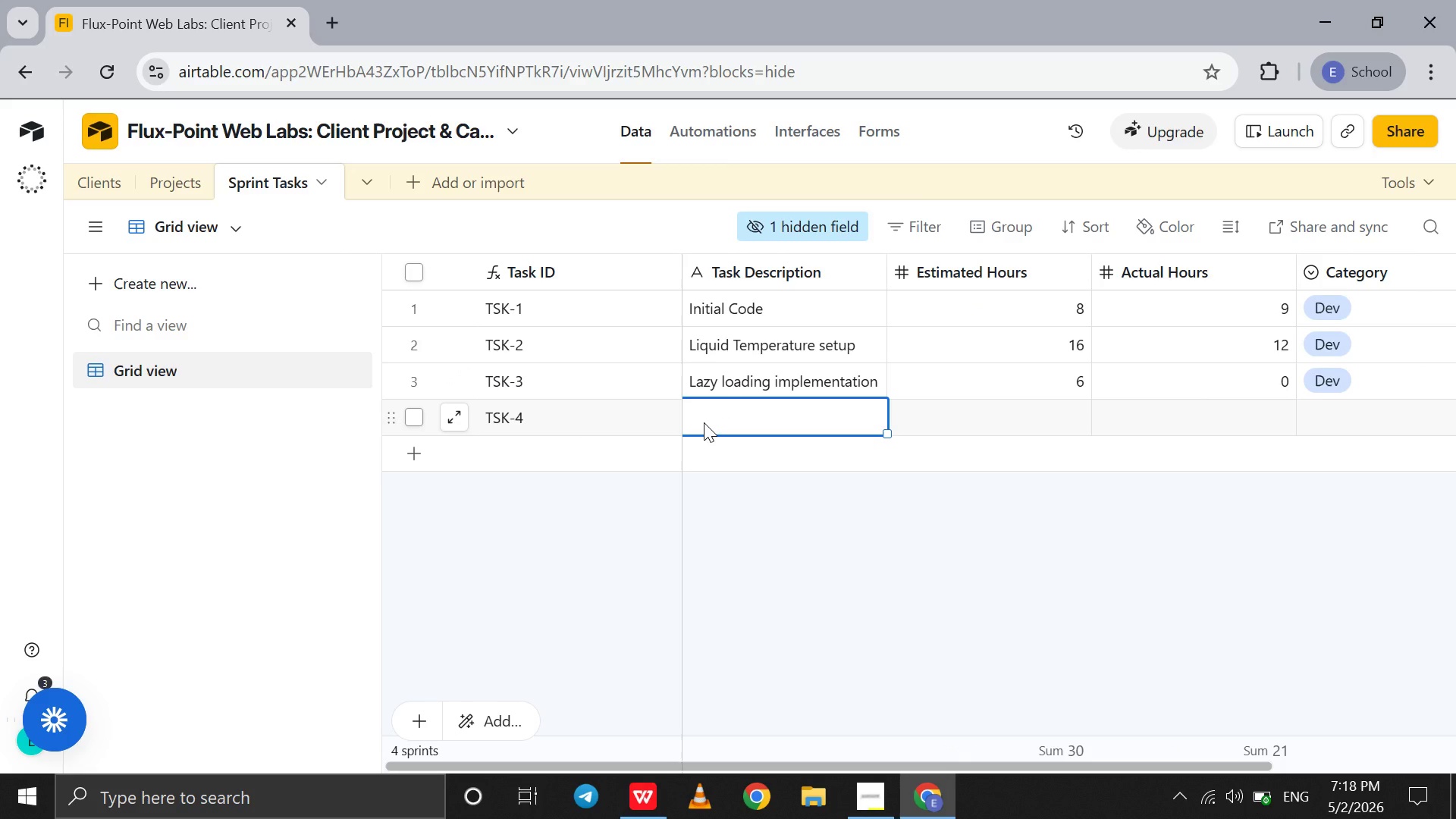 
left_click([601, 680])
 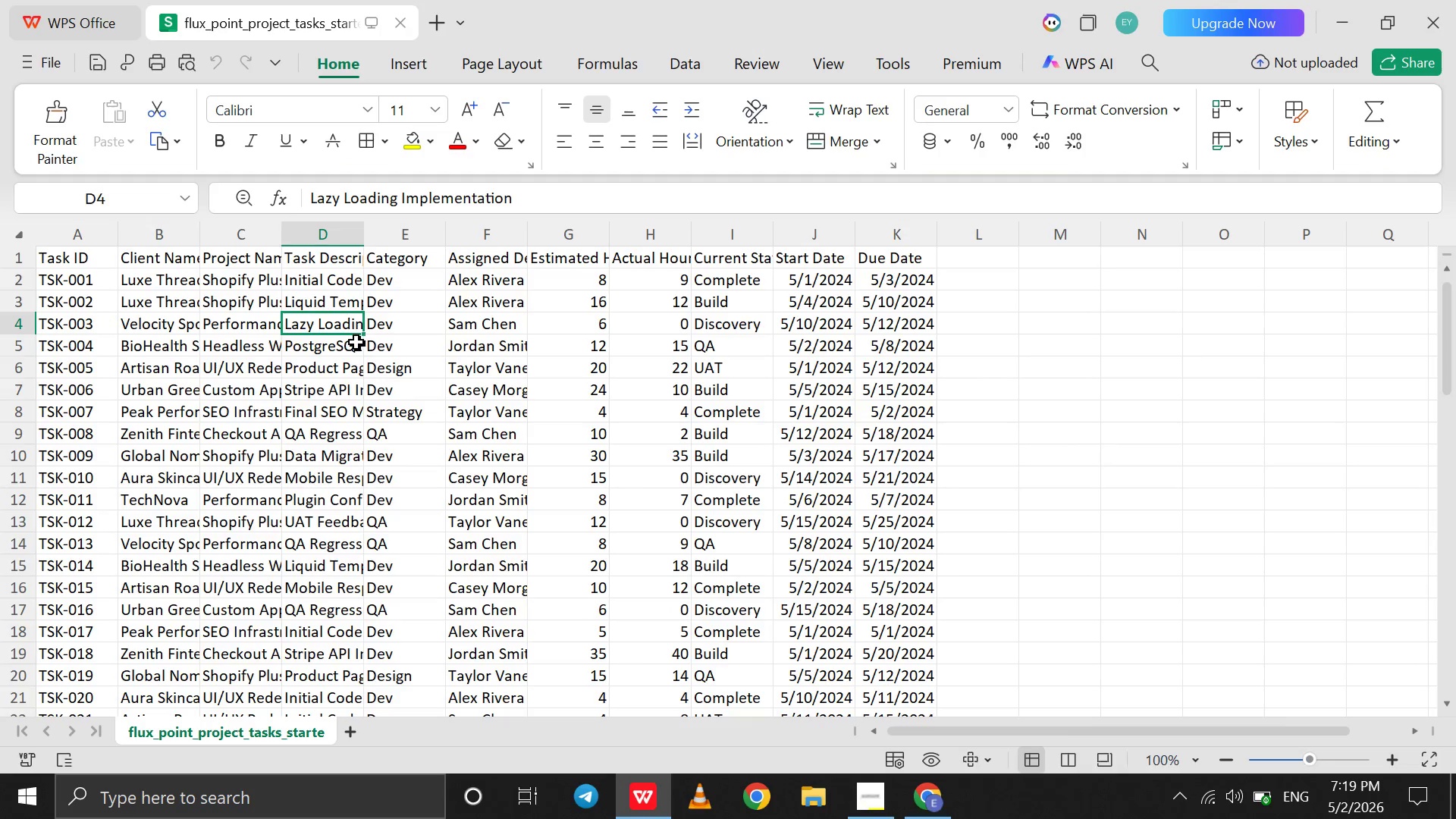 
left_click([356, 342])
 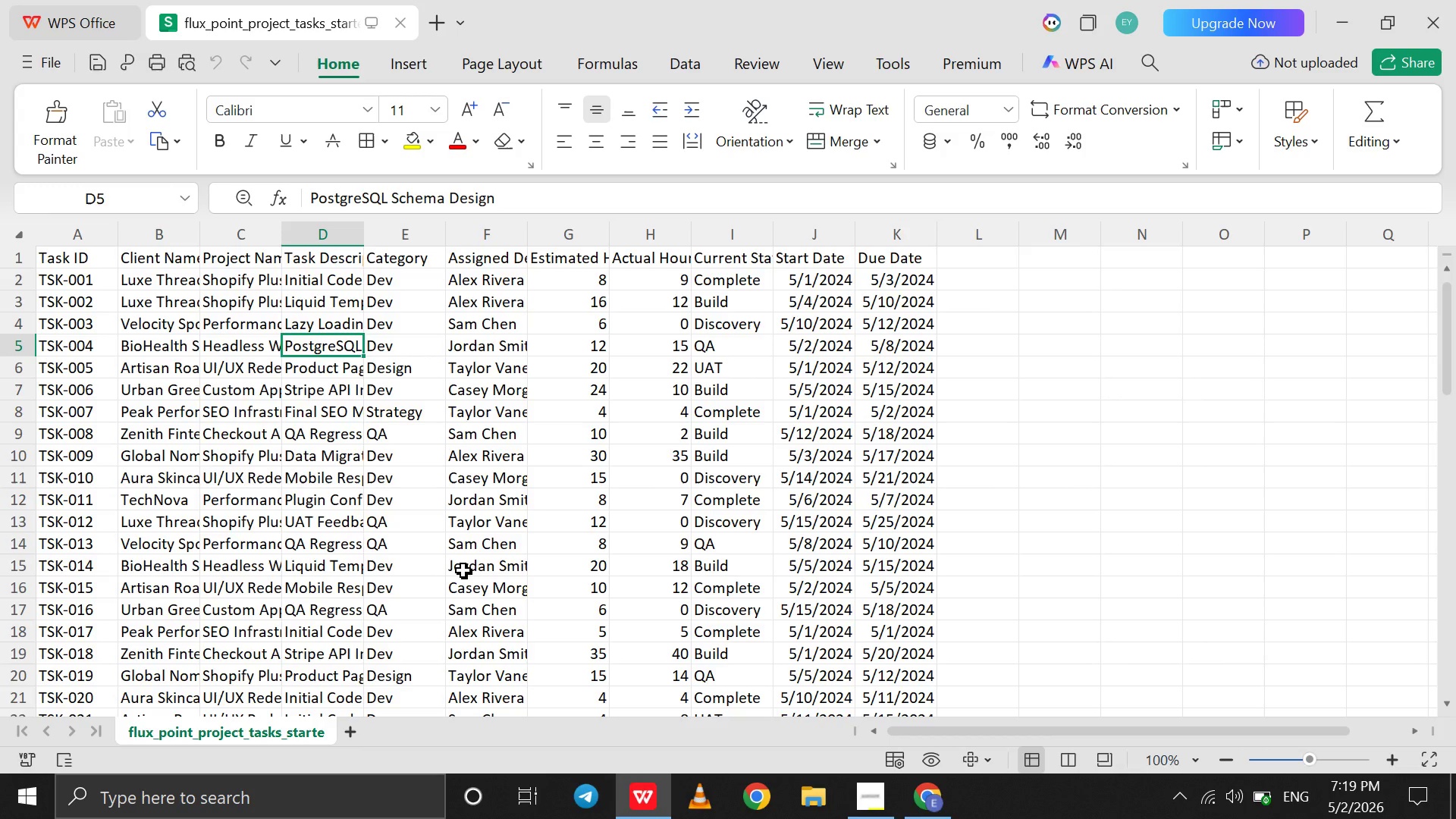 
mouse_move([624, 799])
 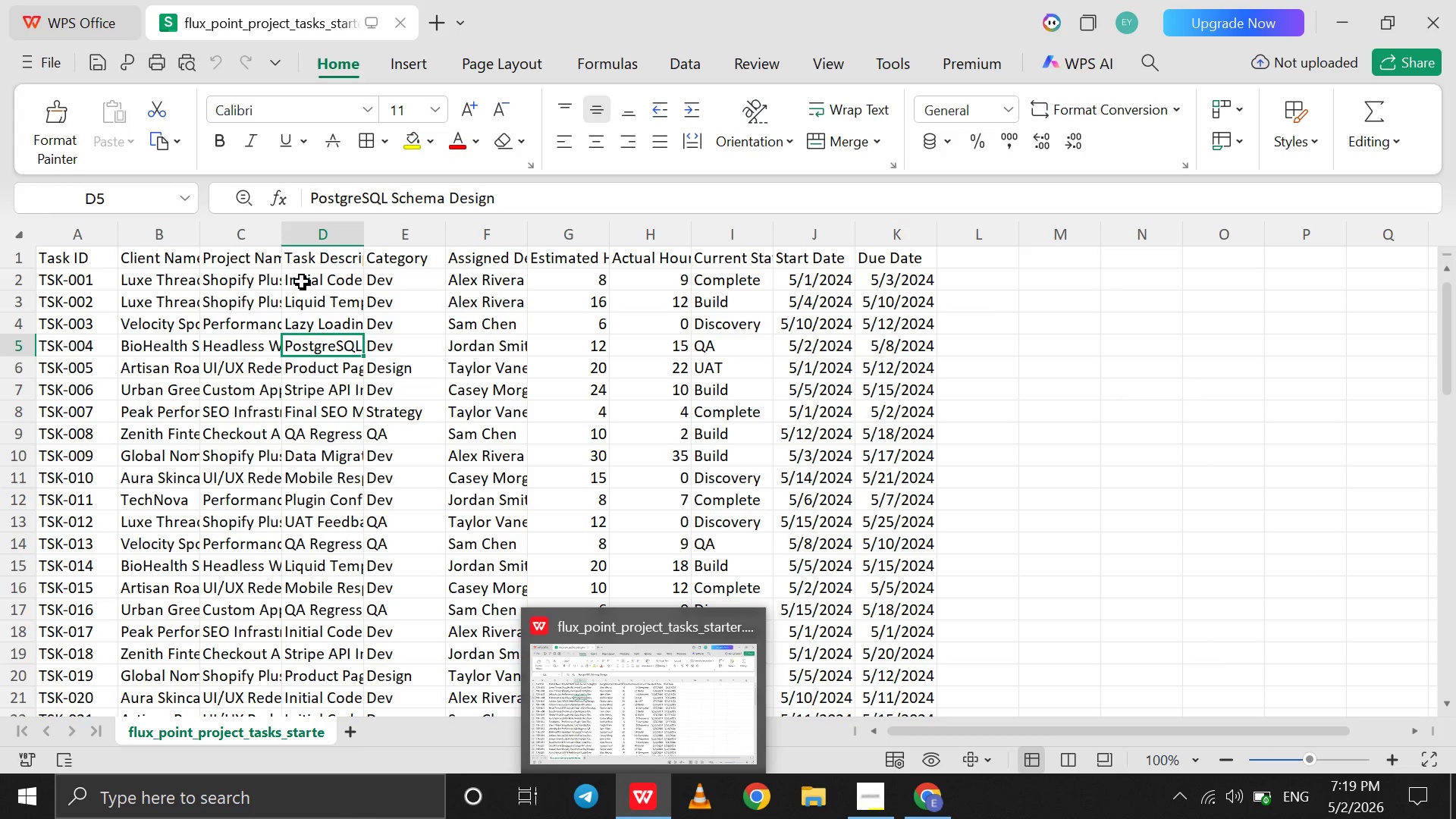 
left_click([302, 281])
 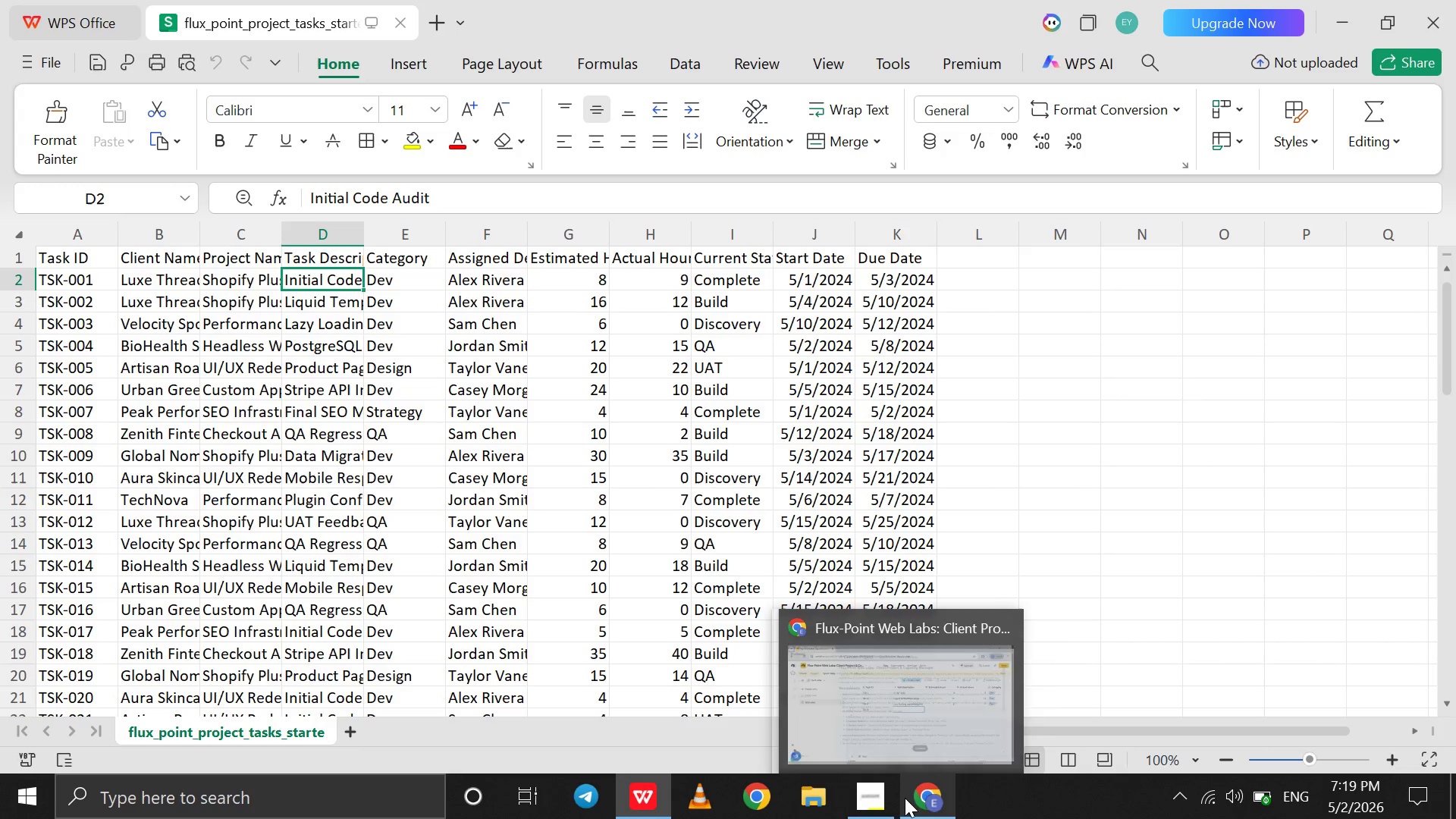 
left_click([924, 682])
 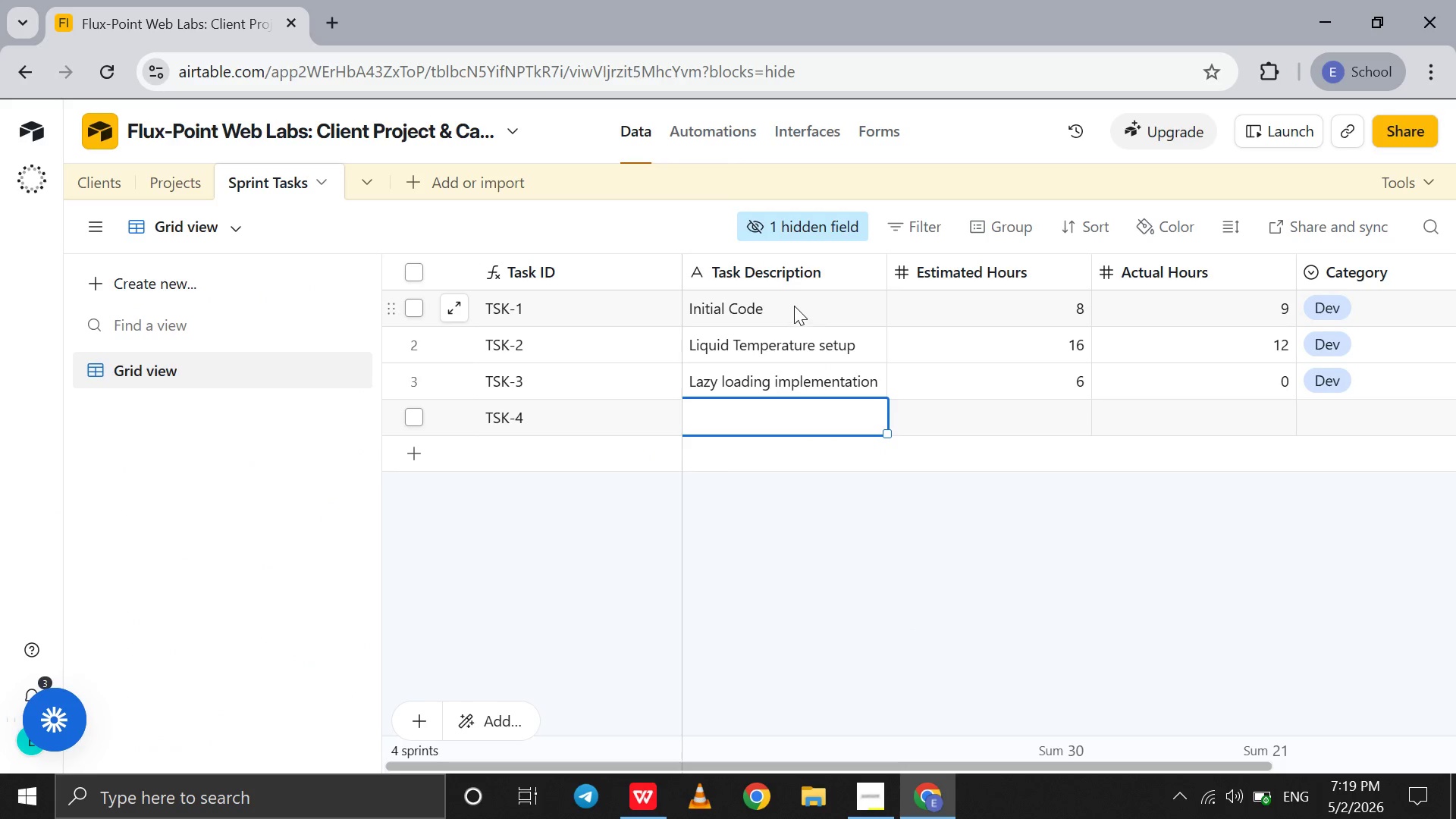 
left_click([794, 306])
 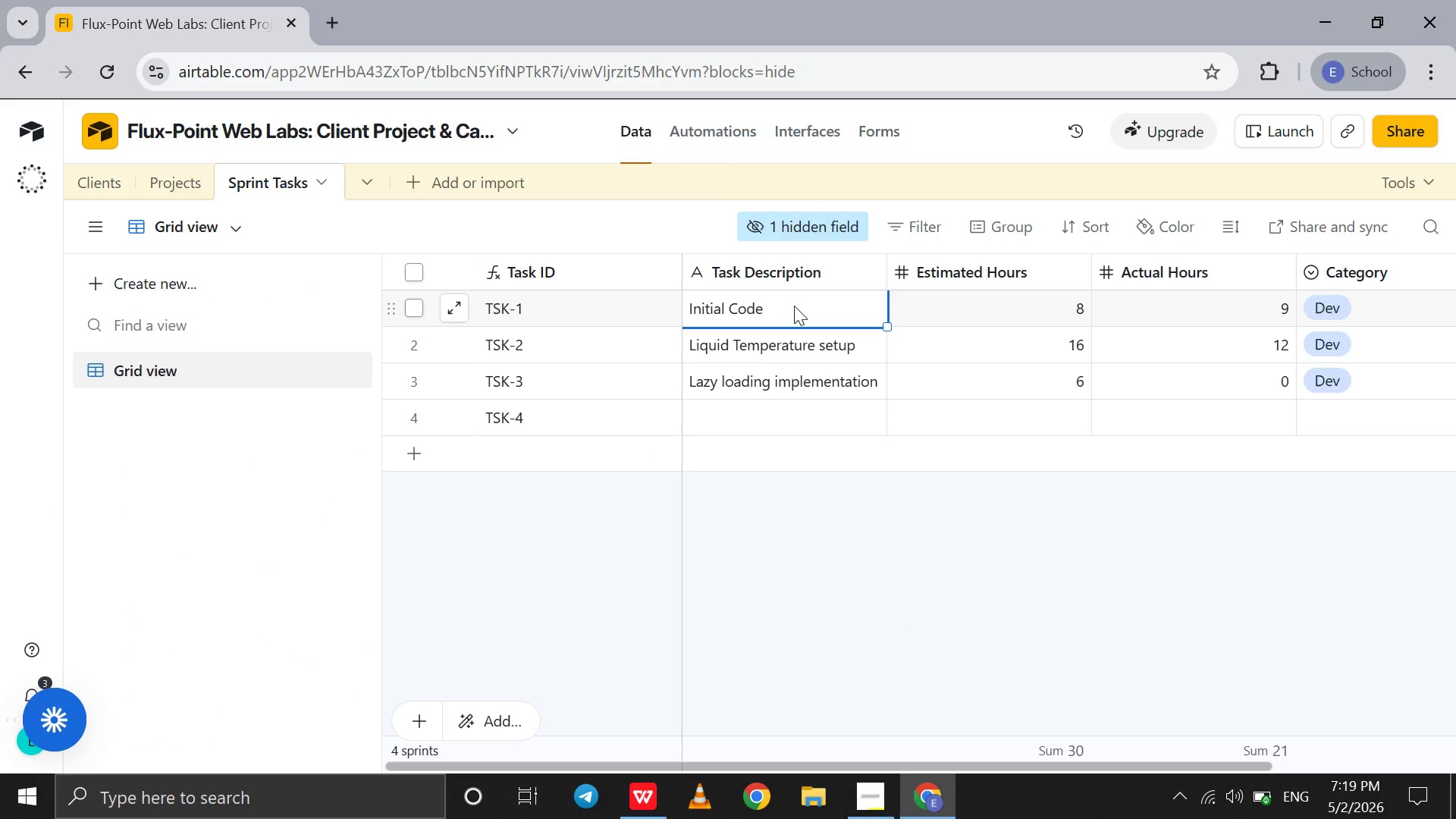 
type(A)
key(Backspace)
type(Initialco)
key(Backspace)
key(Backspace)
type( code audit)
 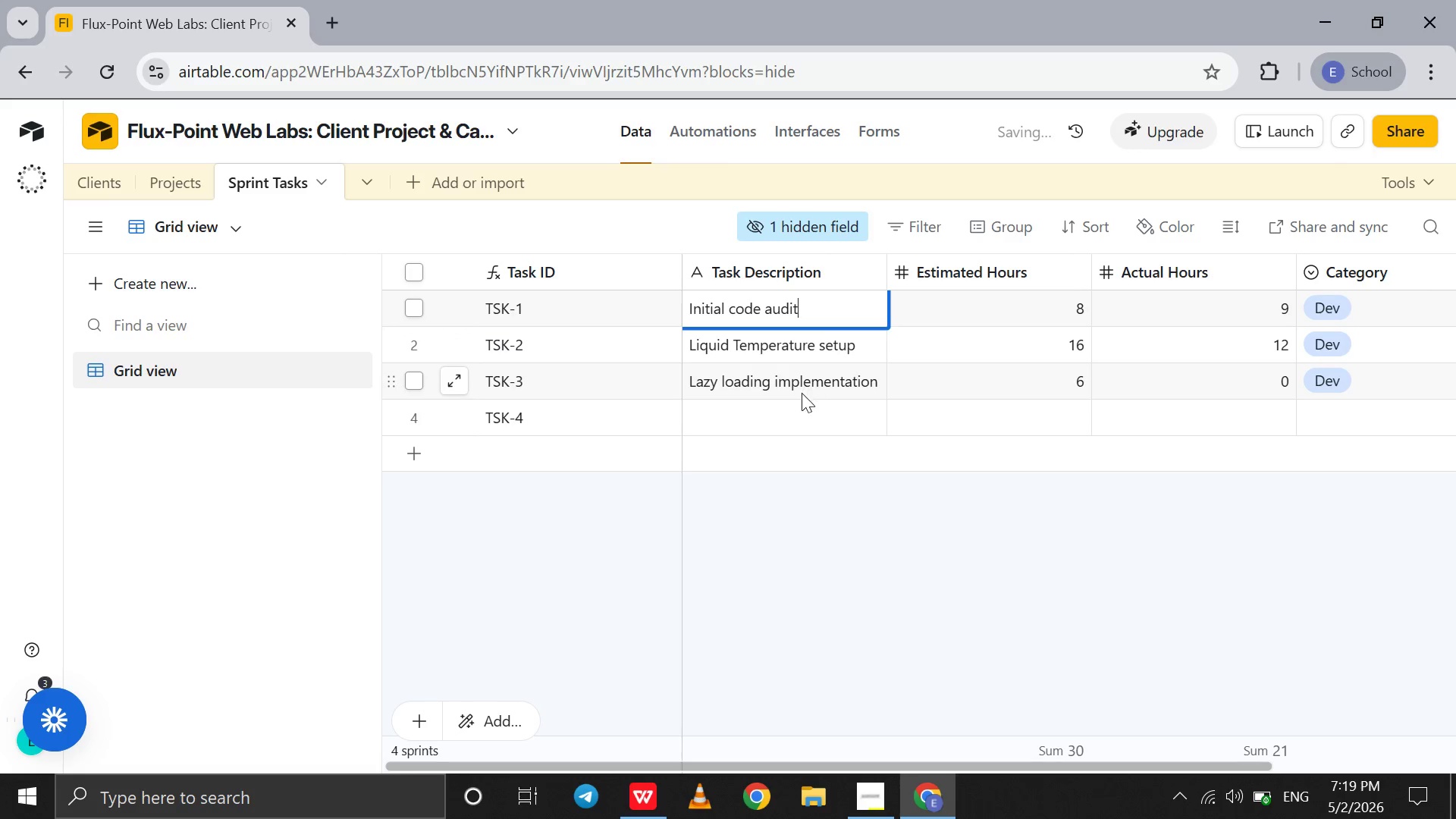 
left_click([797, 410])
 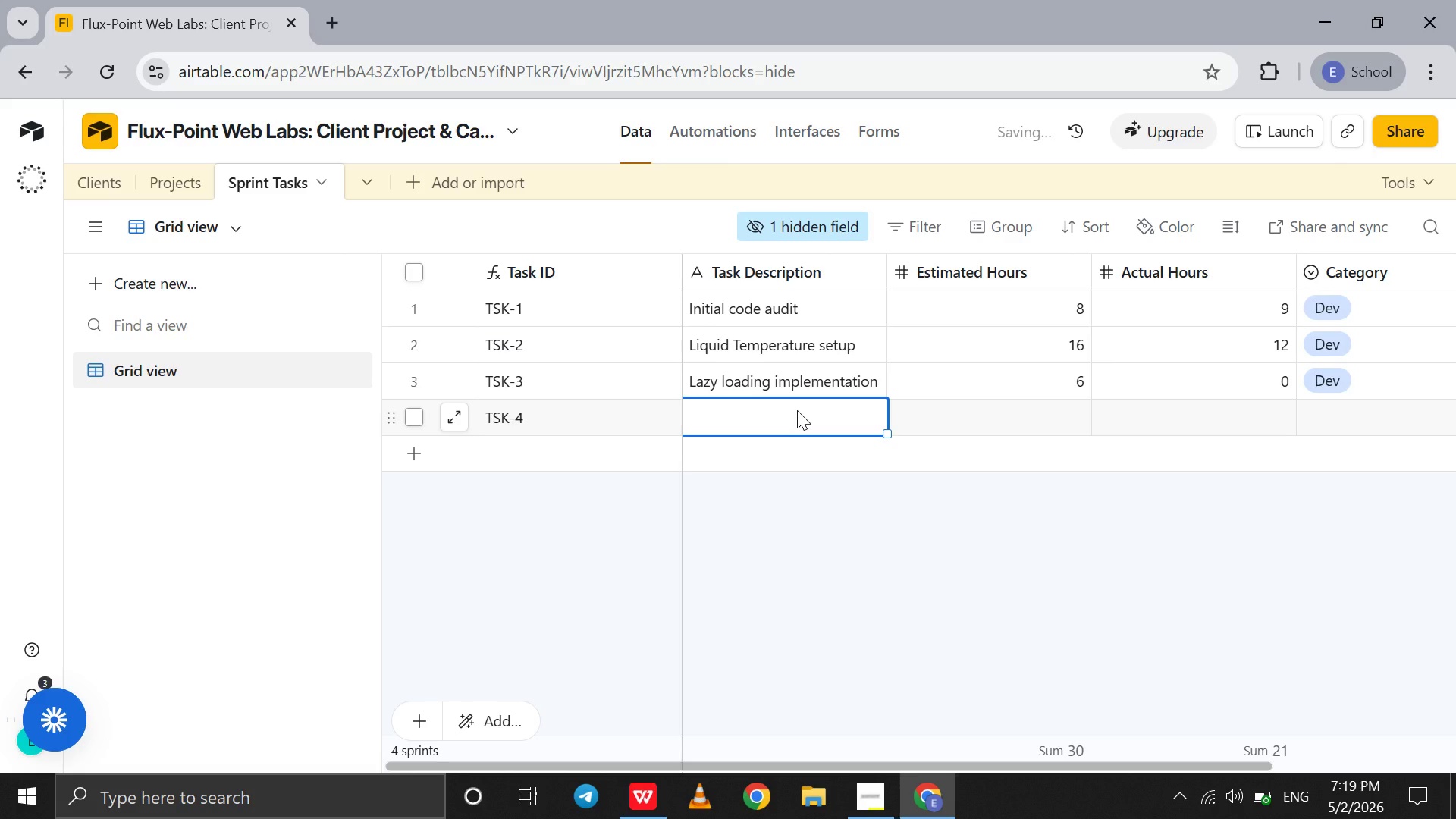 
type(Postgre SQL )
 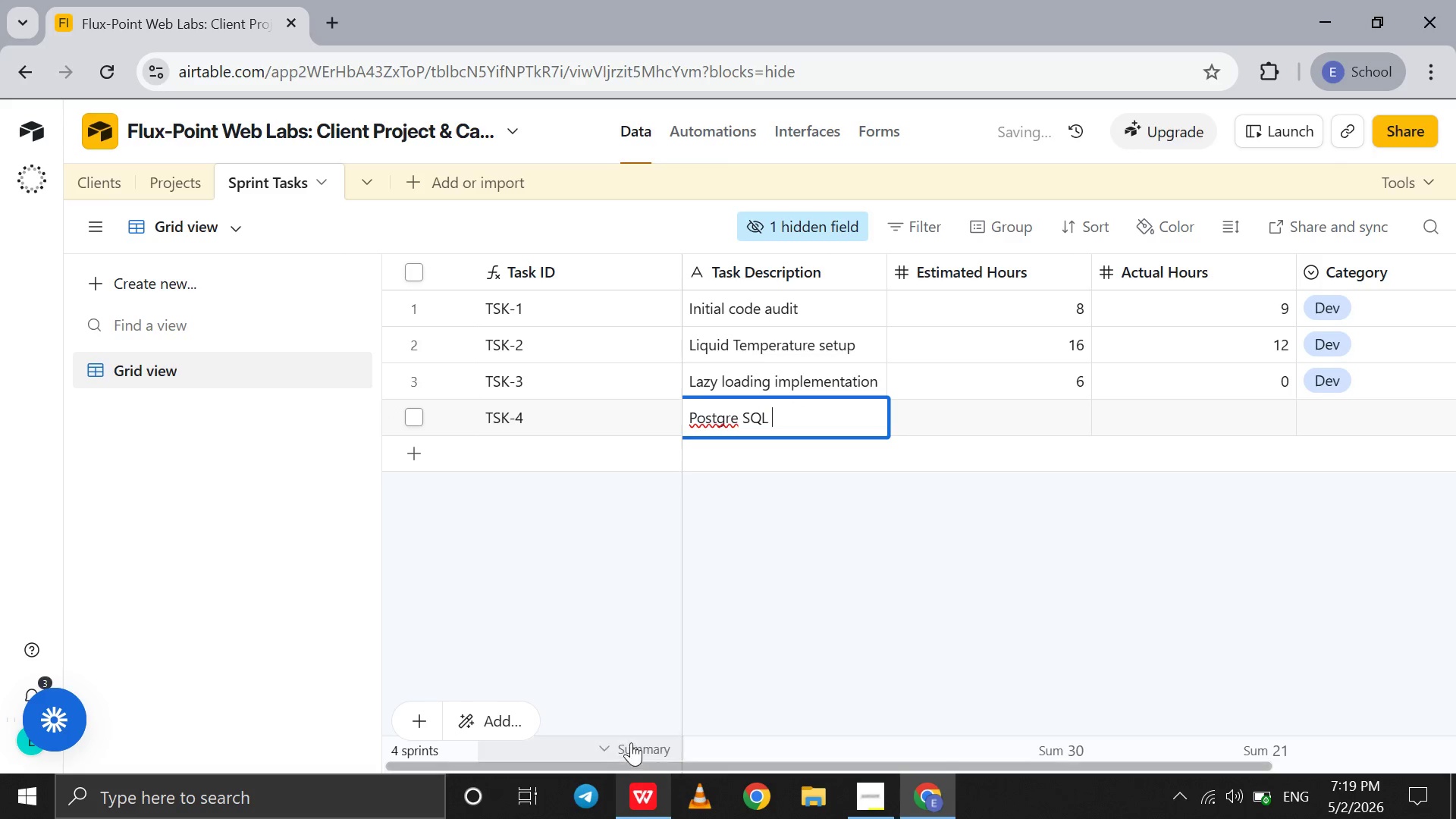 
mouse_move([632, 764])
 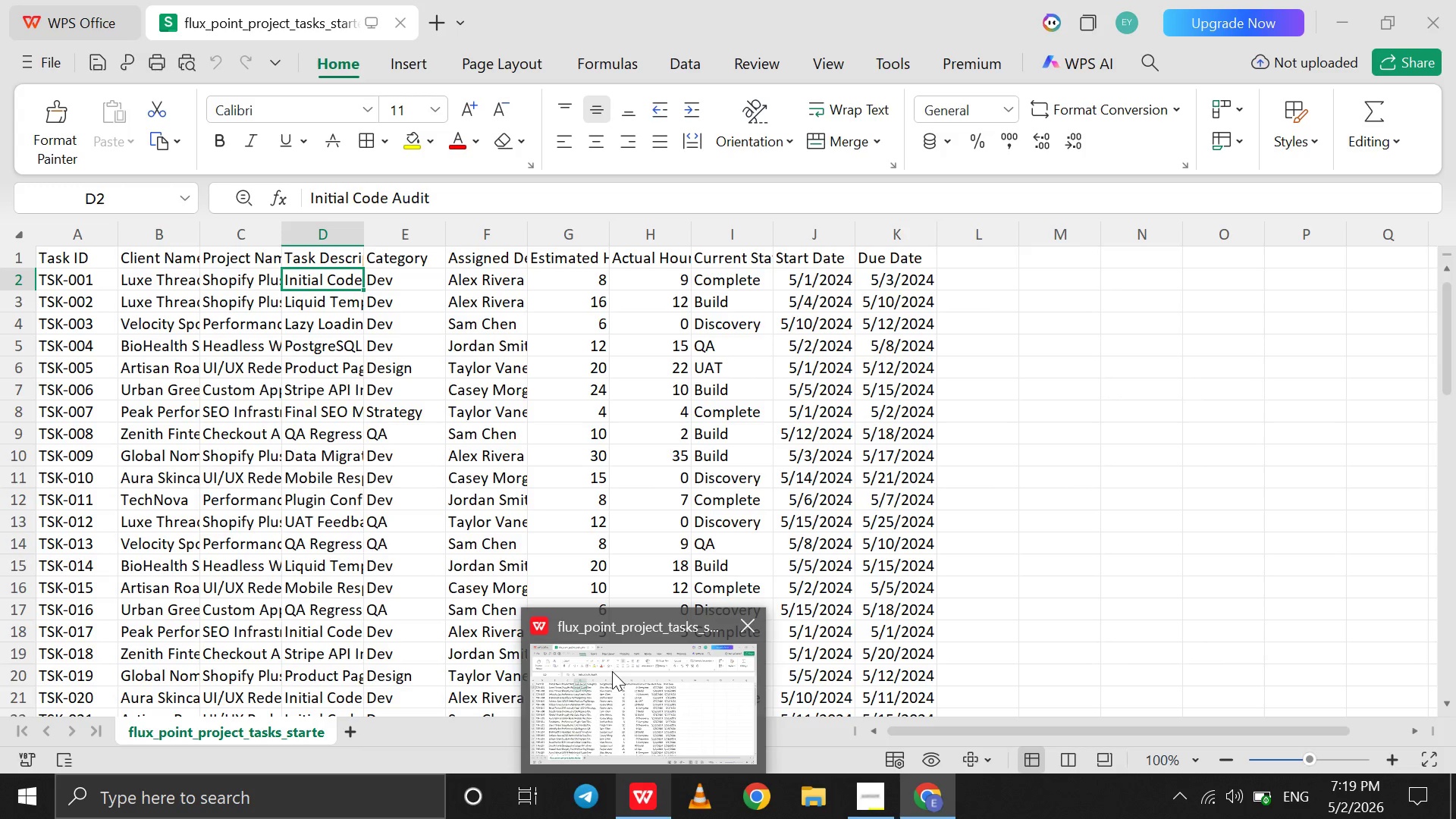 
left_click([612, 671])
 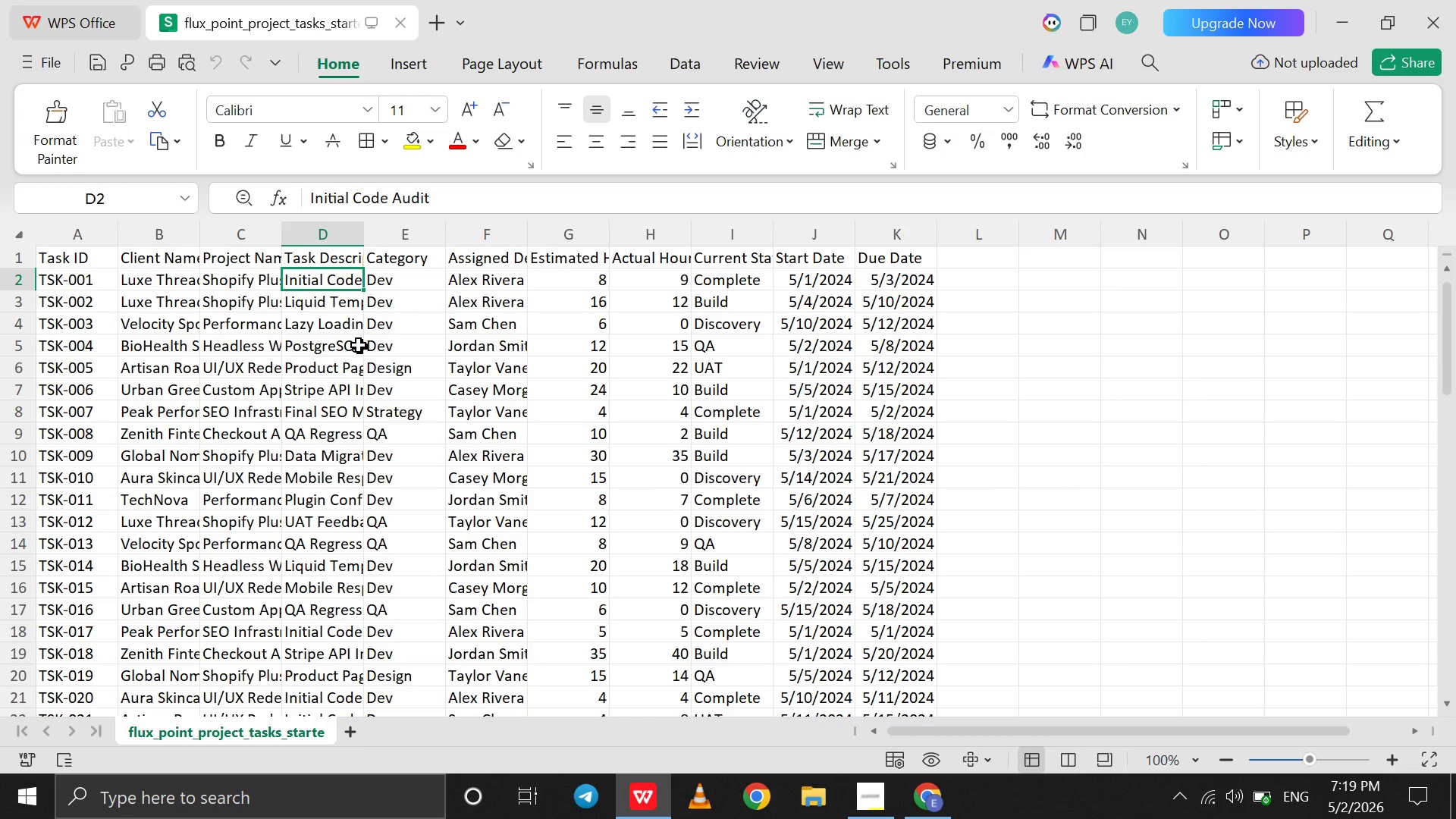 
left_click([350, 345])
 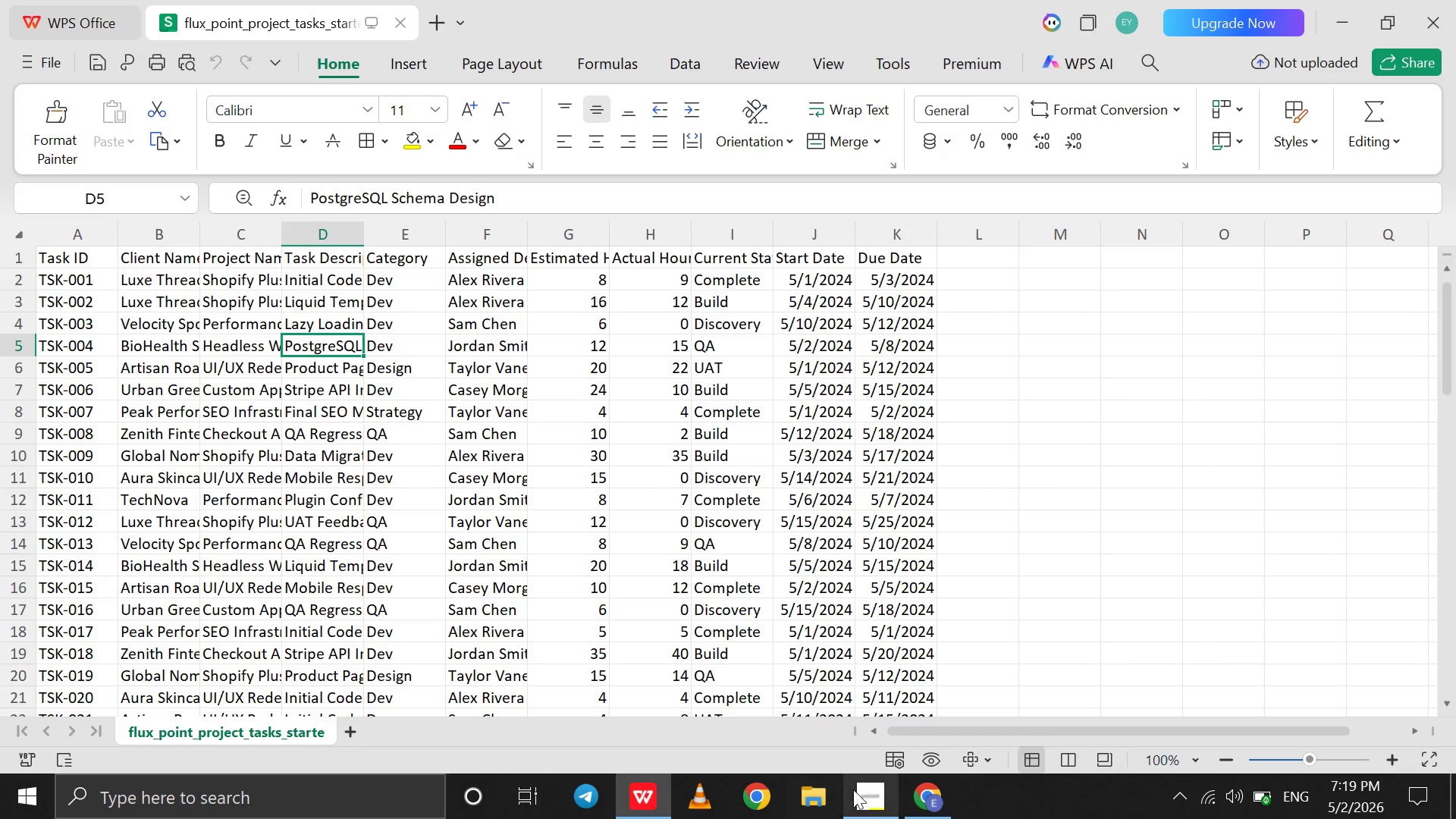 
wait(6.5)
 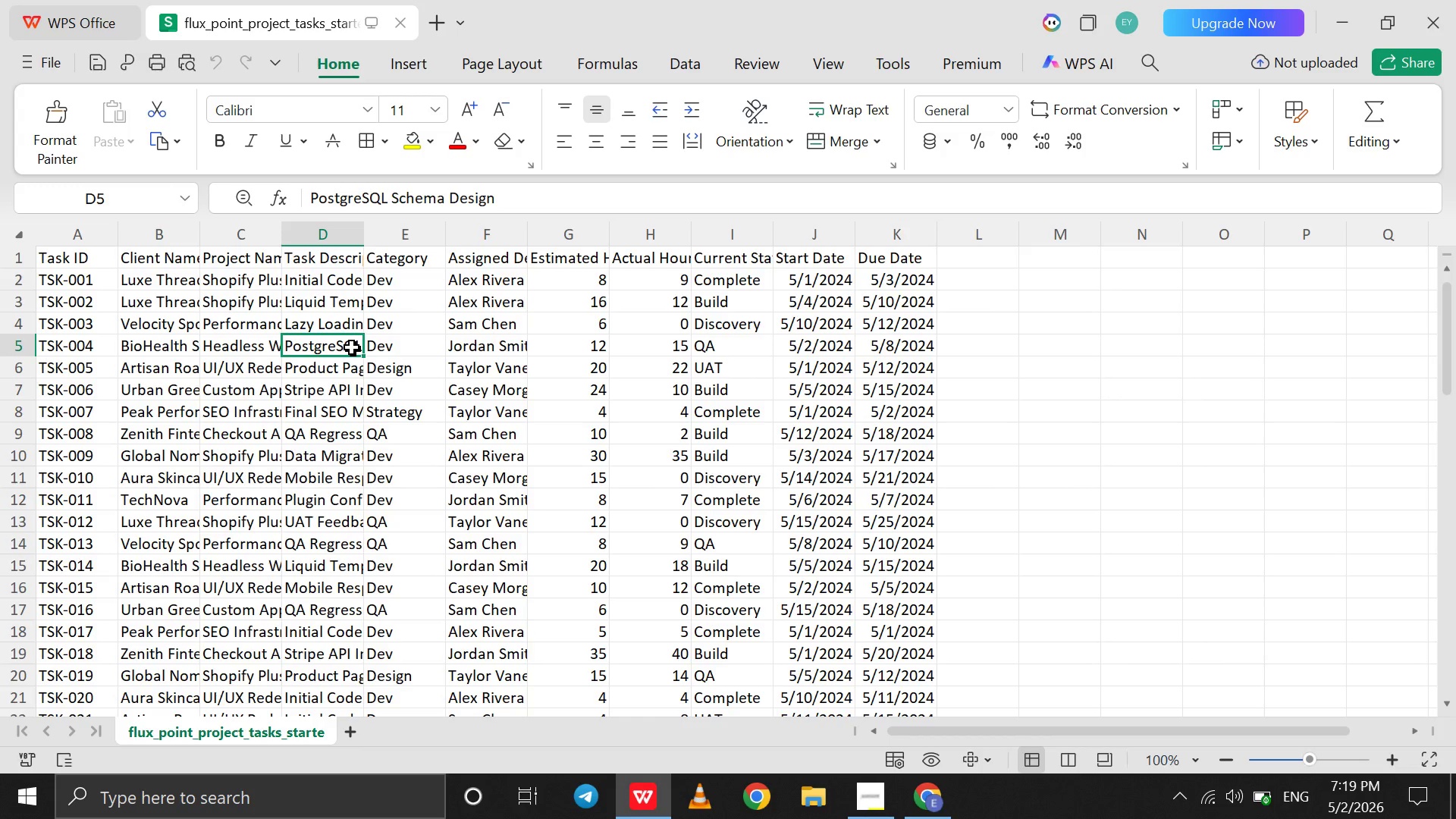 
left_click([909, 763])
 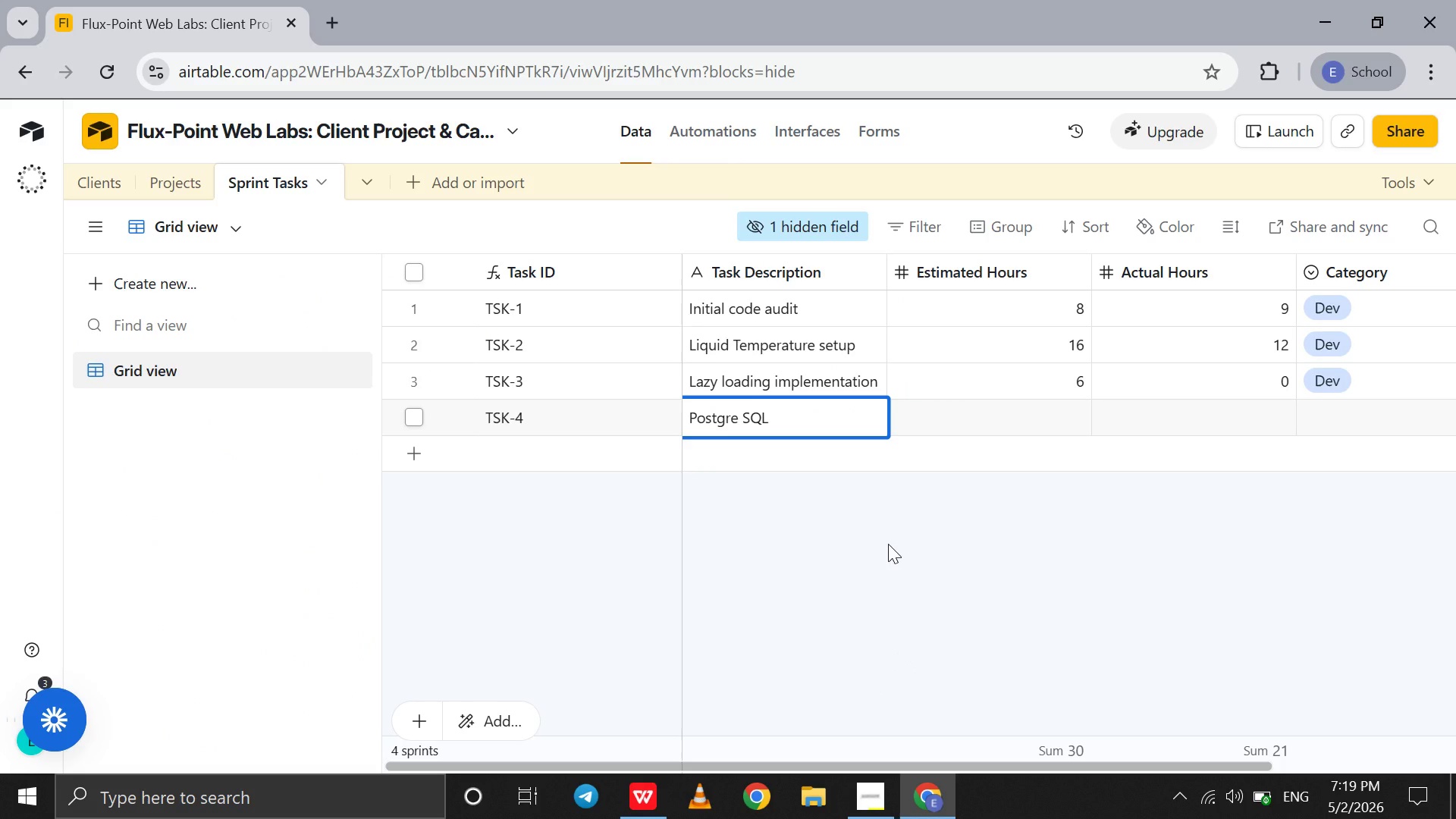 
key(ArrowLeft)
 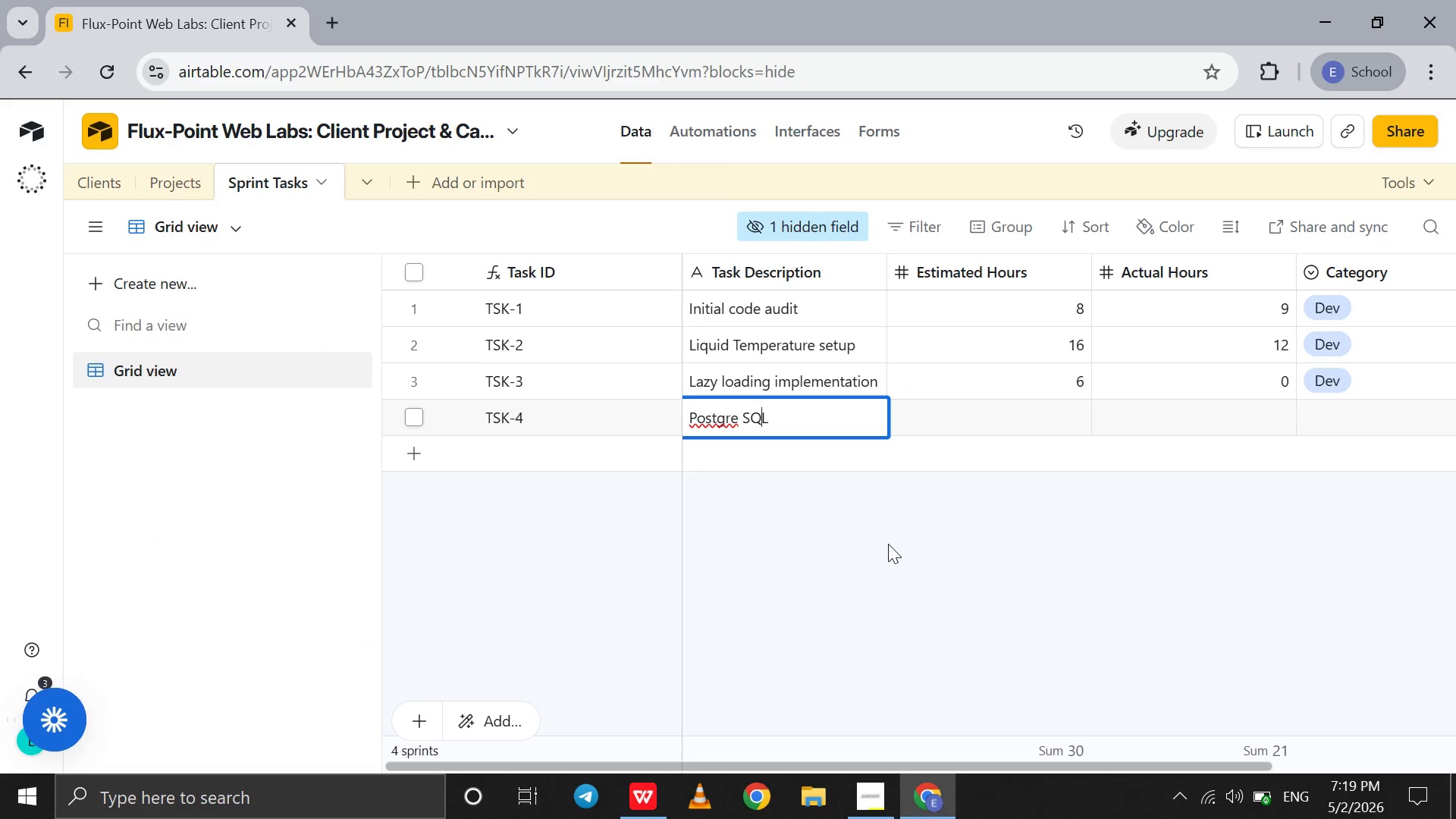 
key(ArrowLeft)
 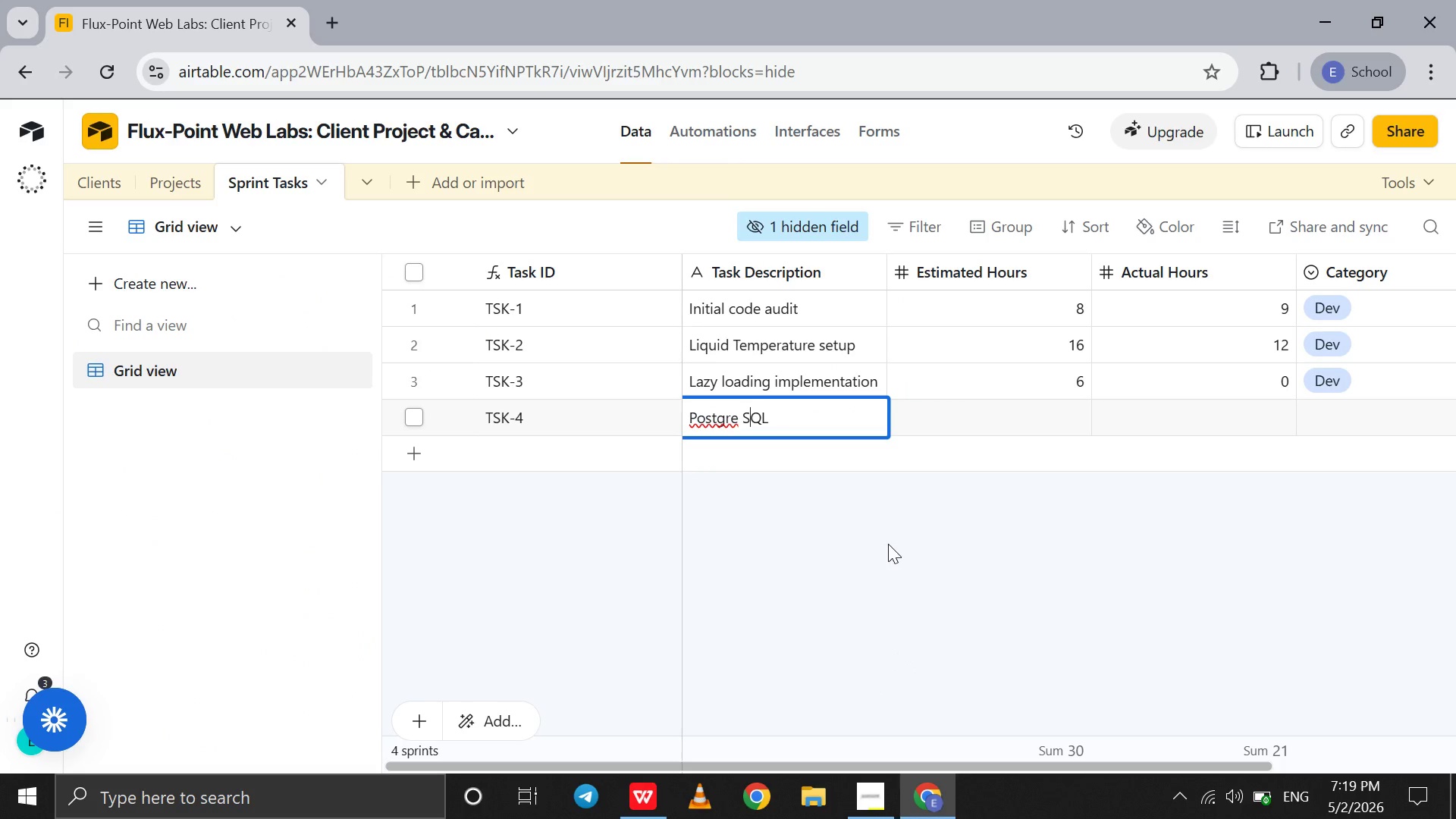 
key(ArrowLeft)
 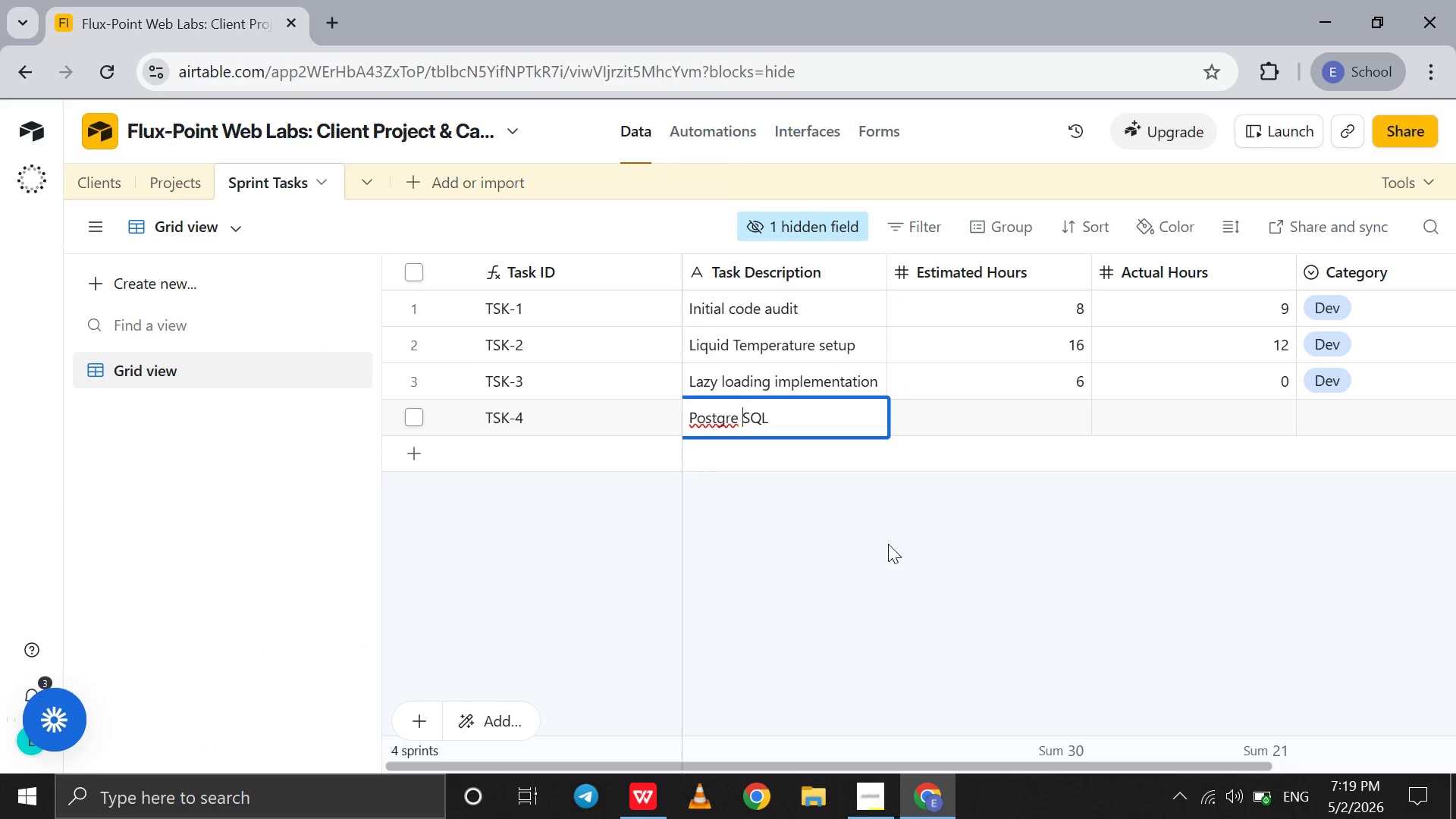 
key(ArrowLeft)
 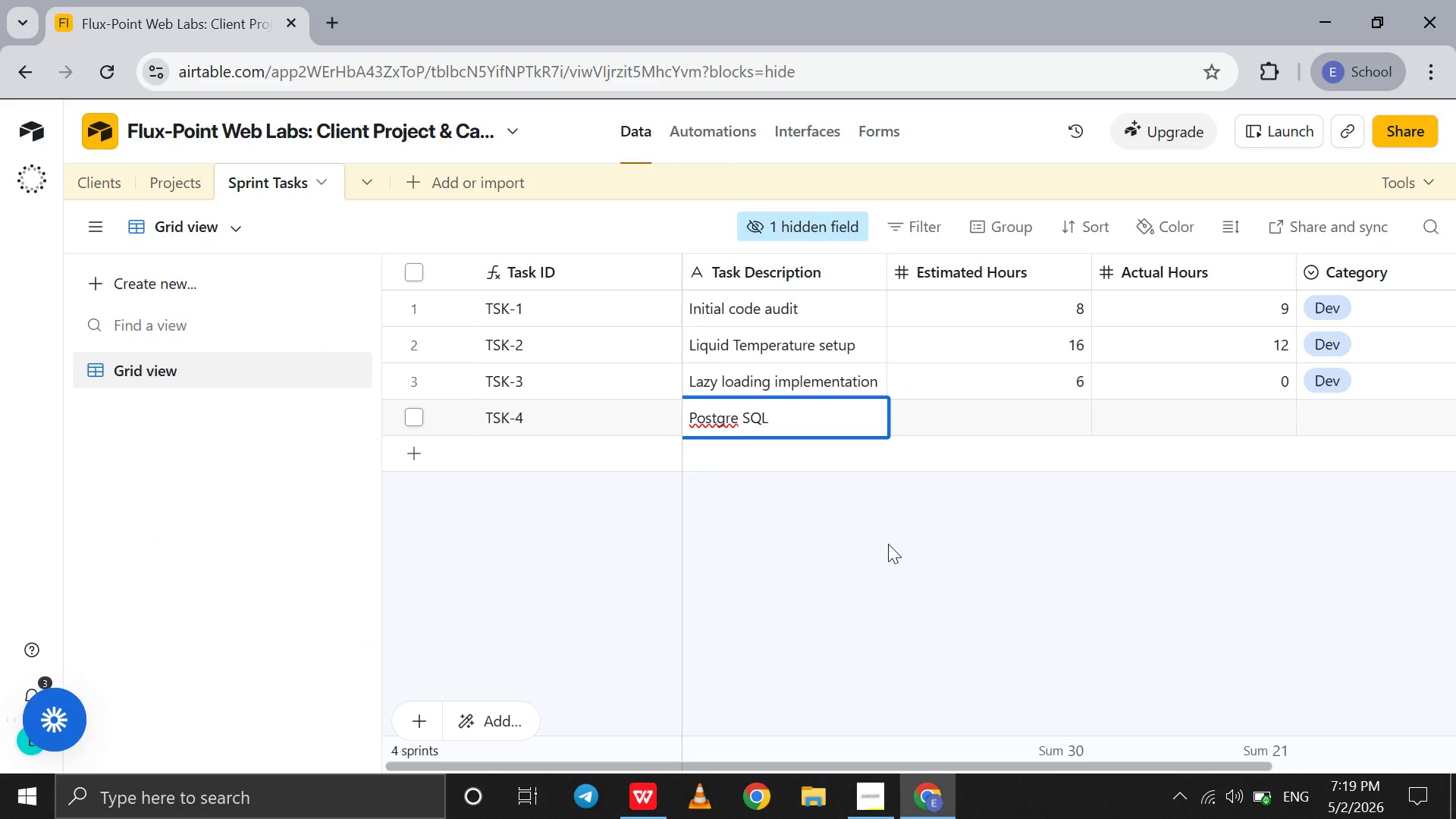 
key(Backspace)
 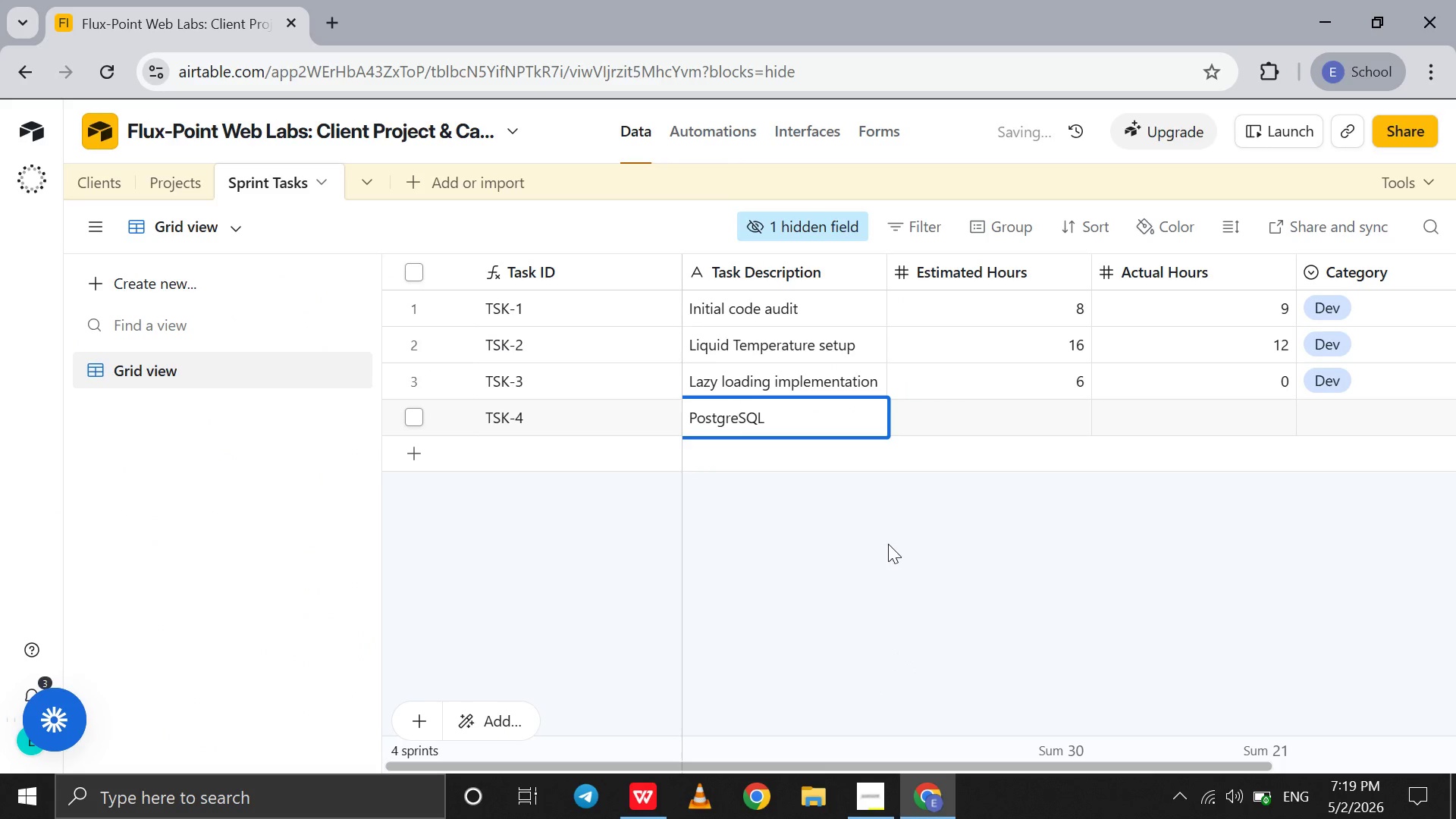 
key(ArrowRight)
 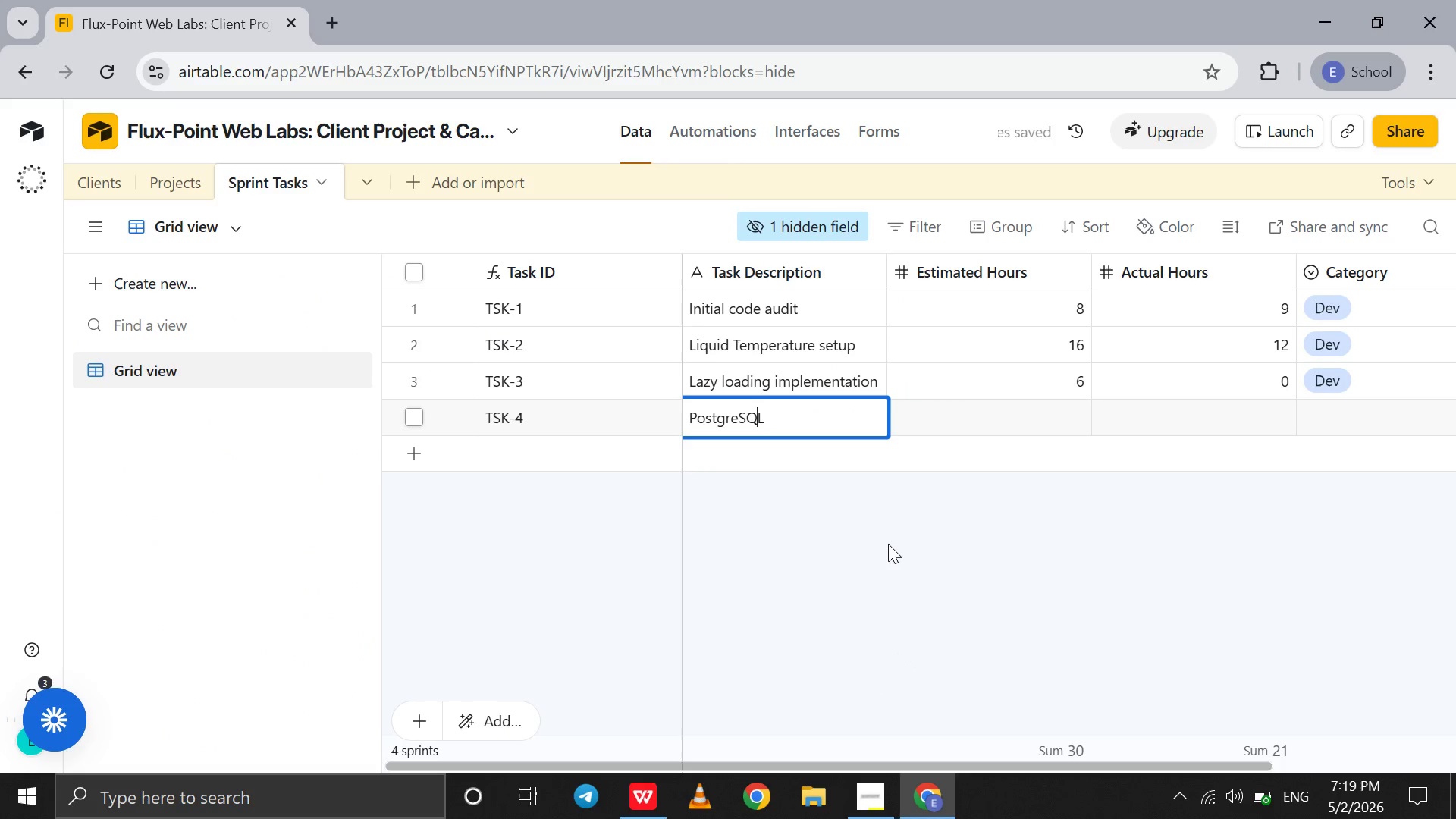 
key(ArrowRight)
 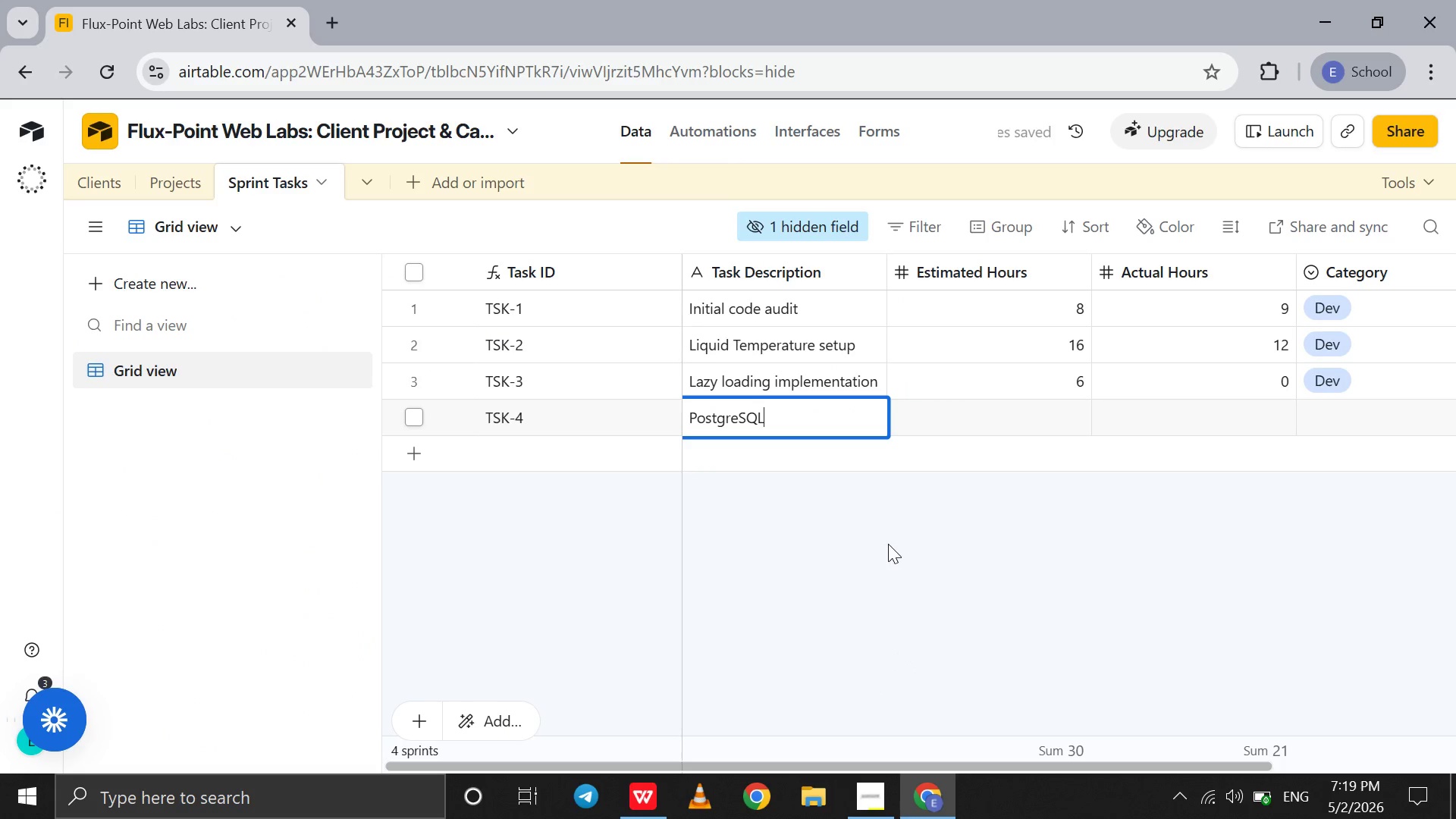 
key(ArrowRight)
 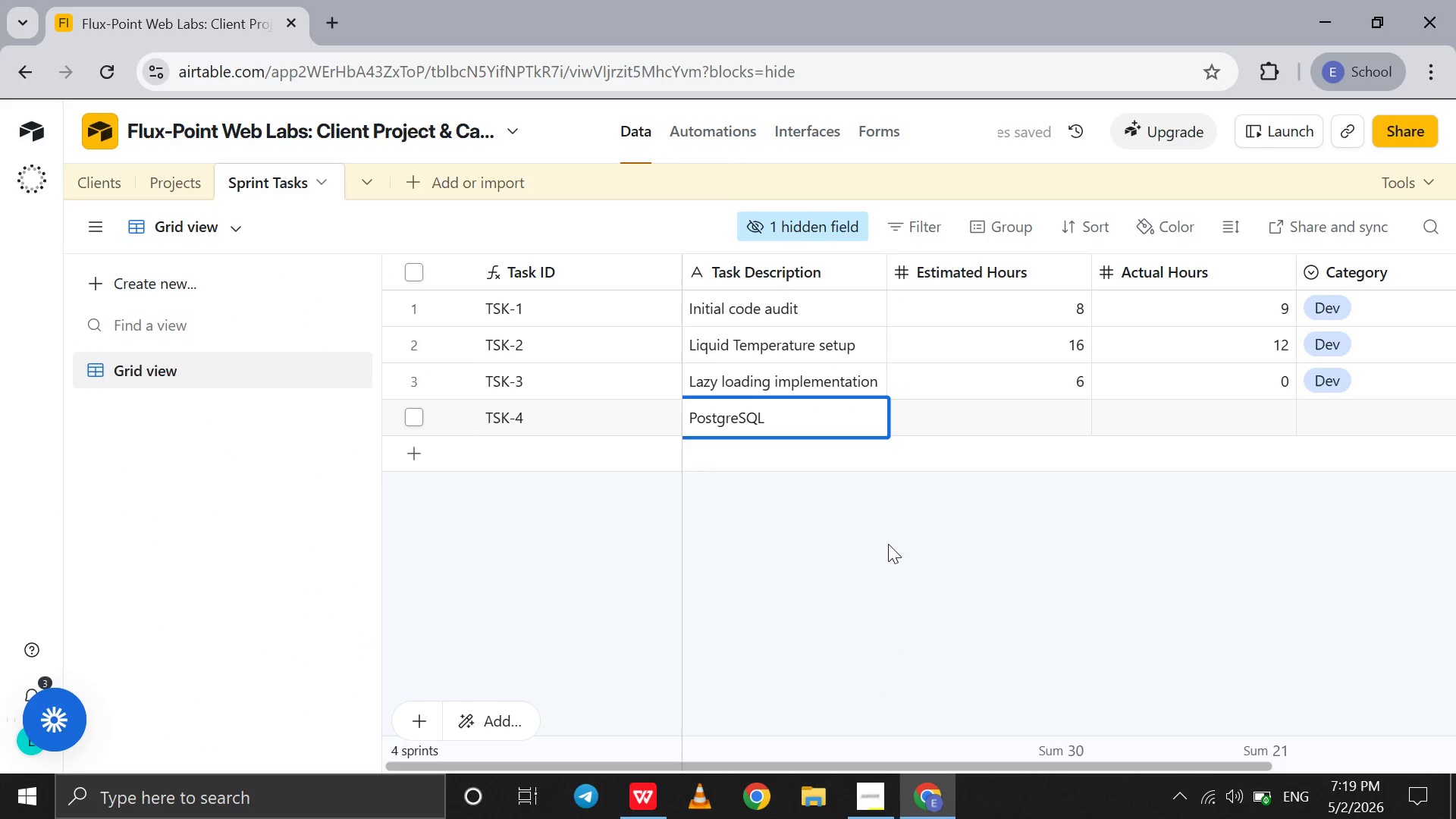 
type( )
key(Backspace)
type( schema design)
 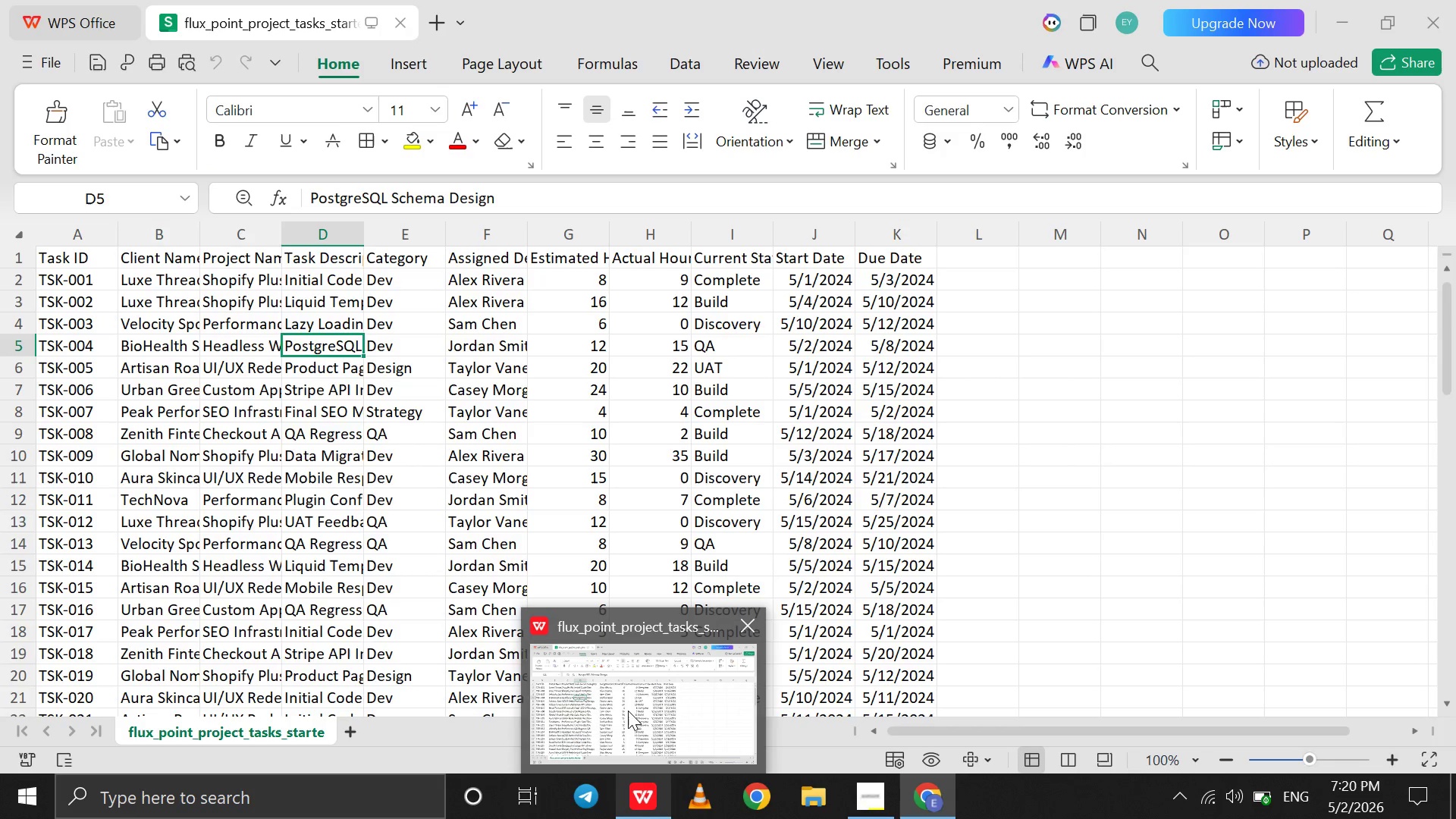 
wait(8.41)
 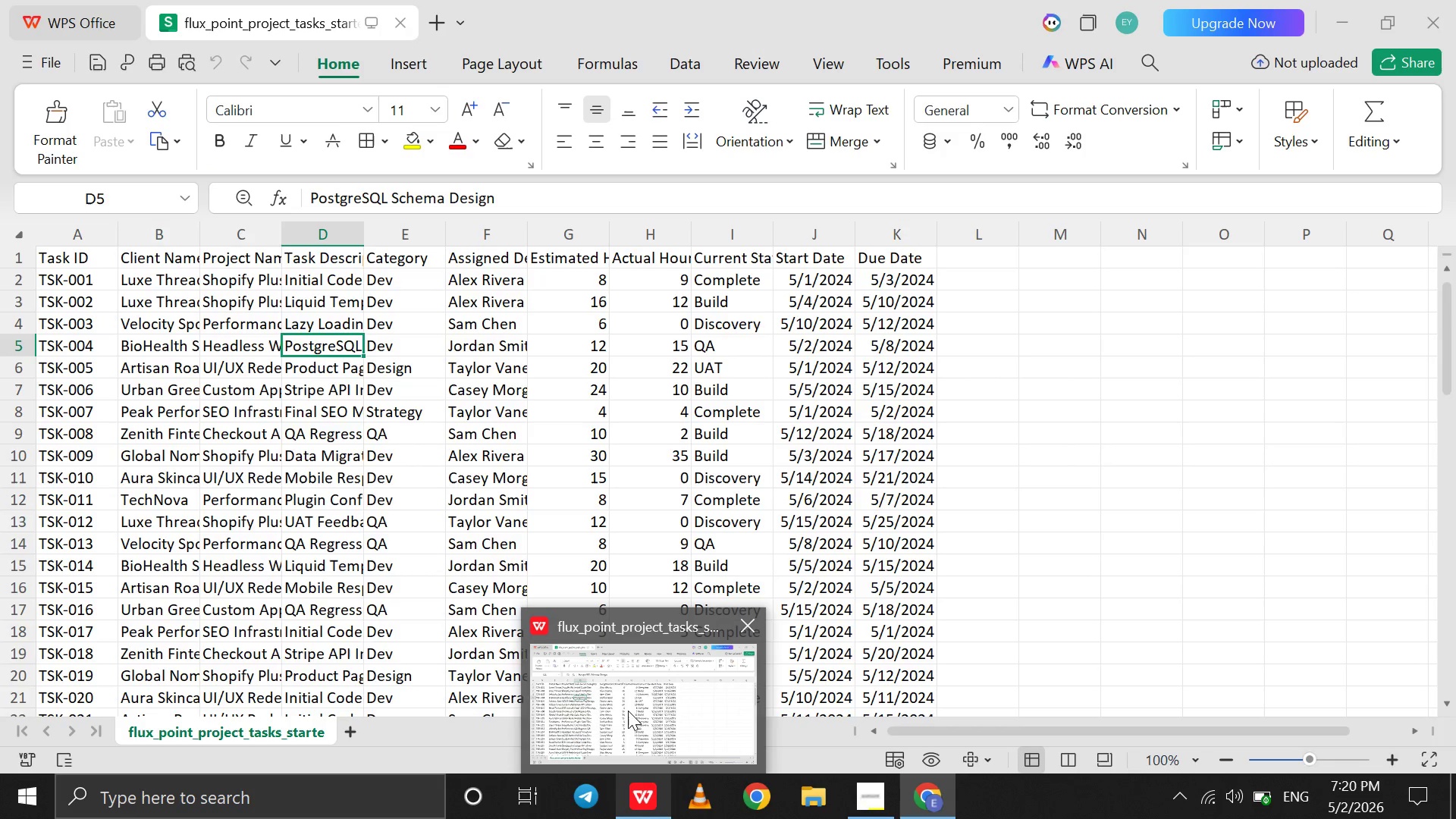 
left_click([1076, 409])
 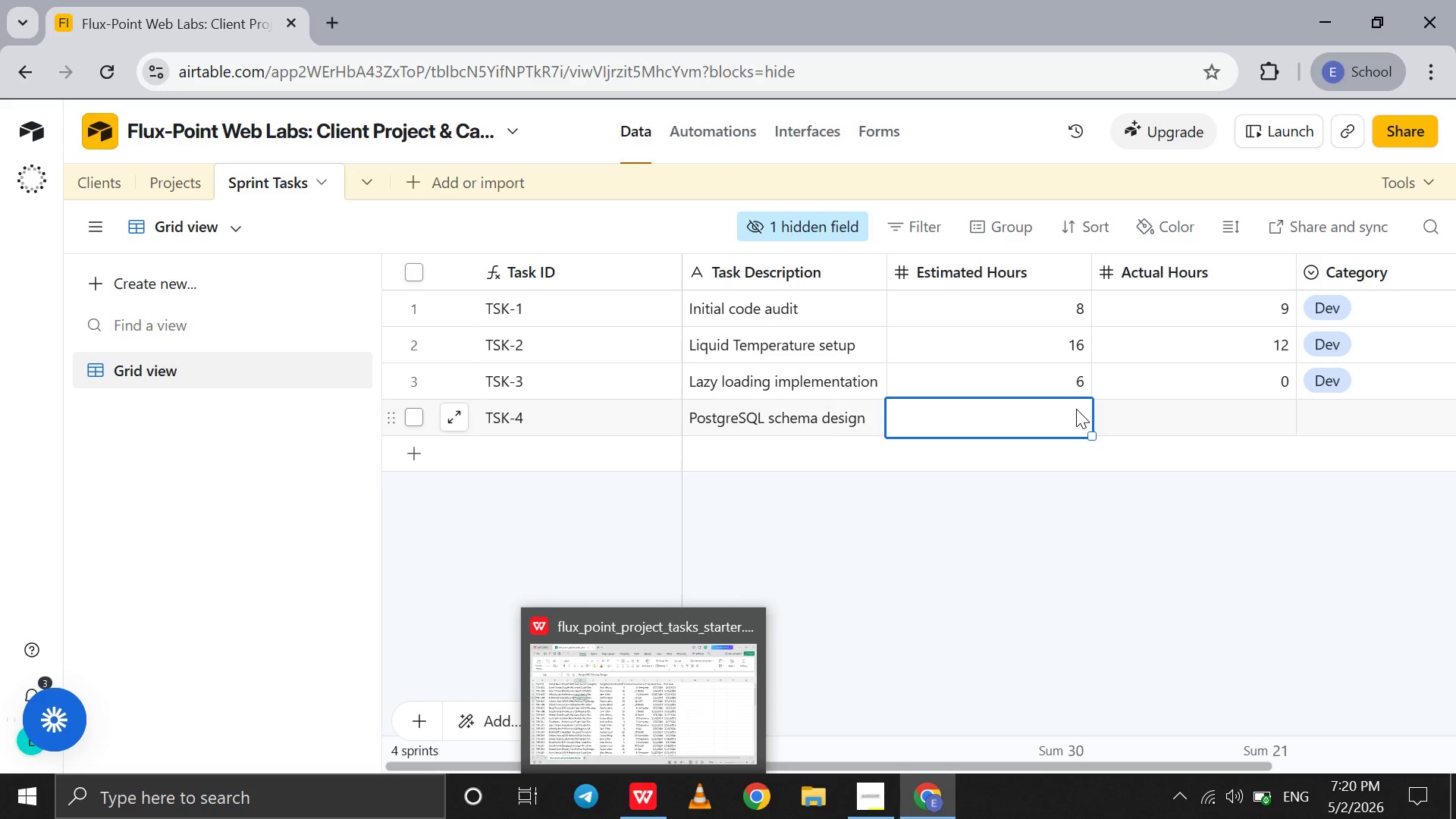 
type(12)
 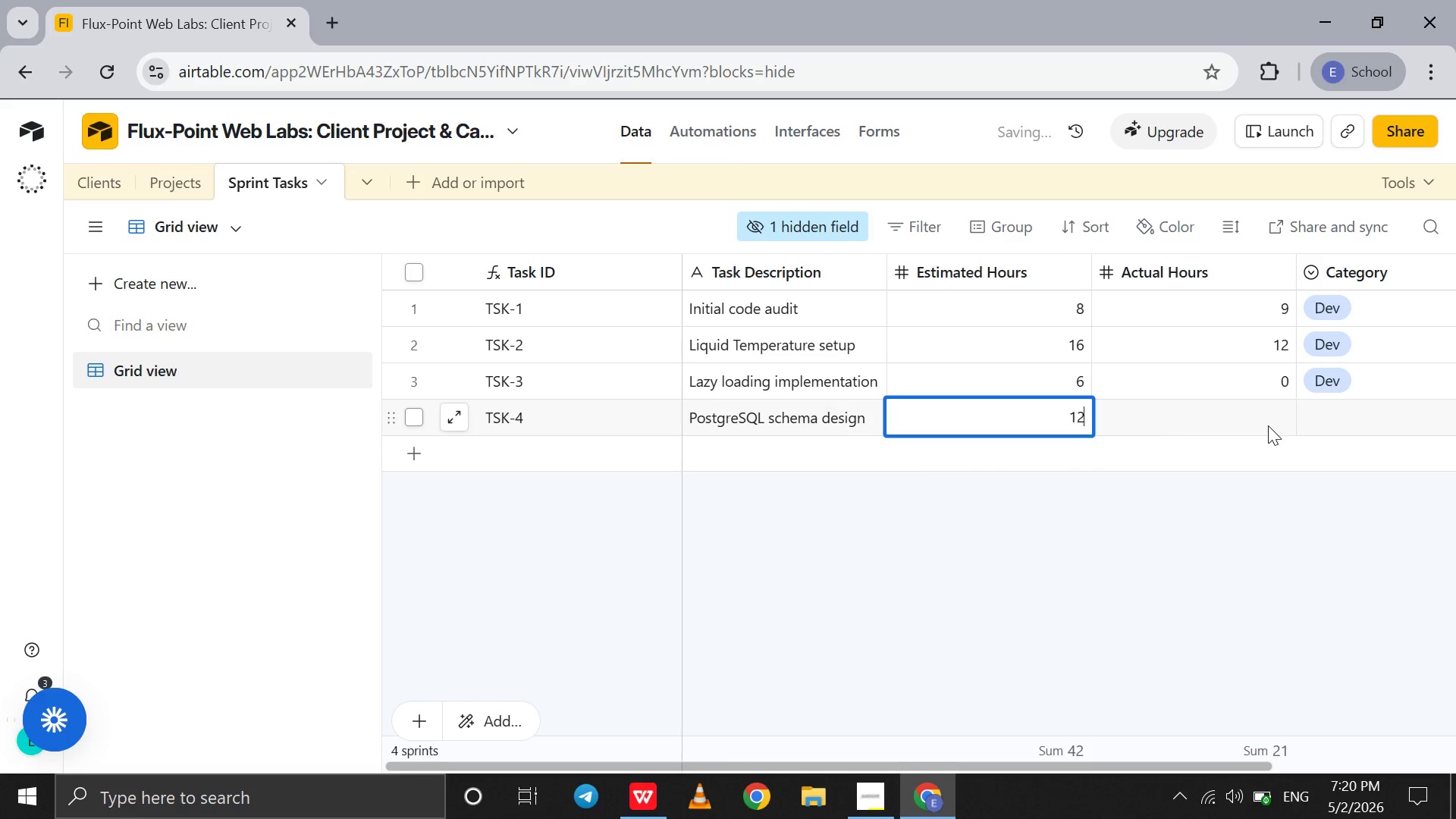 
left_click([1268, 425])
 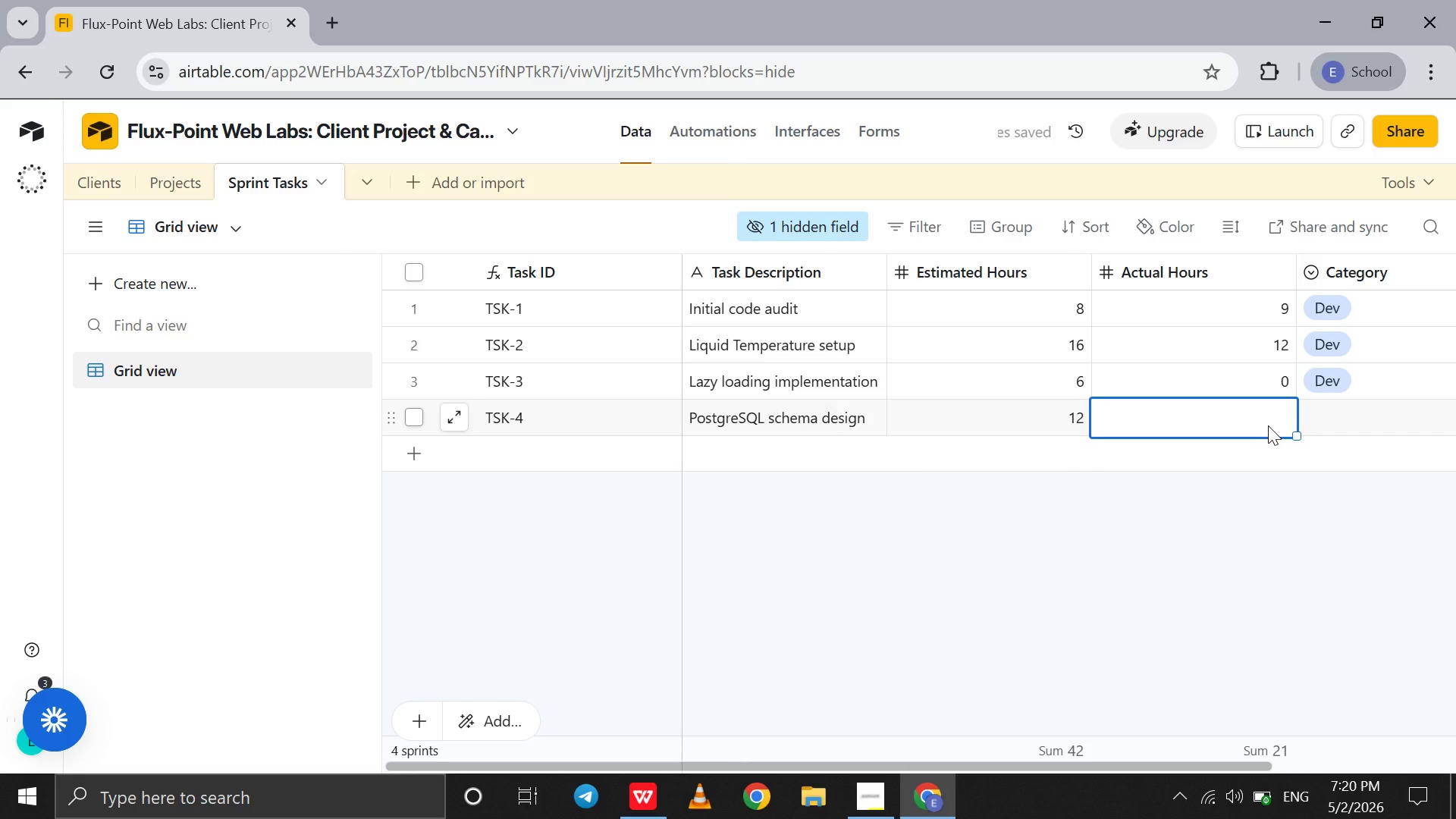 
type(15)
 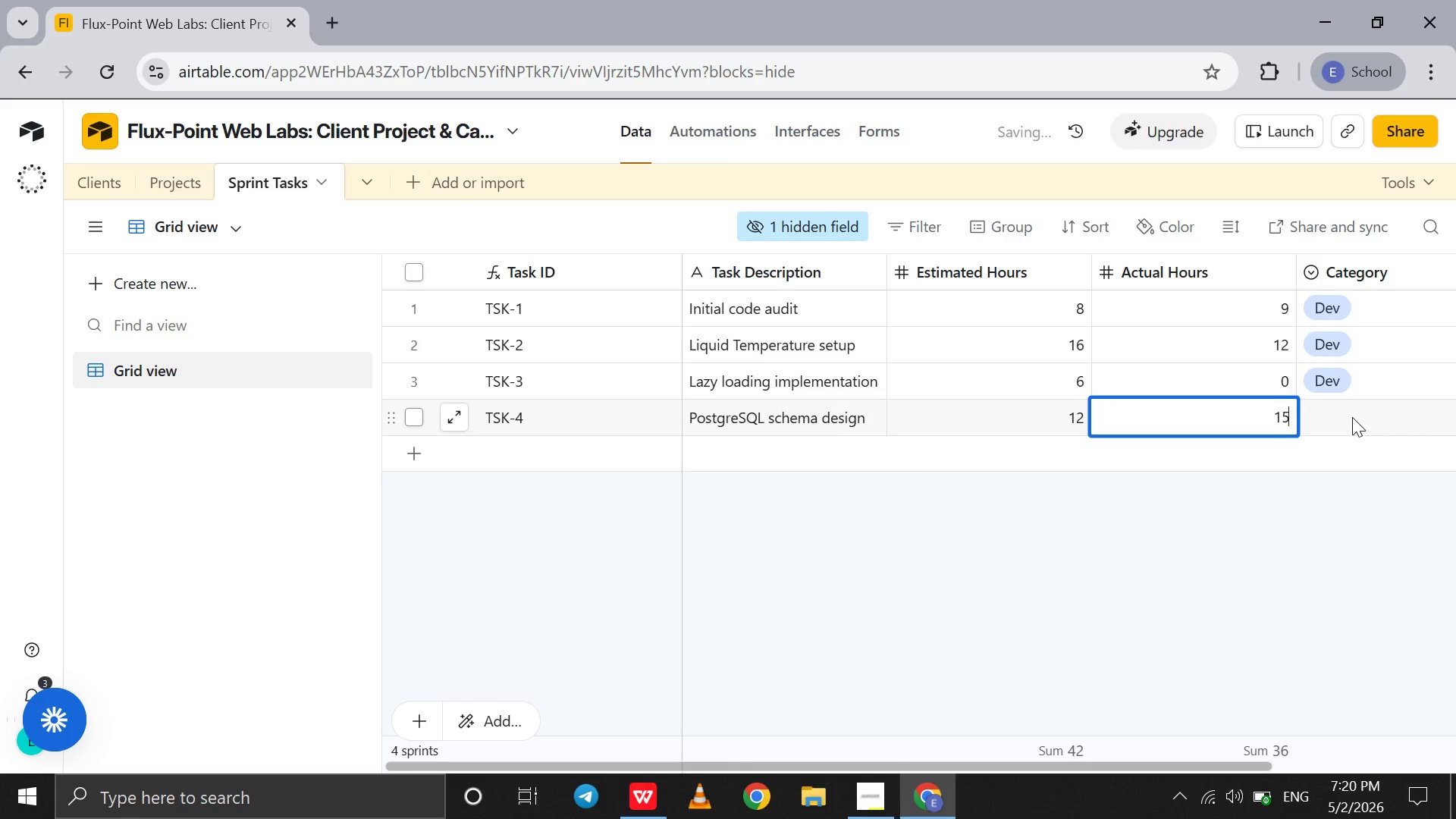 
left_click([1352, 417])
 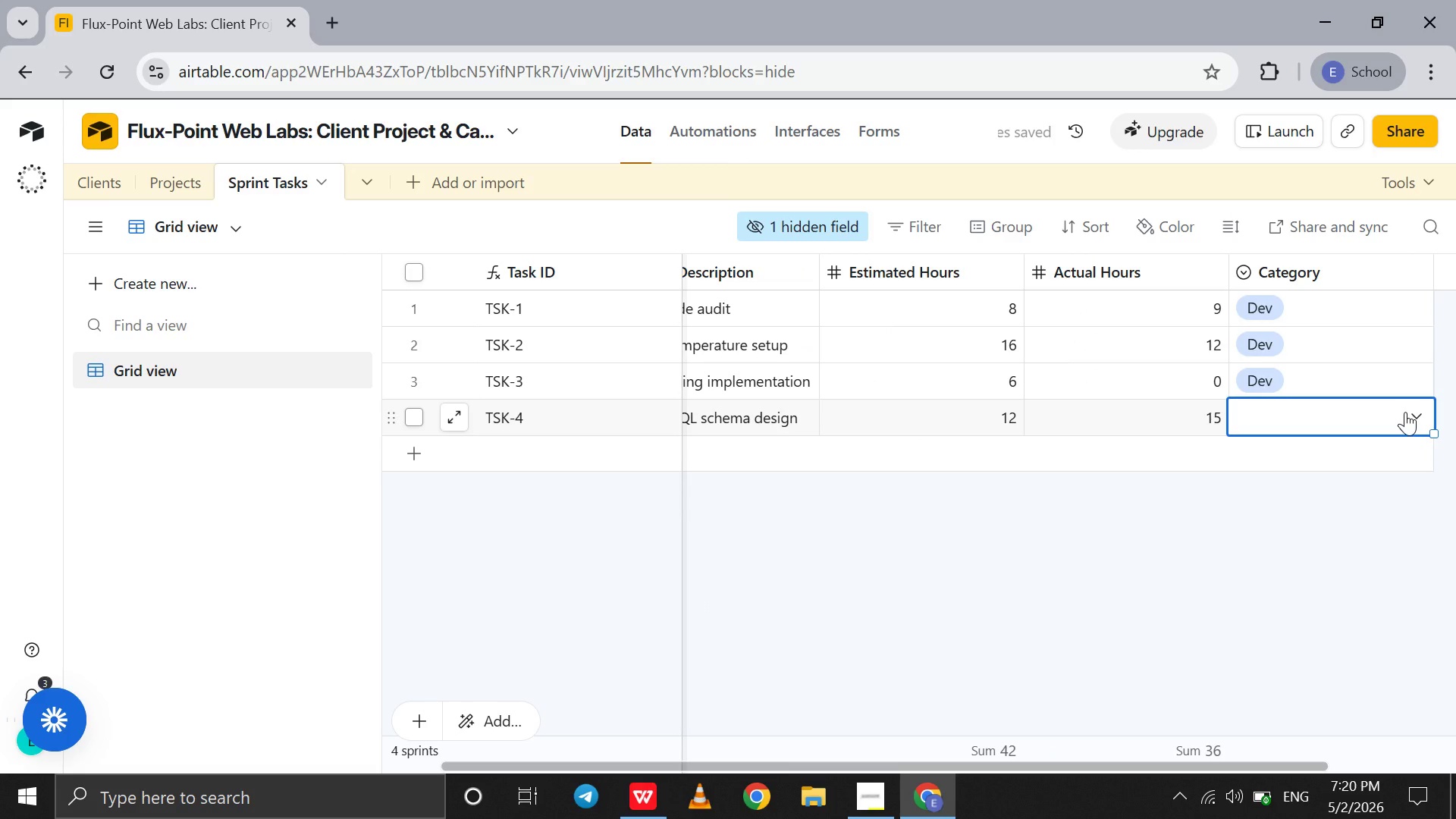 
left_click([1405, 412])
 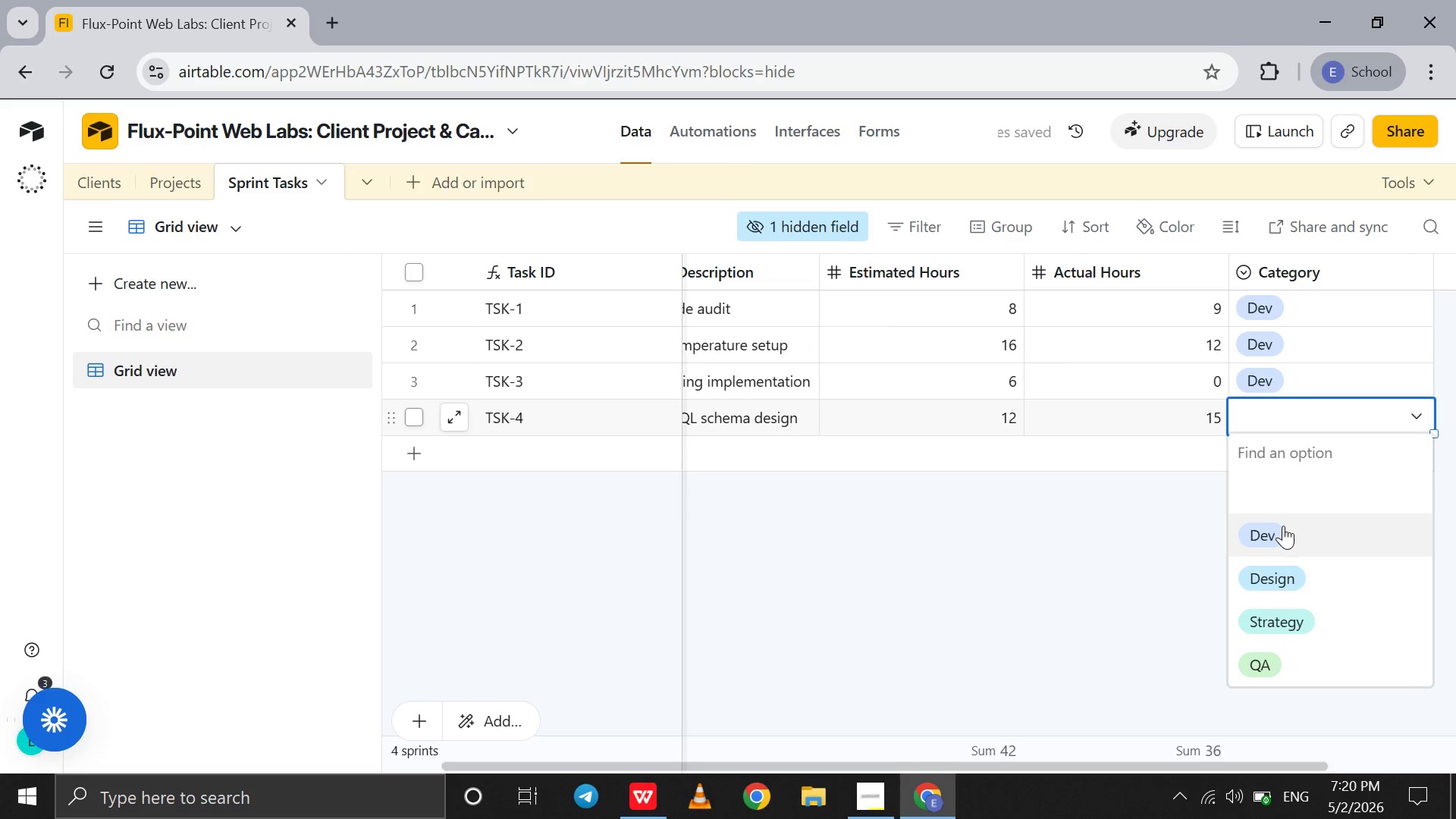 
left_click([1282, 526])
 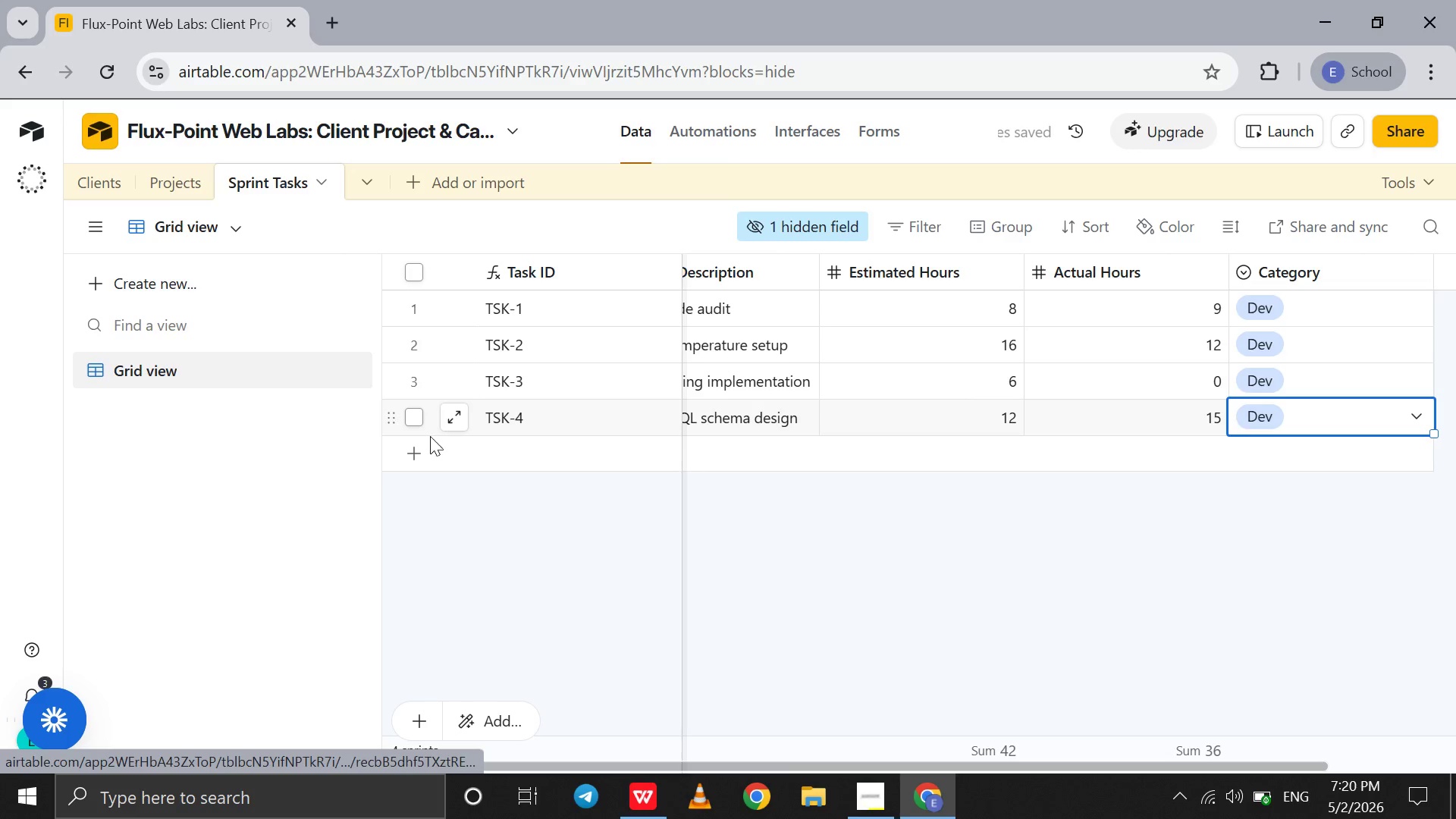 
left_click([420, 441])
 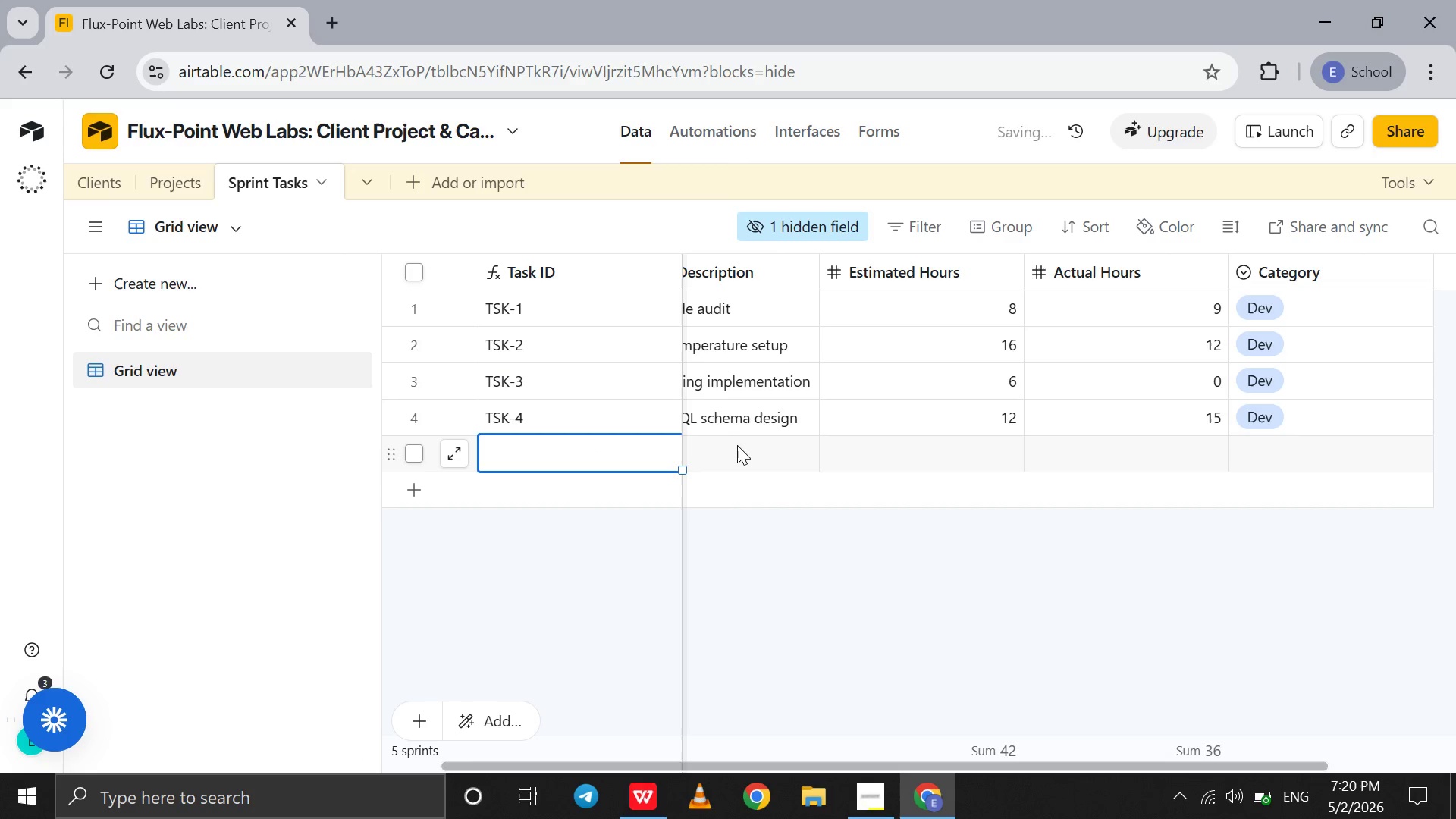 
left_click([737, 446])
 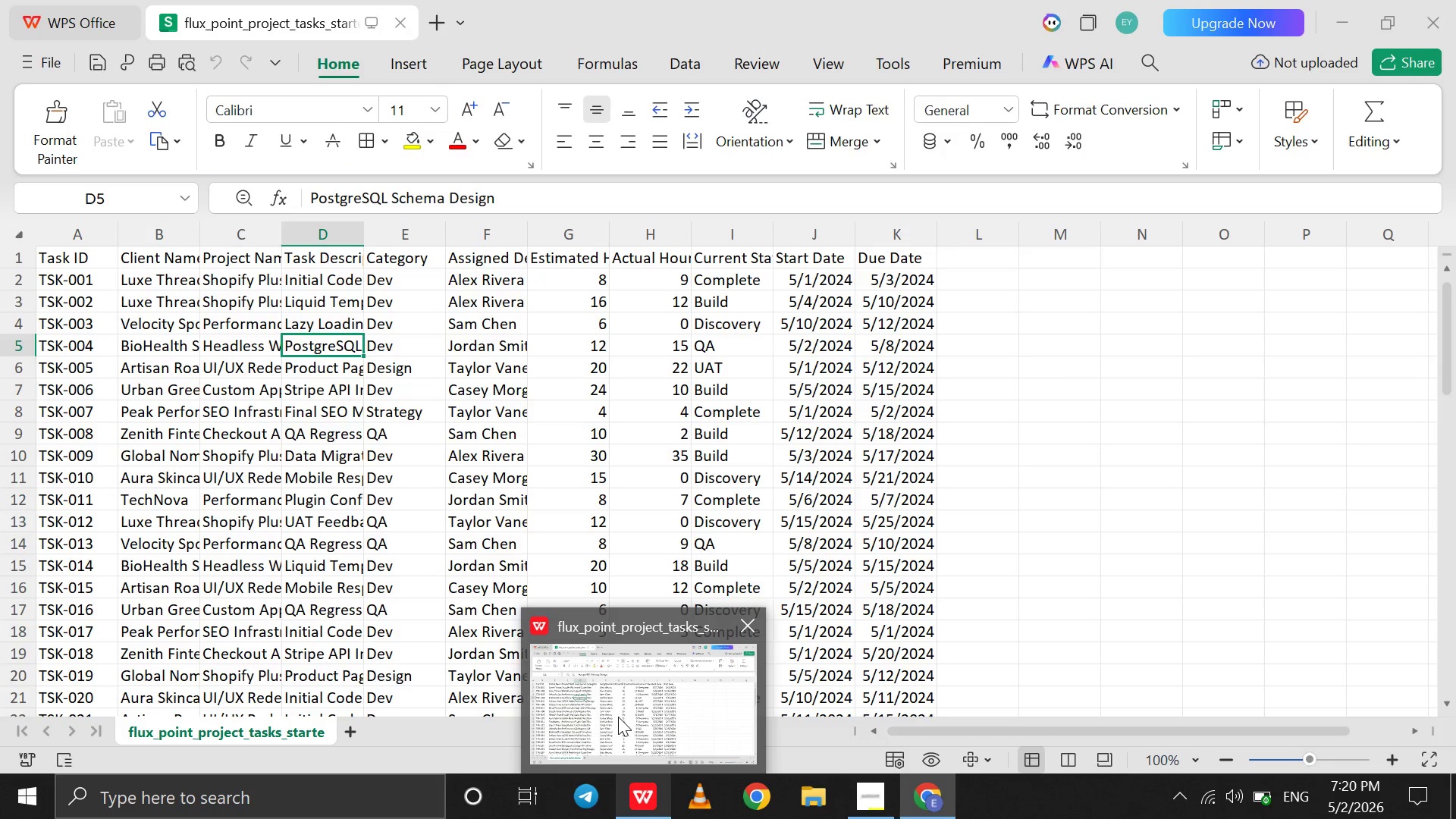 
wait(5.23)
 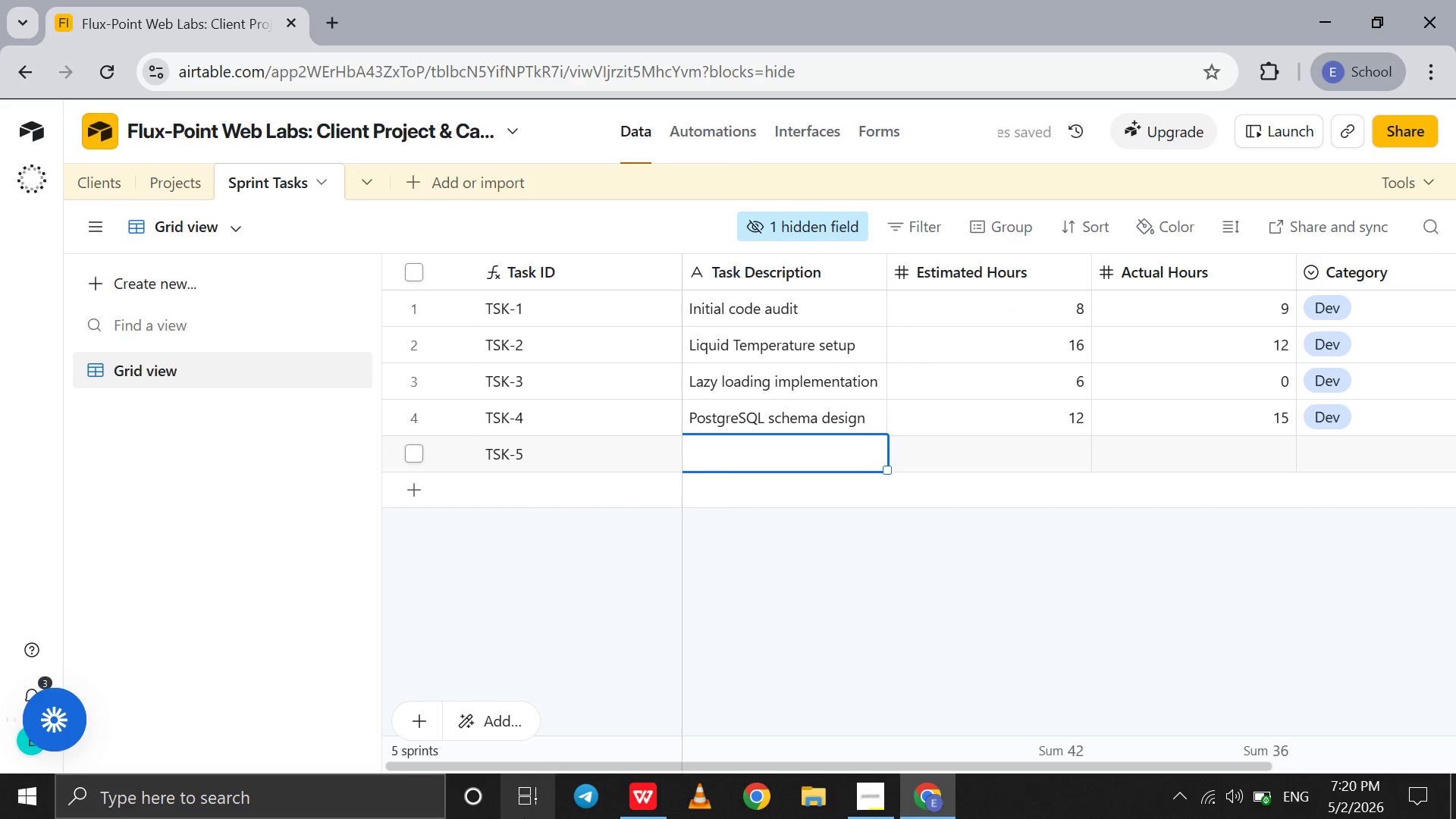 
left_click([618, 717])
 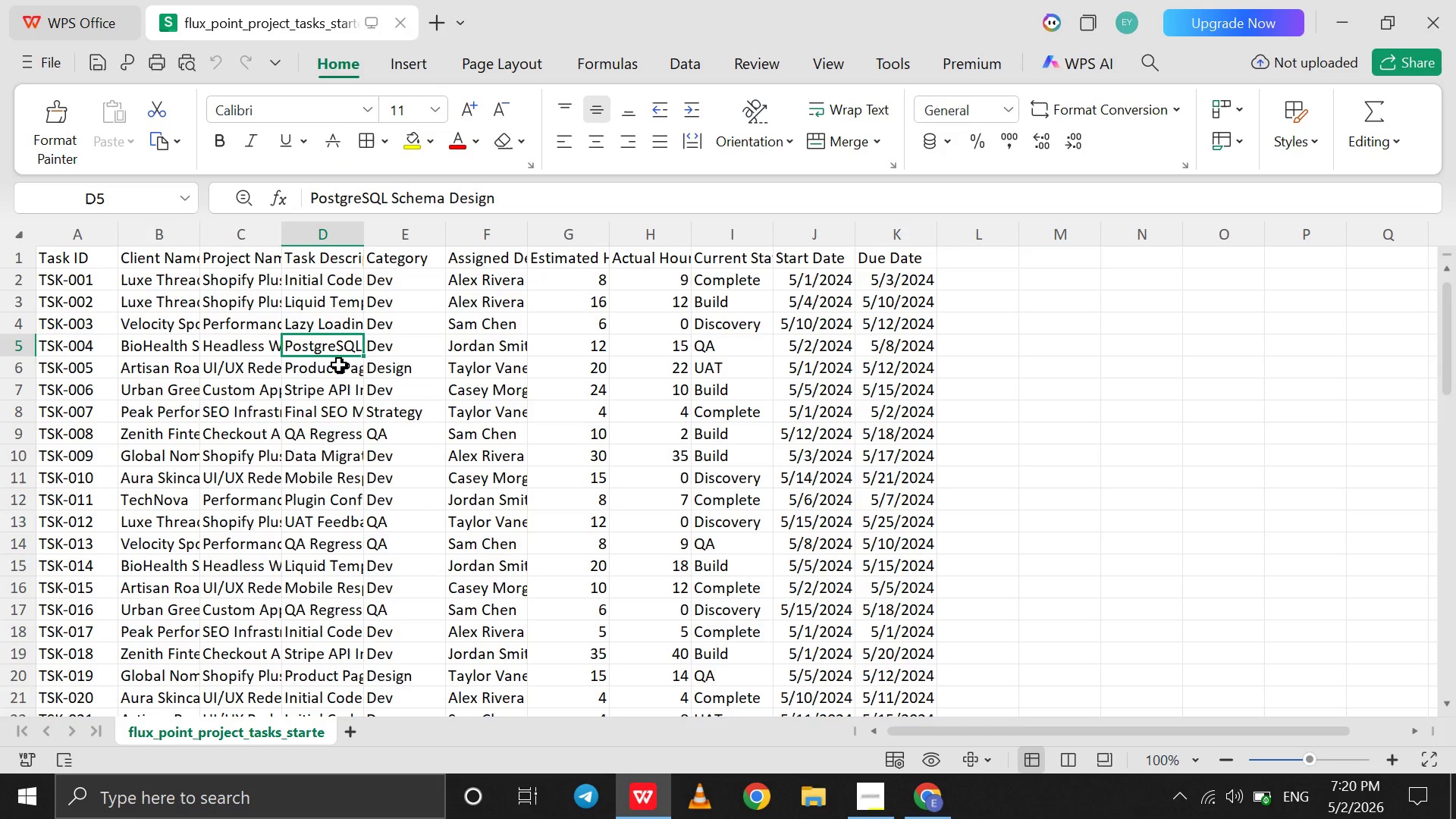 
left_click([339, 366])
 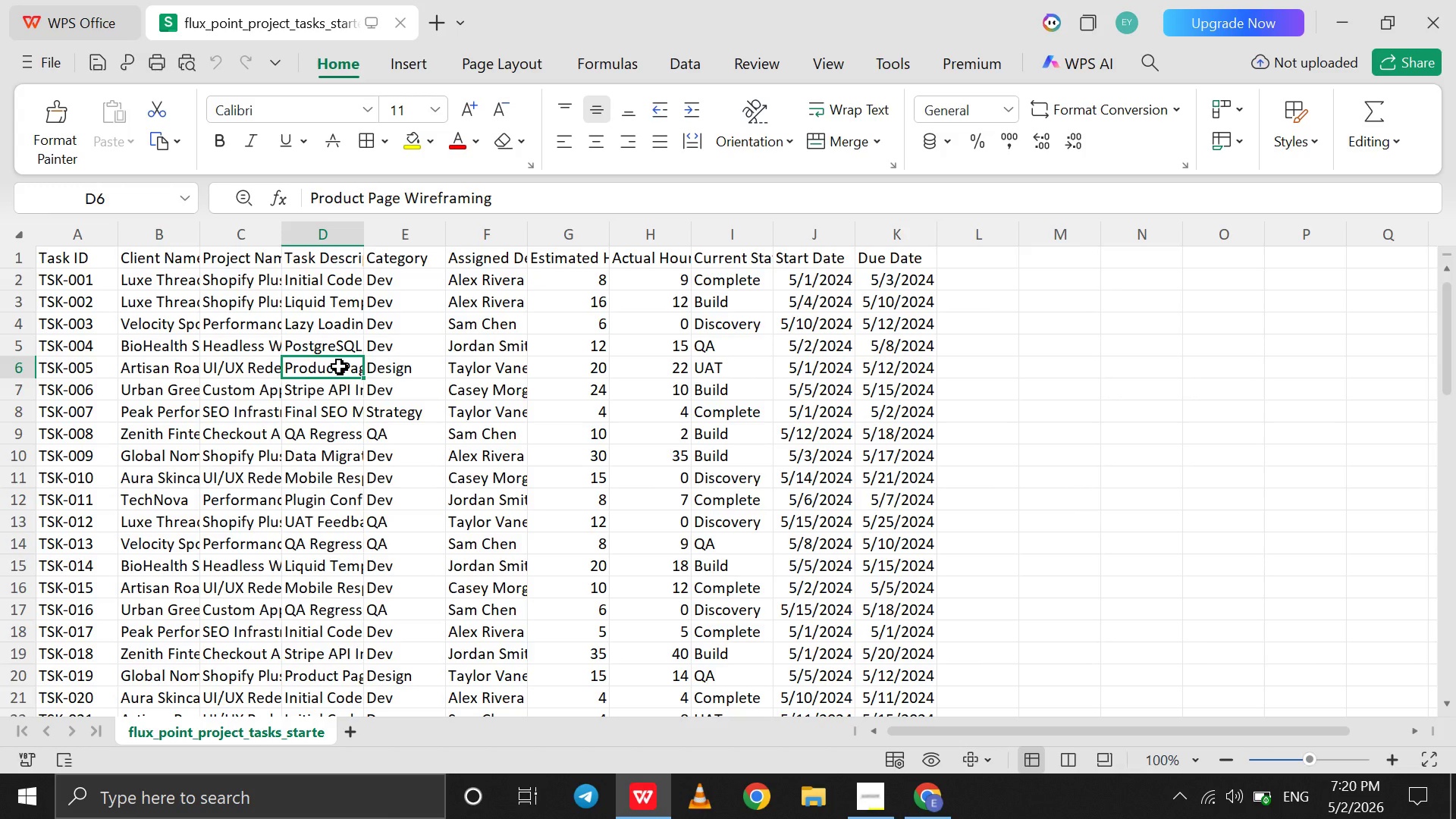 
wait(7.08)
 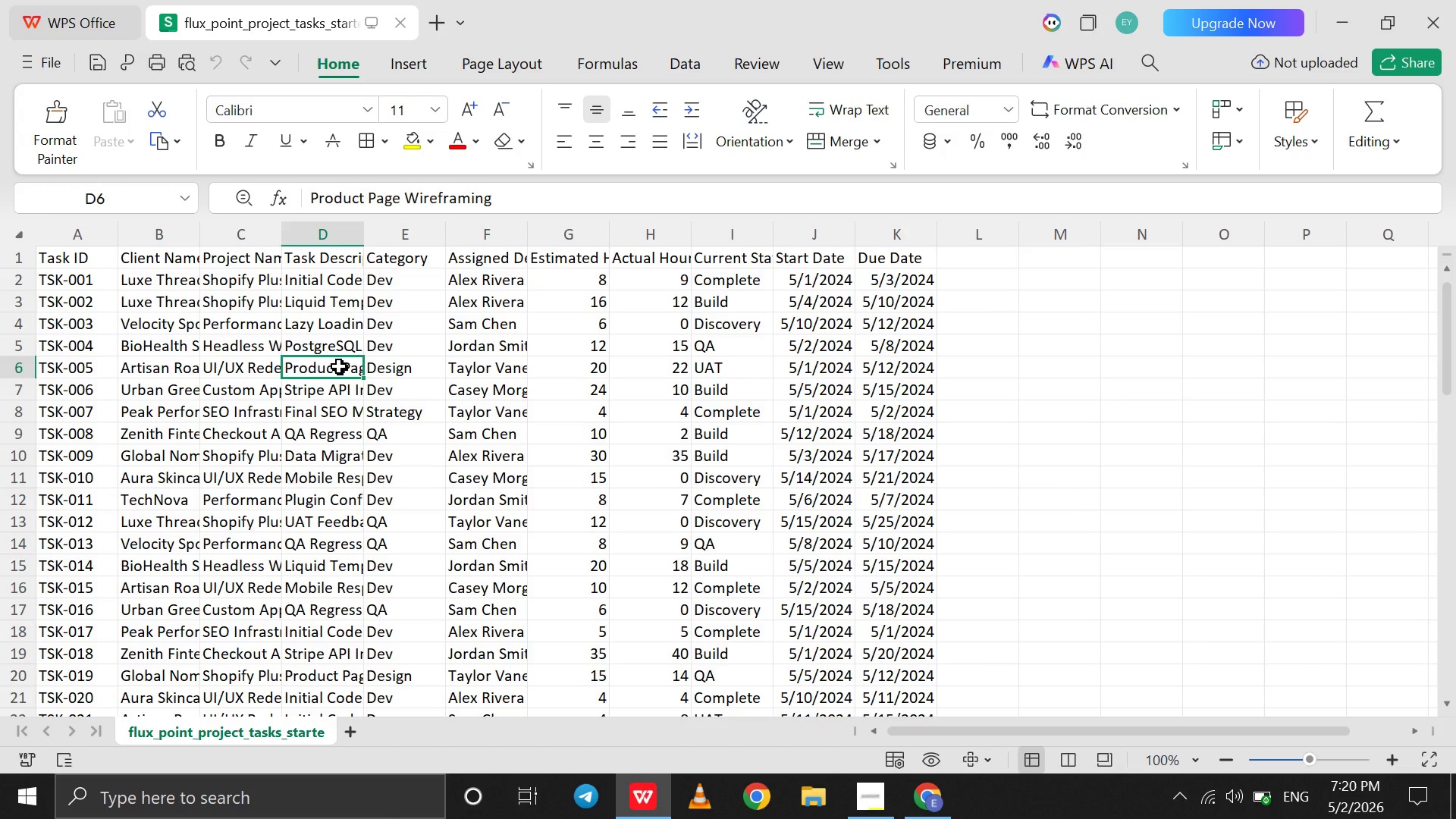 
mouse_move([906, 786])
 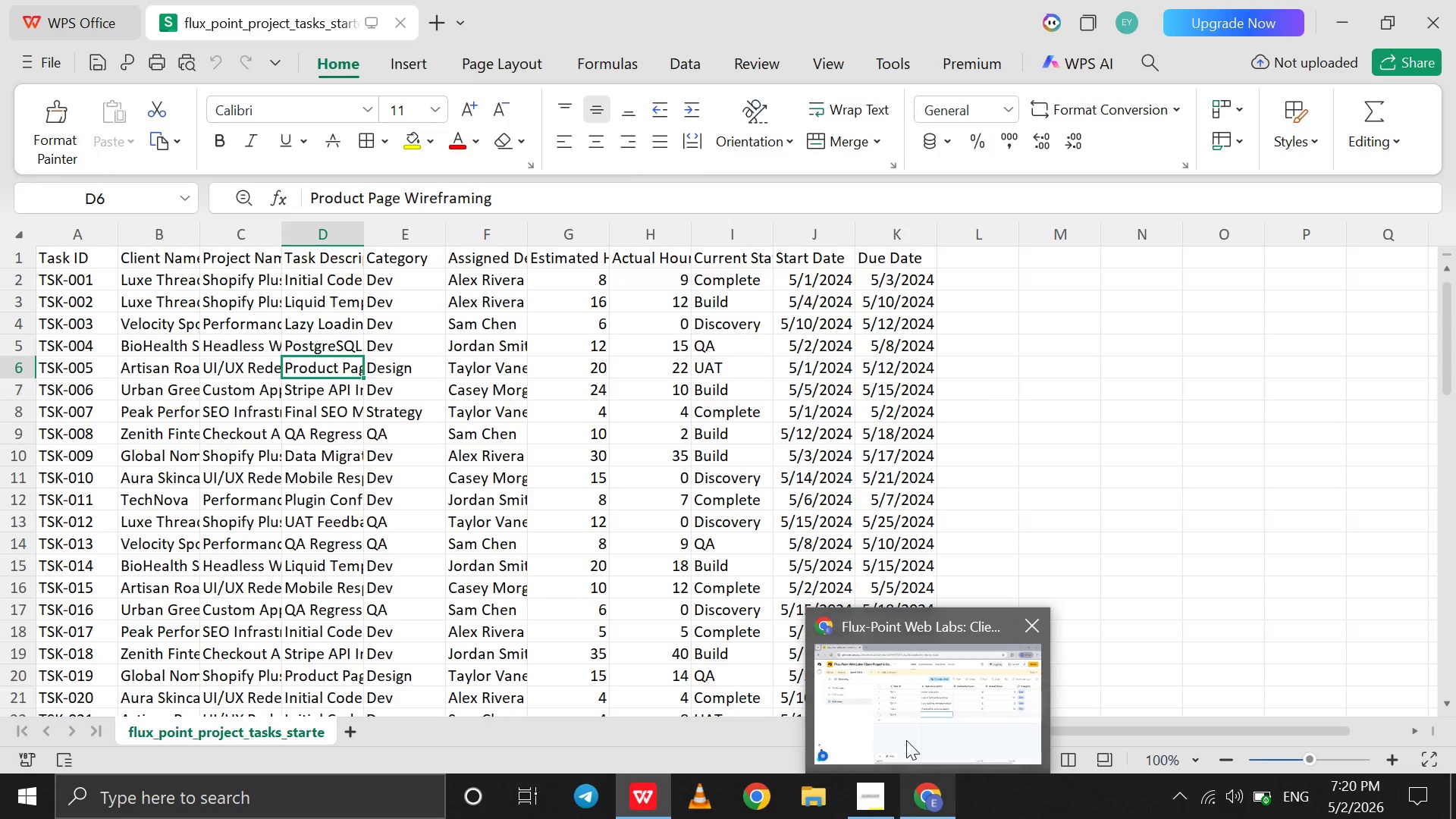 
left_click([906, 740])
 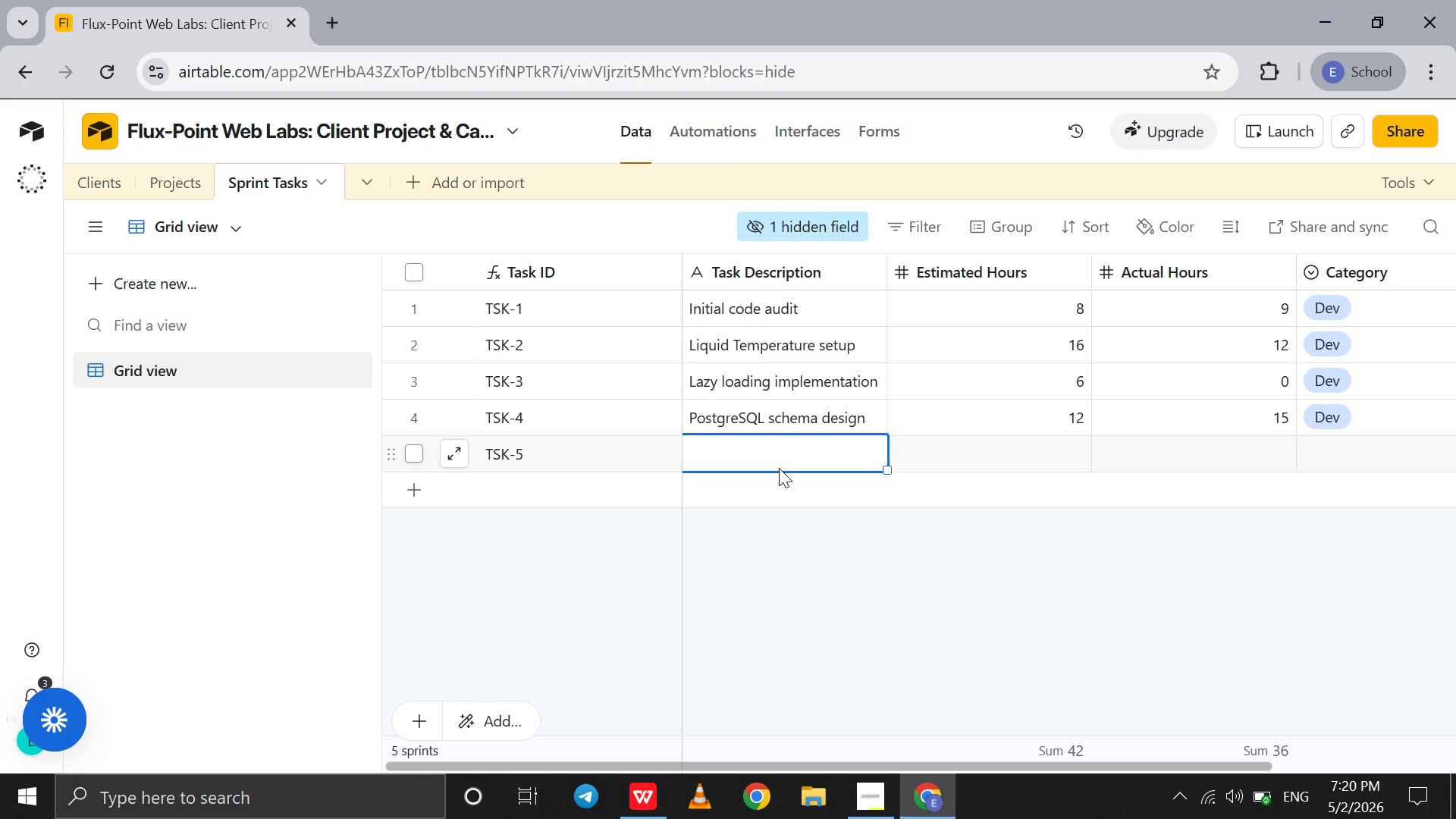 
type(Product page wireframing)
 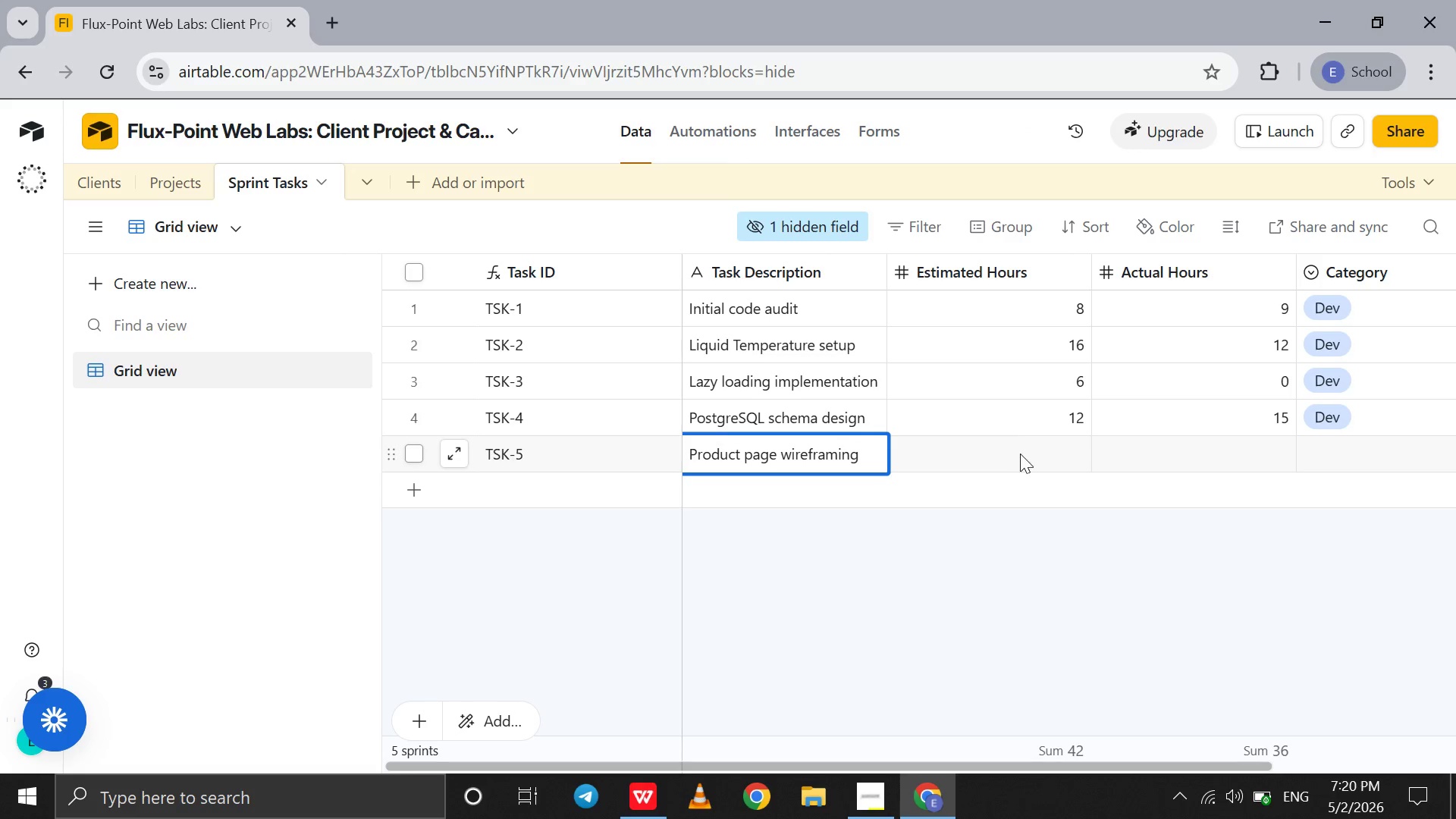 
left_click([1026, 459])
 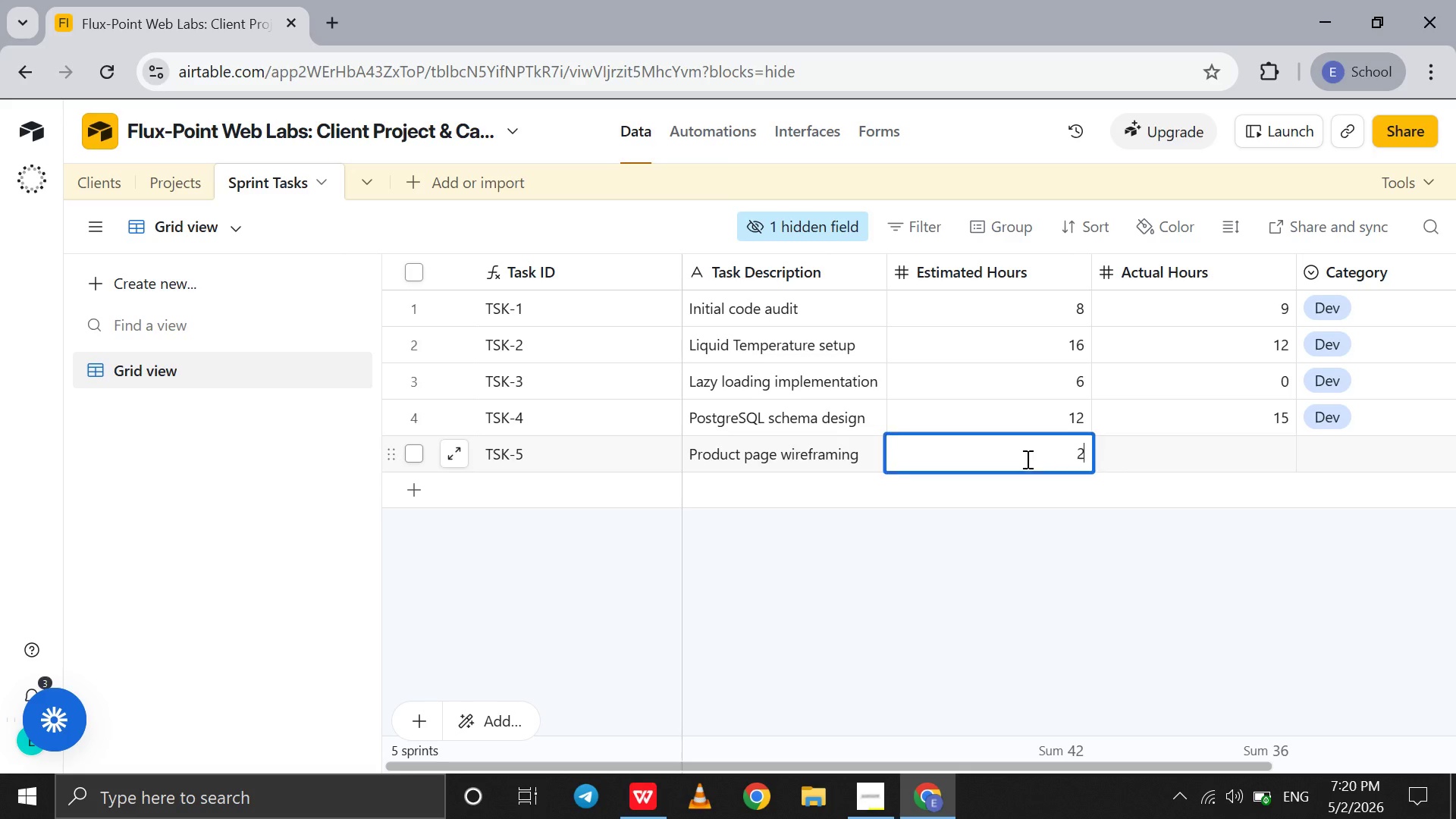 
type(20)
 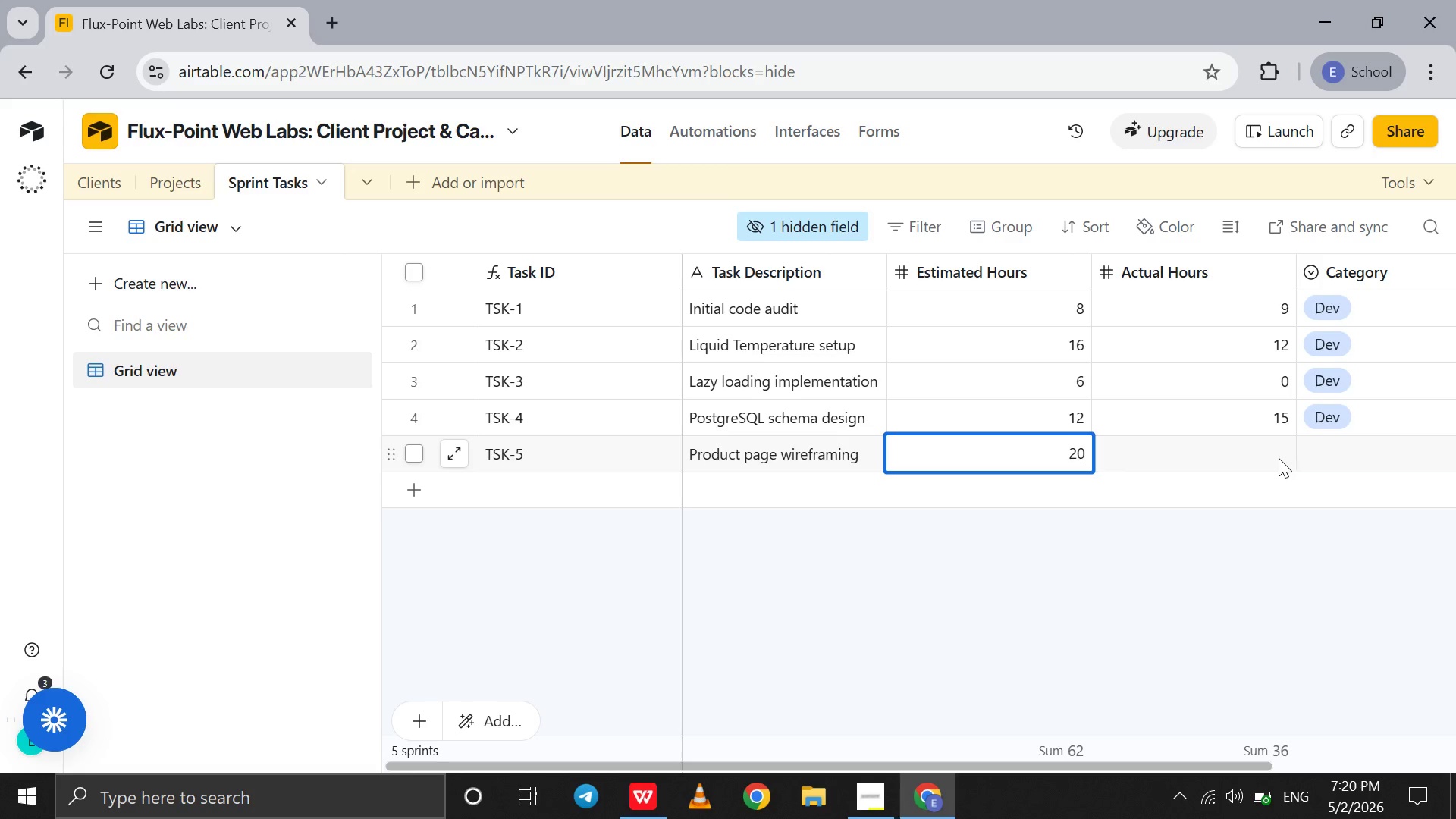 
left_click([1275, 458])
 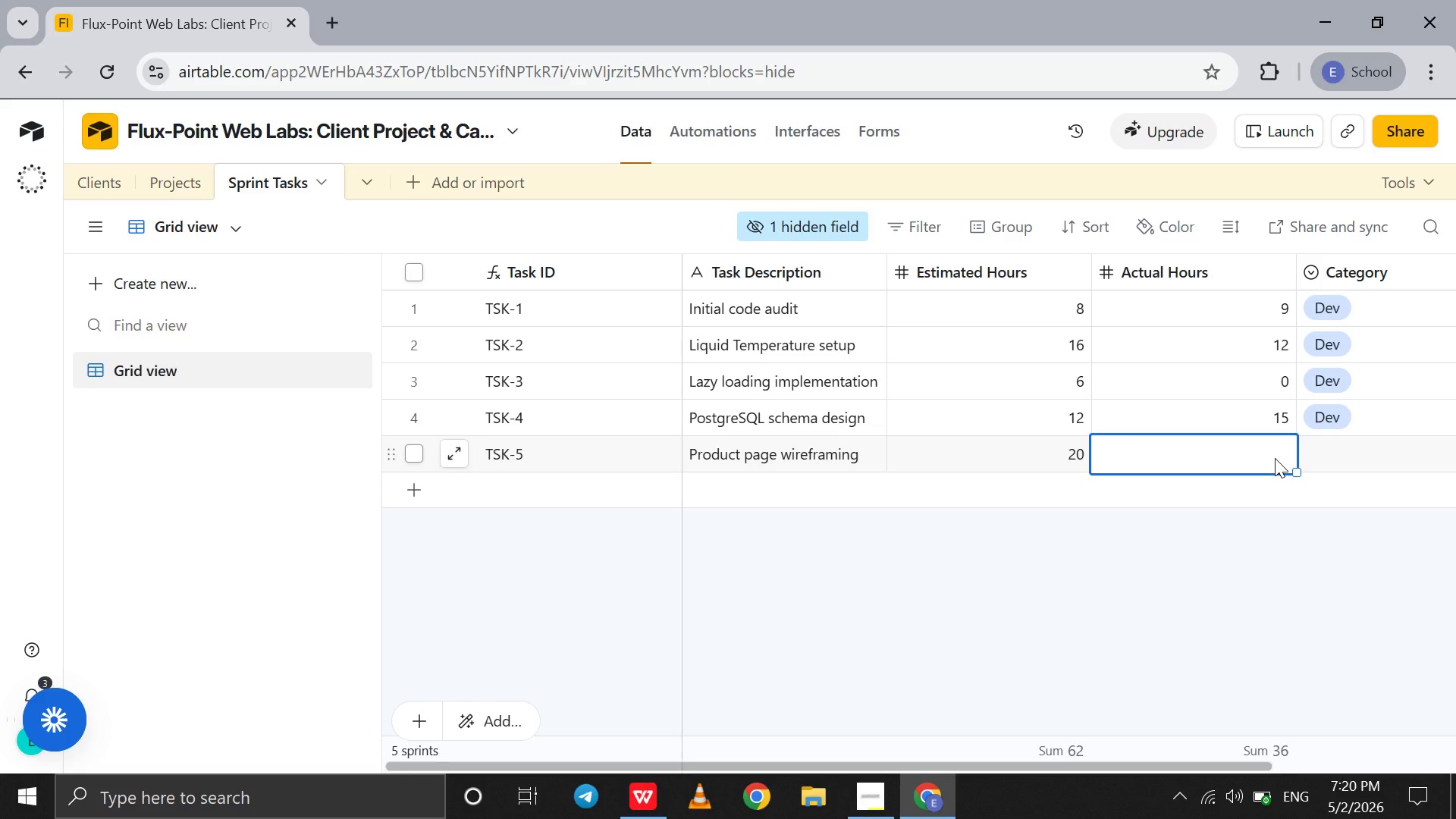 
type(22)
 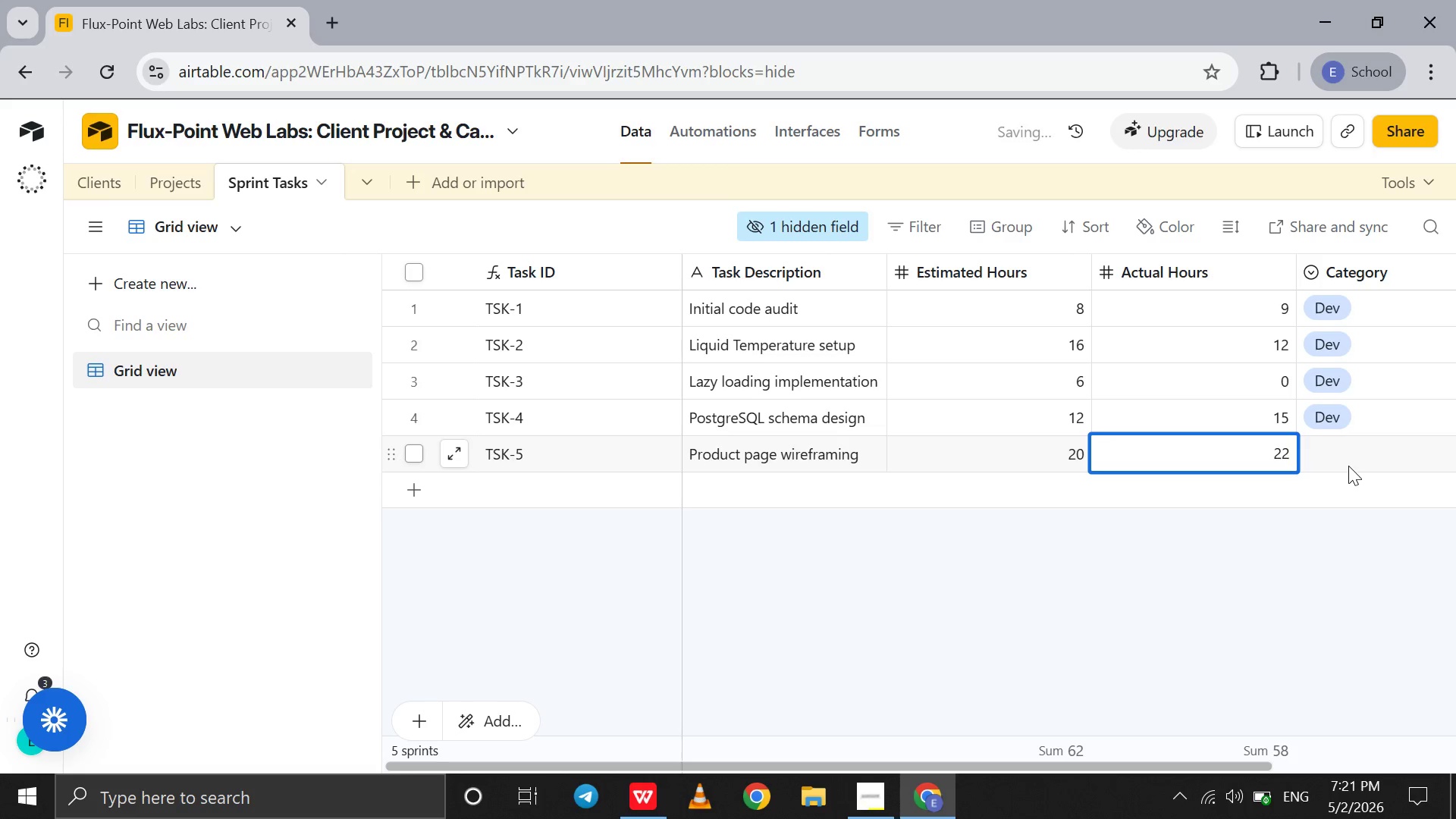 
left_click([1348, 463])
 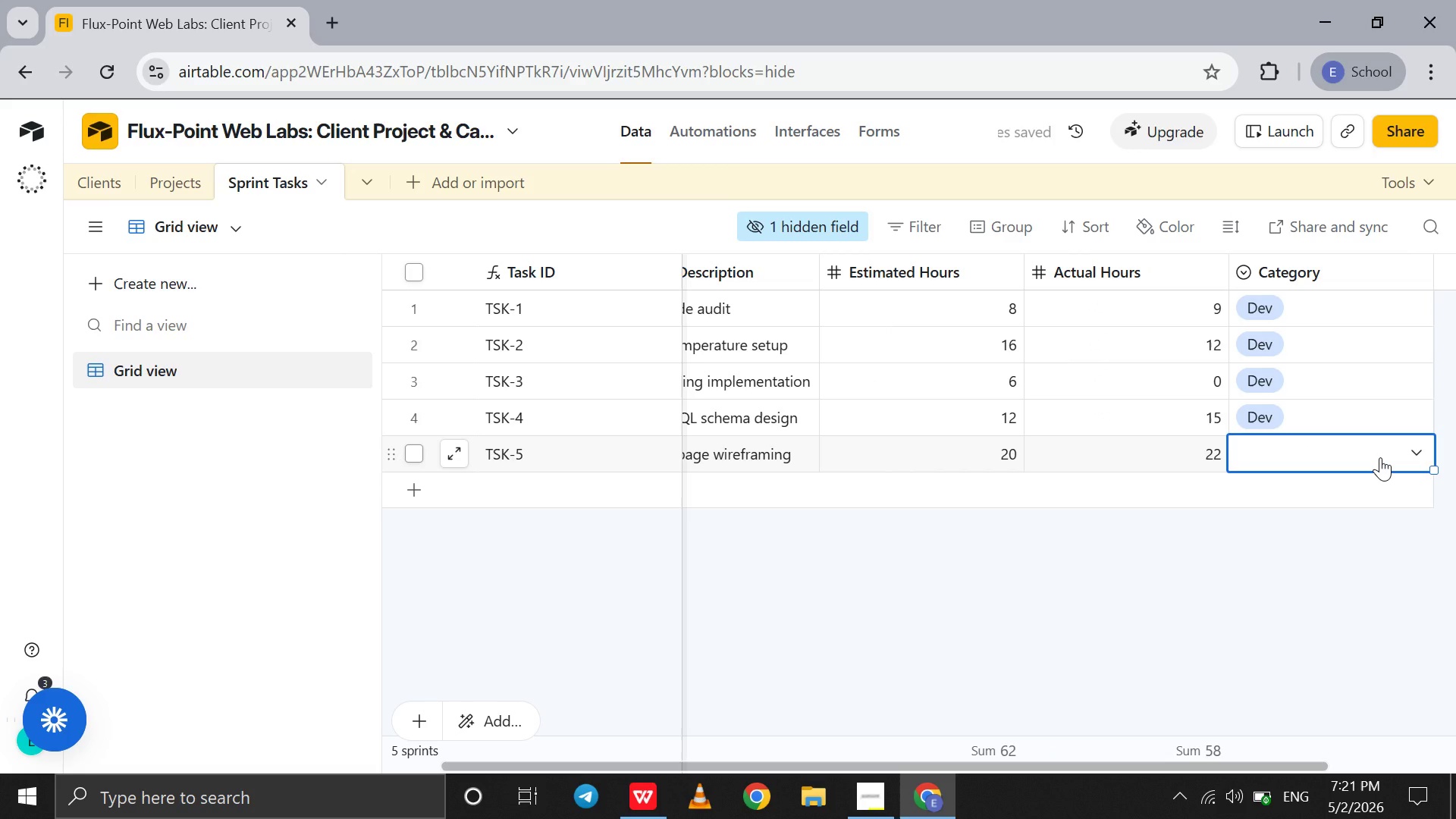 
left_click([1380, 457])
 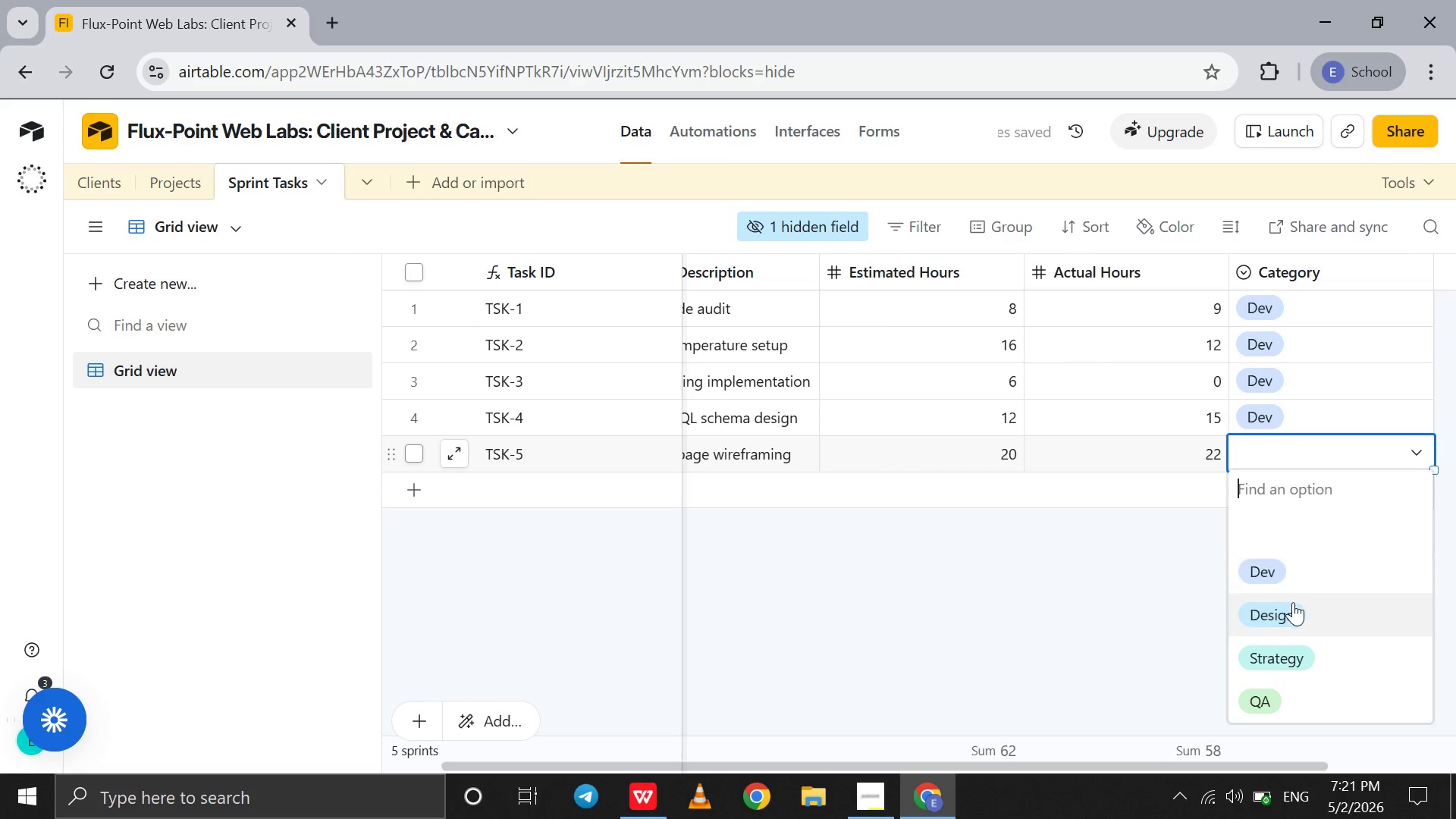 
left_click([1293, 602])
 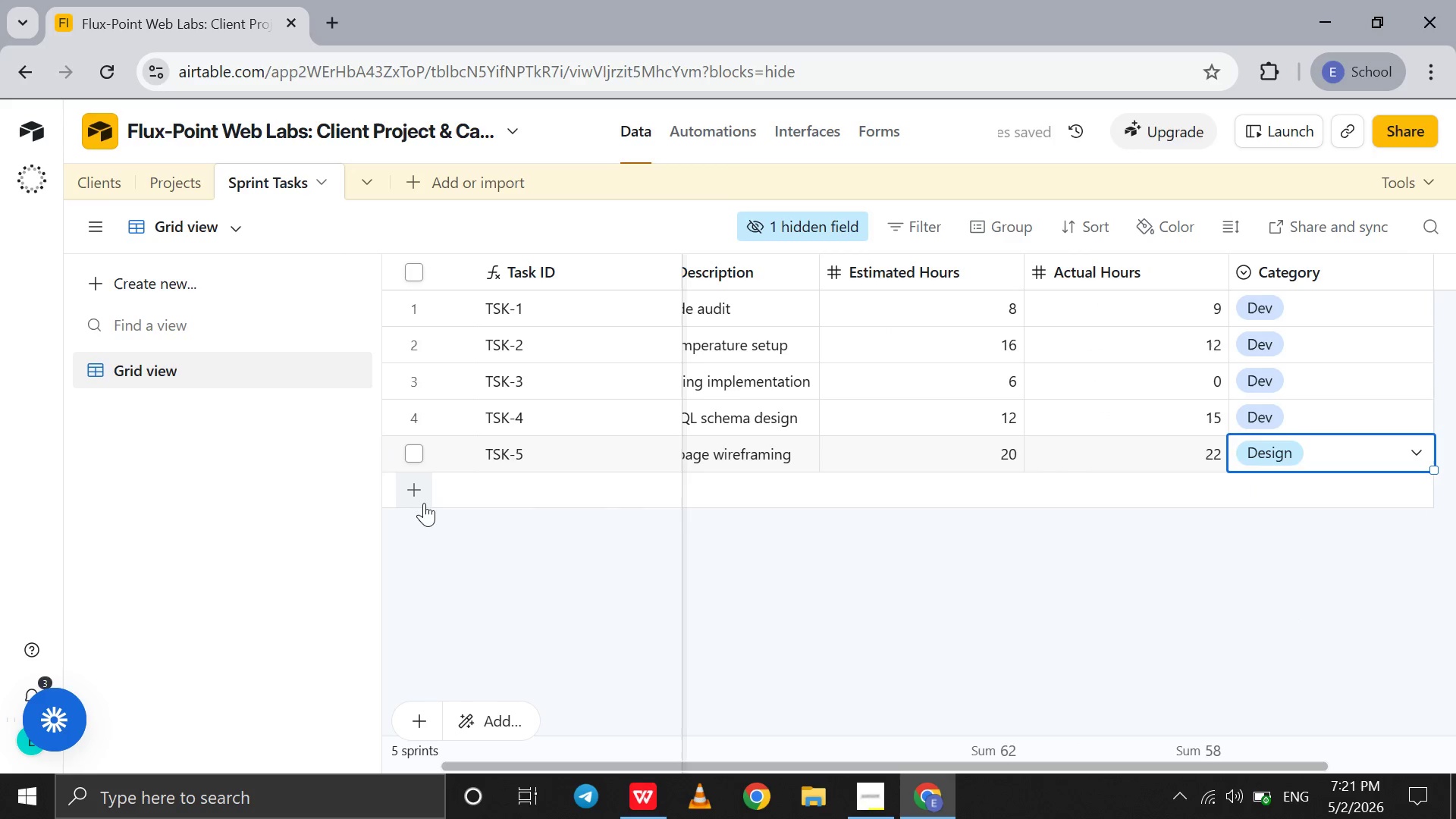 
left_click([424, 497])
 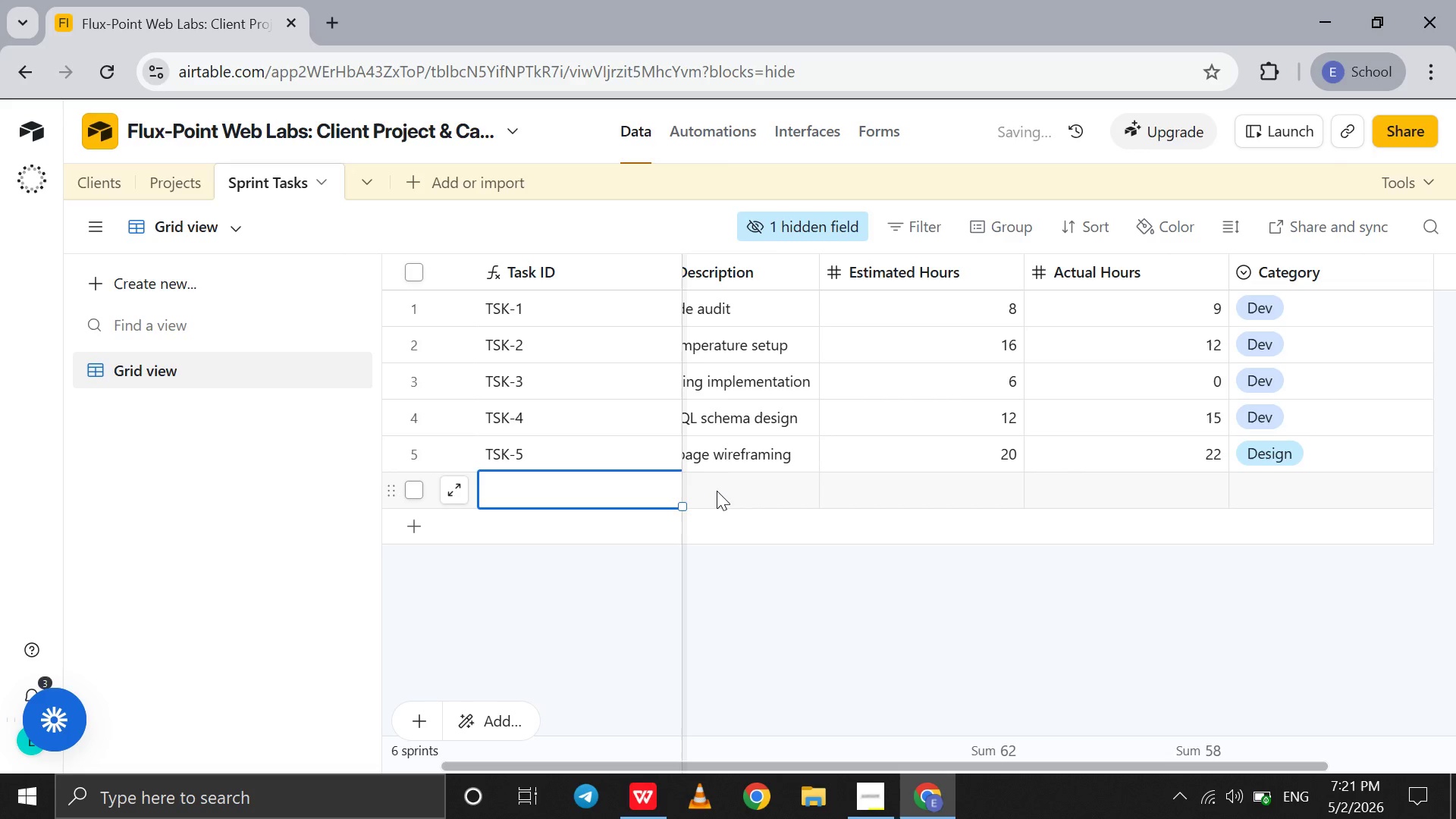 
left_click([717, 491])
 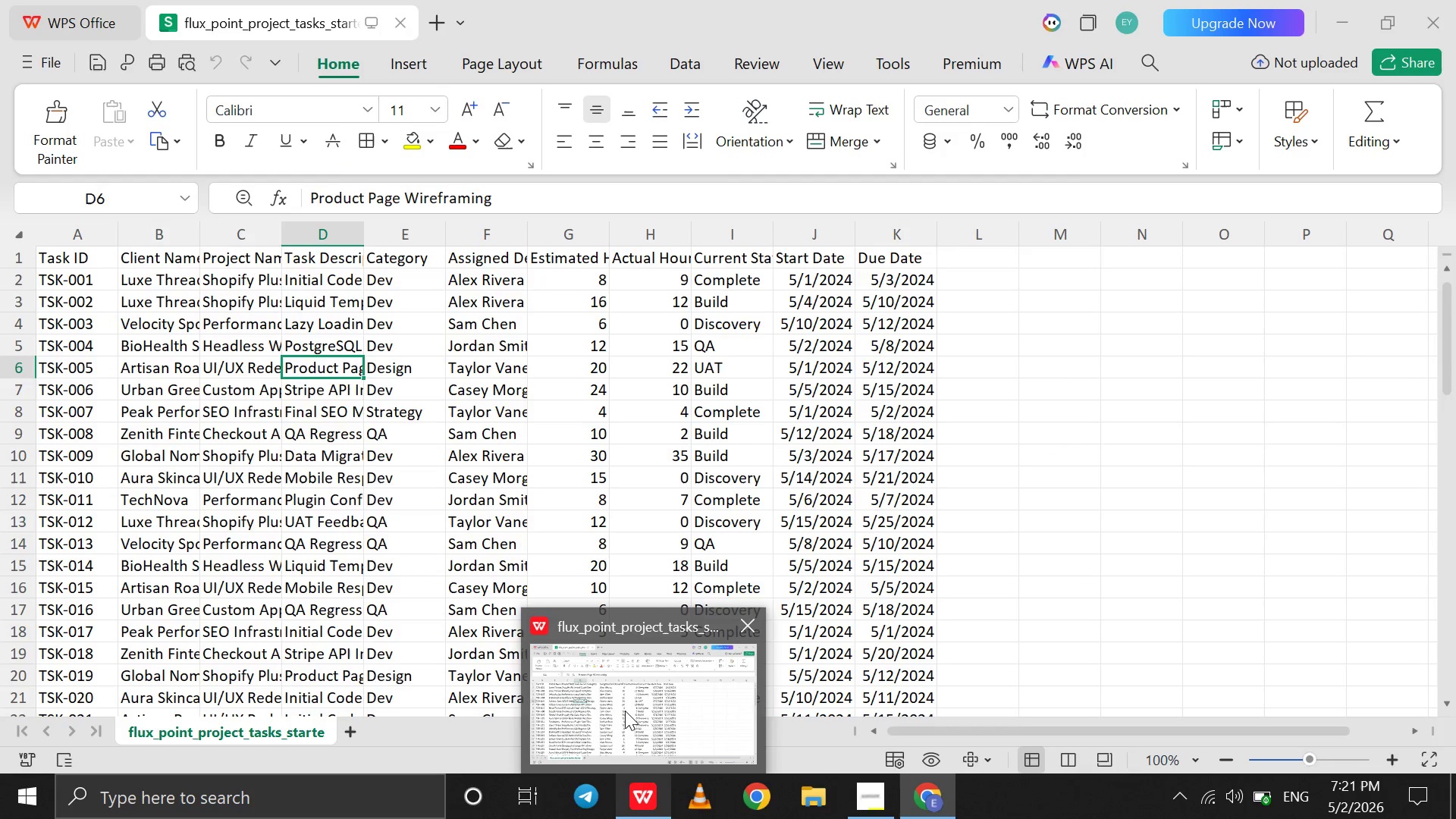 
wait(6.3)
 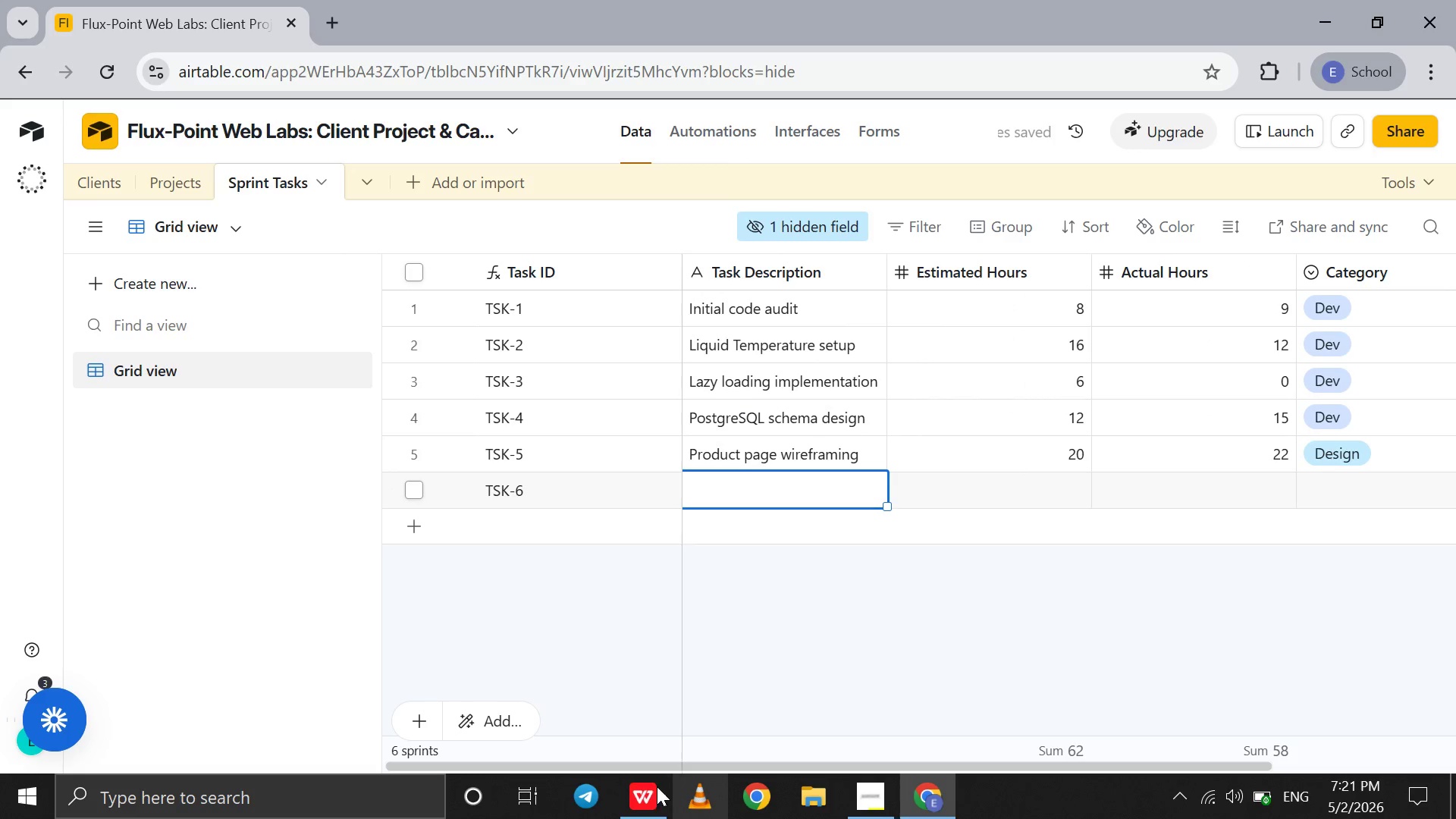 
left_click([625, 711])
 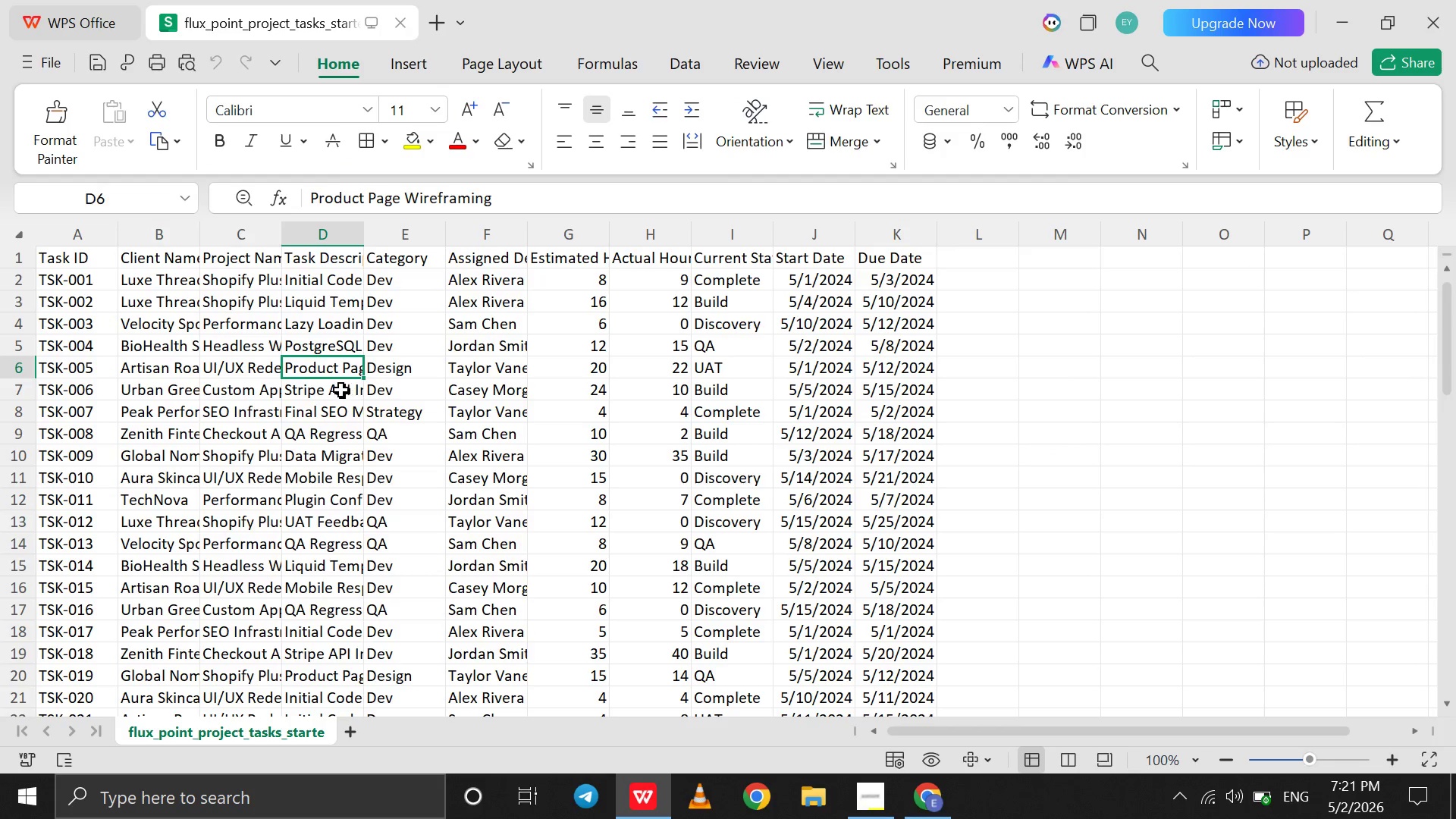 
left_click([340, 389])
 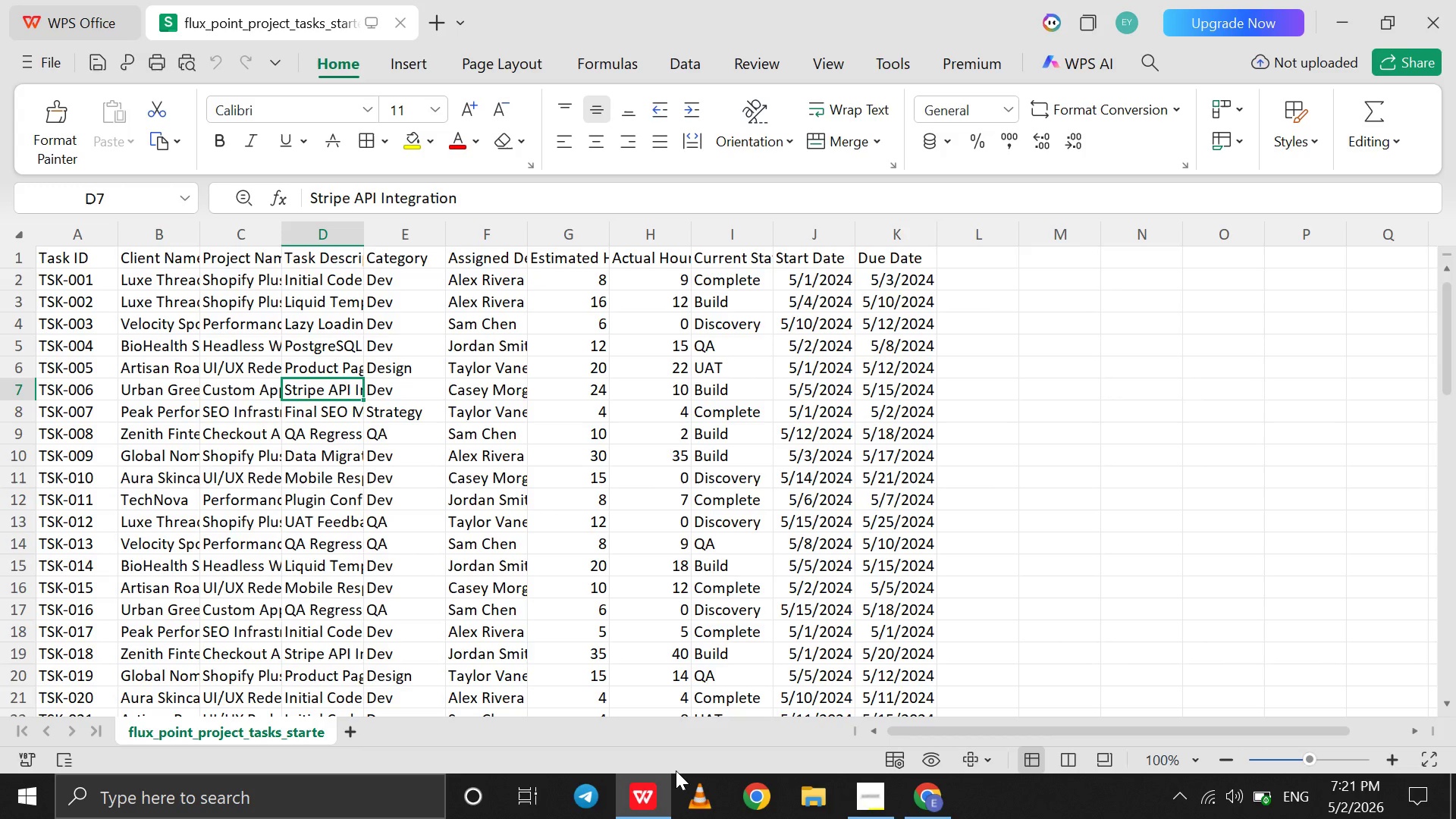 
wait(5.21)
 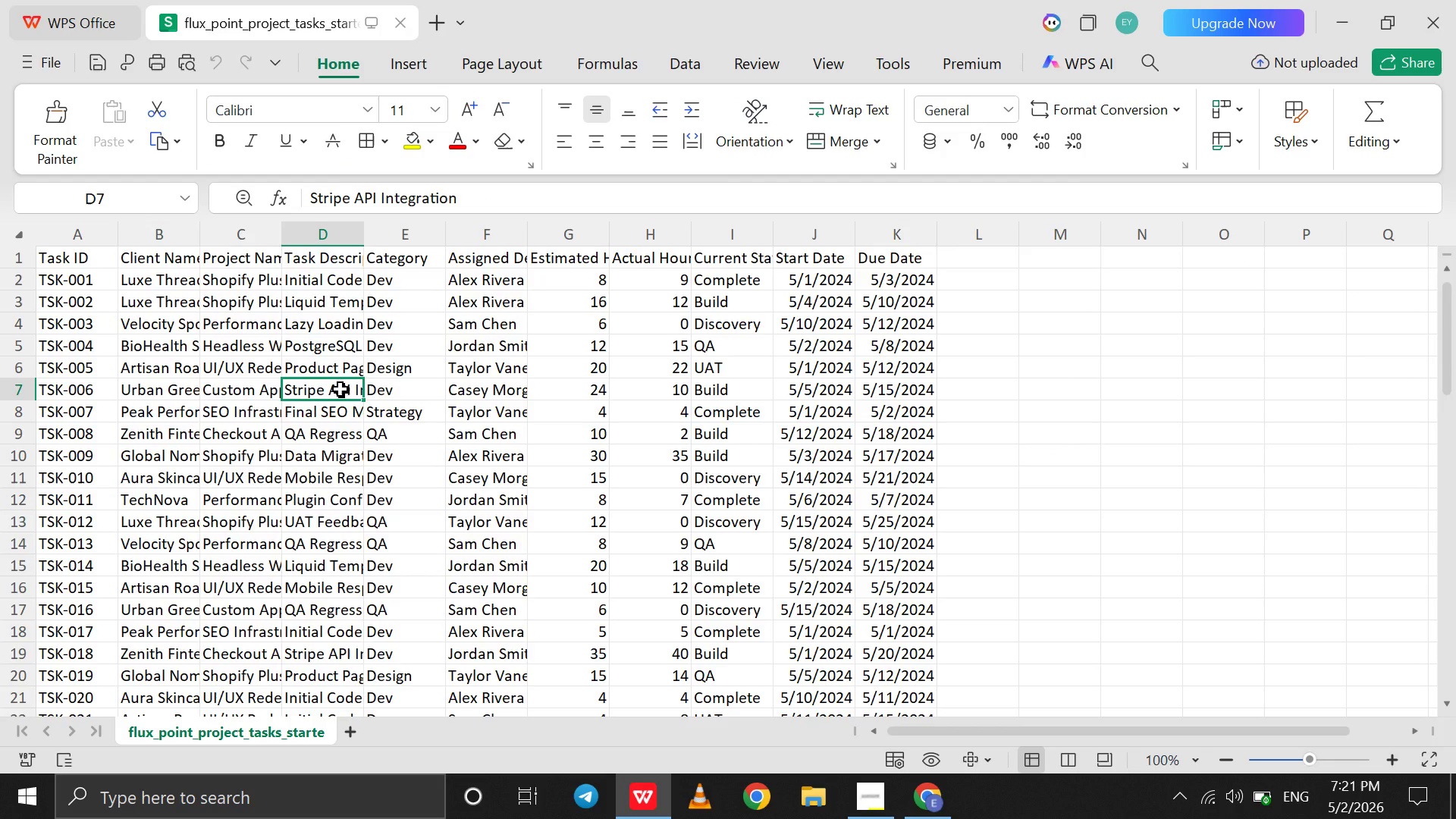 
mouse_move([912, 768])
 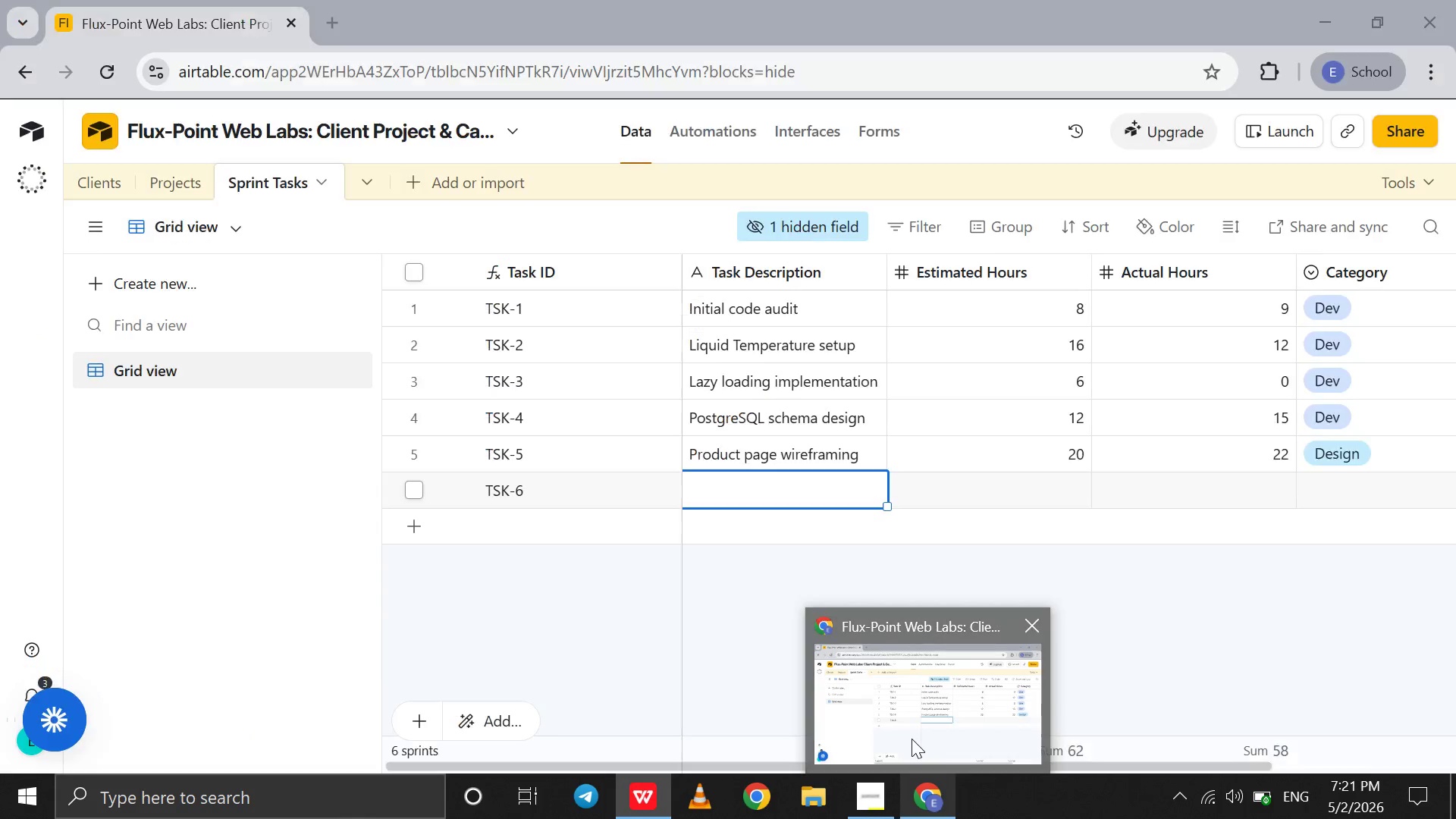 
left_click([912, 739])
 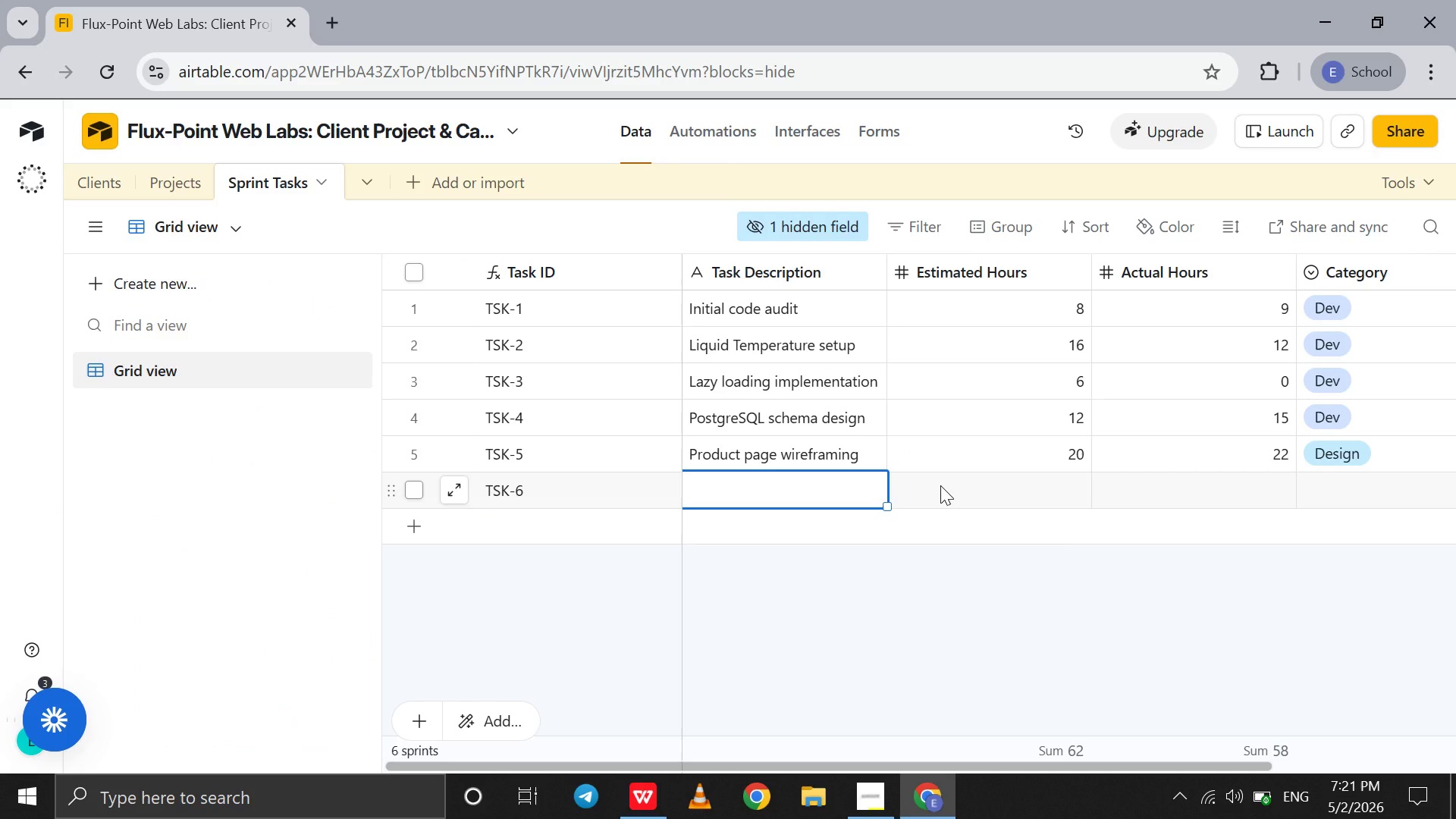 
type(Stripe API integration)
 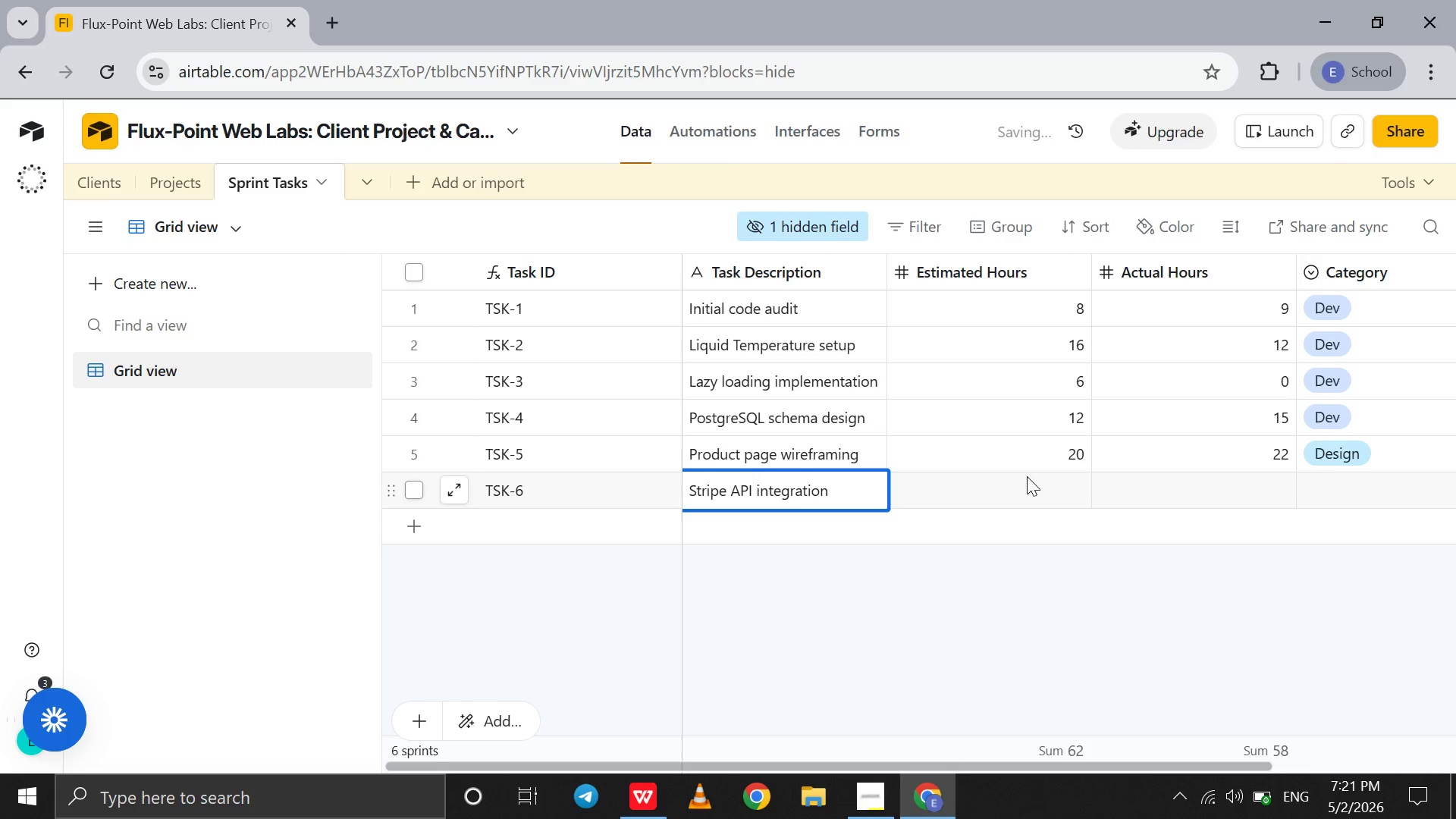 
left_click([1027, 476])
 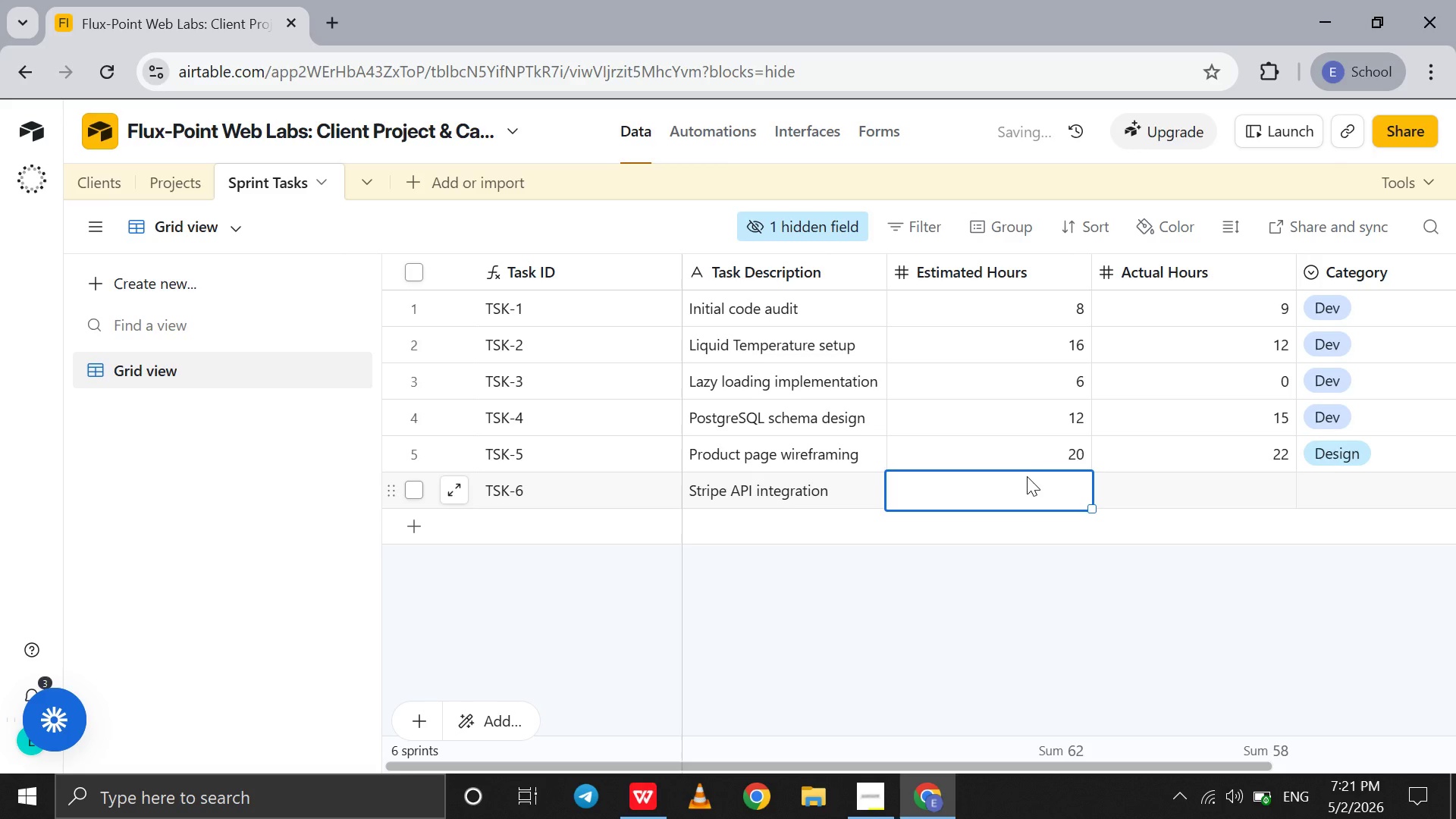 
type(24)
 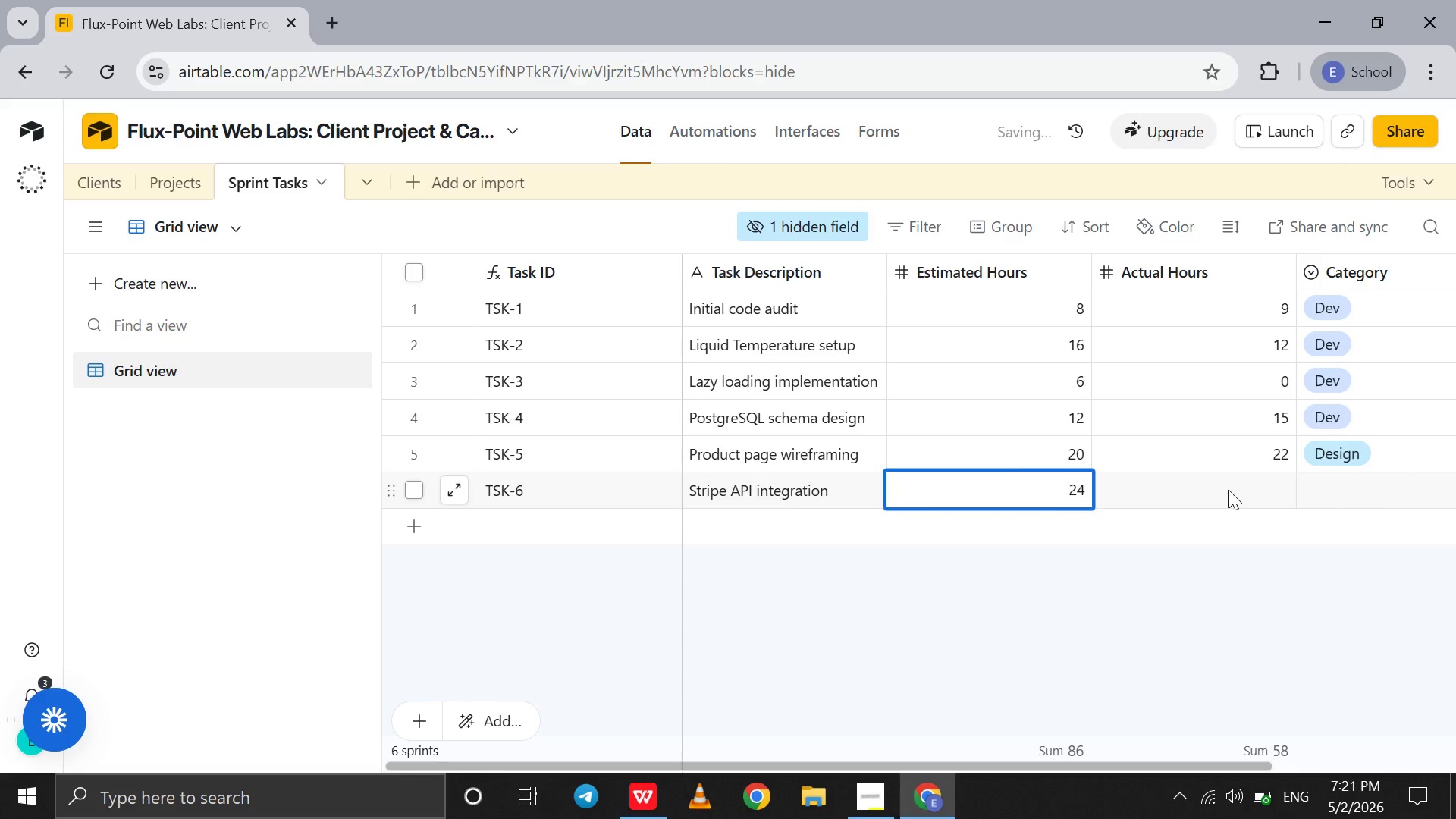 
left_click([1228, 490])
 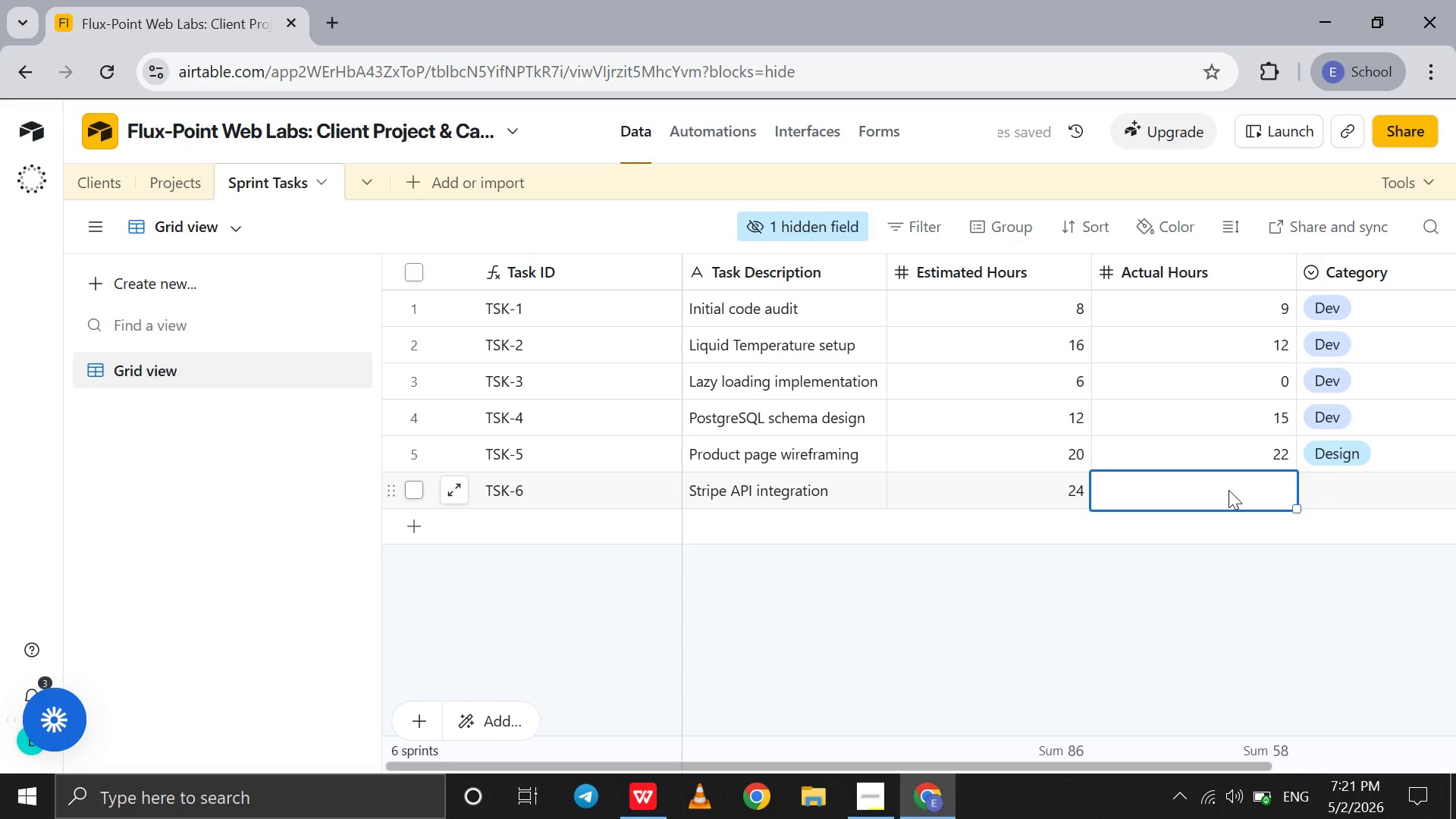 
type(10)
 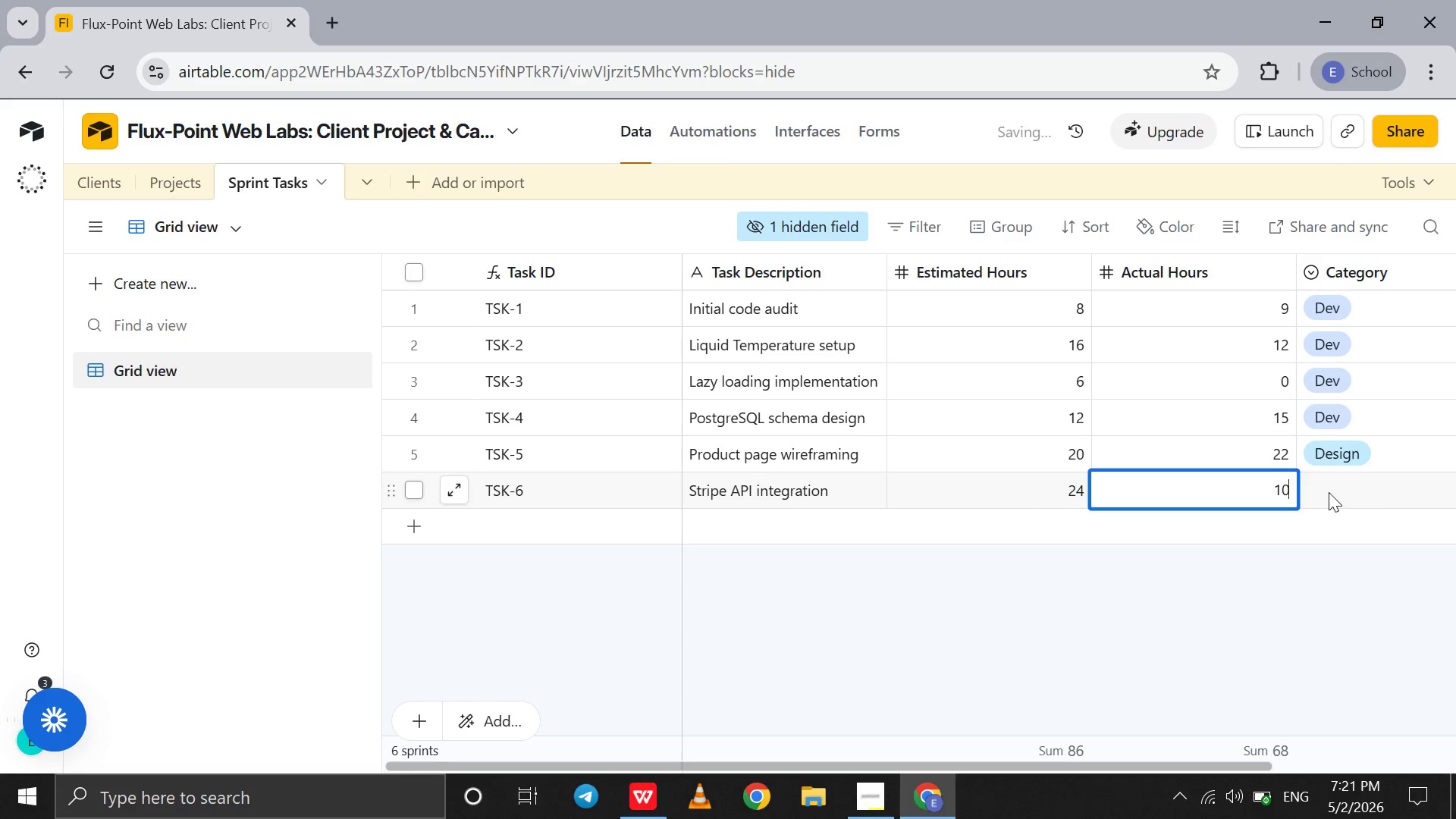 
left_click([1329, 491])
 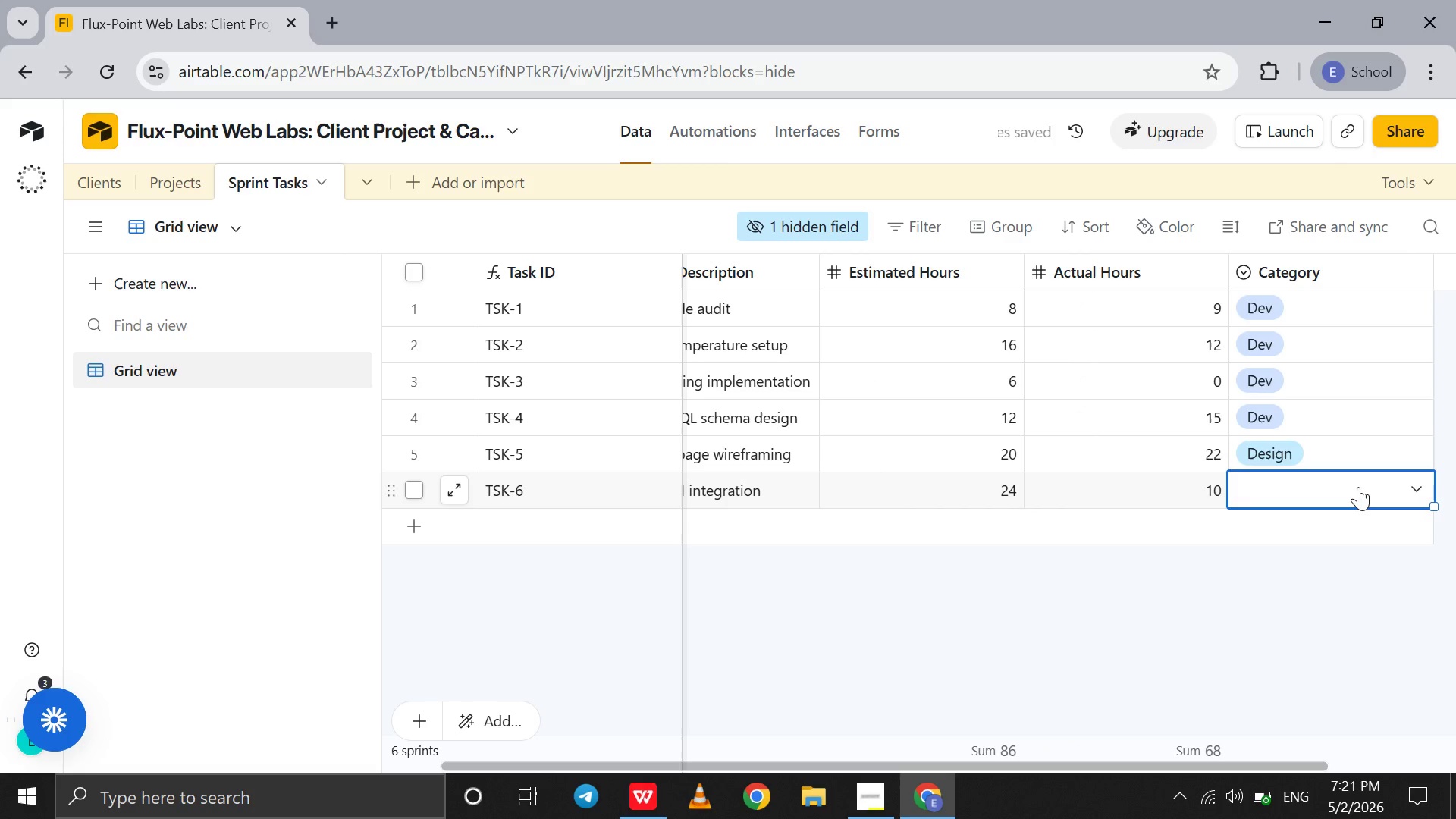 
left_click([1358, 487])
 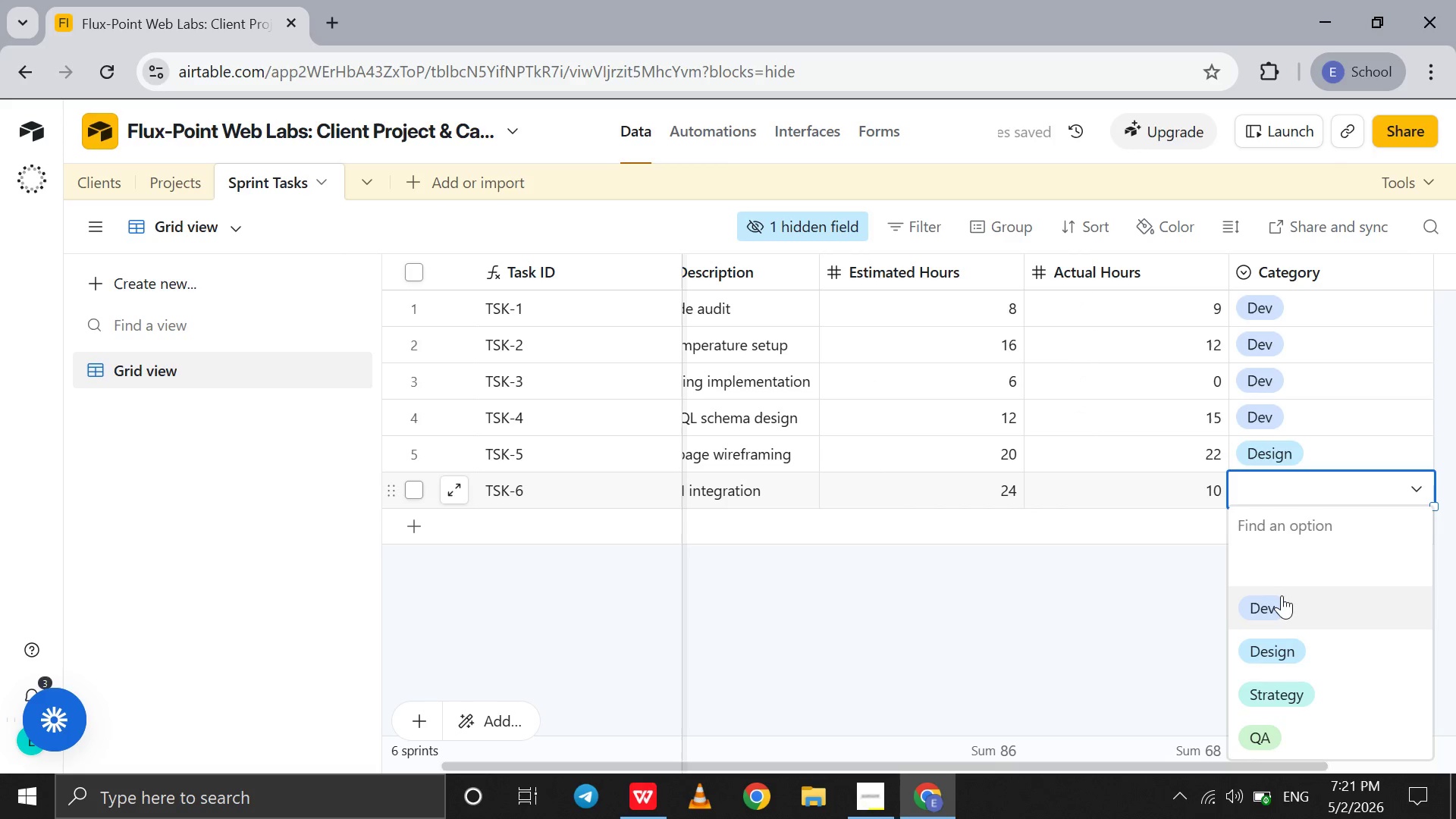 
left_click([1281, 596])
 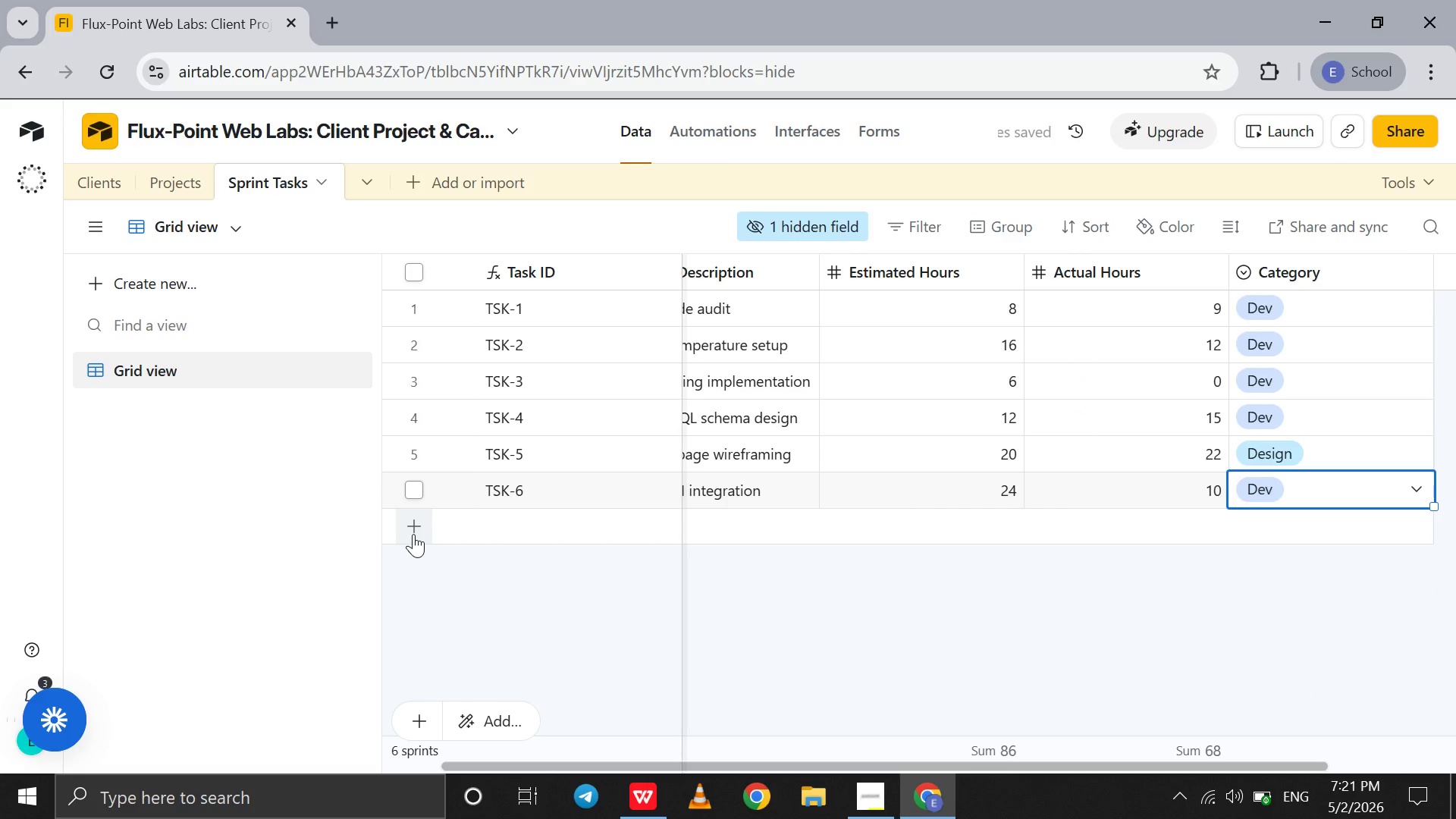 
left_click([414, 533])
 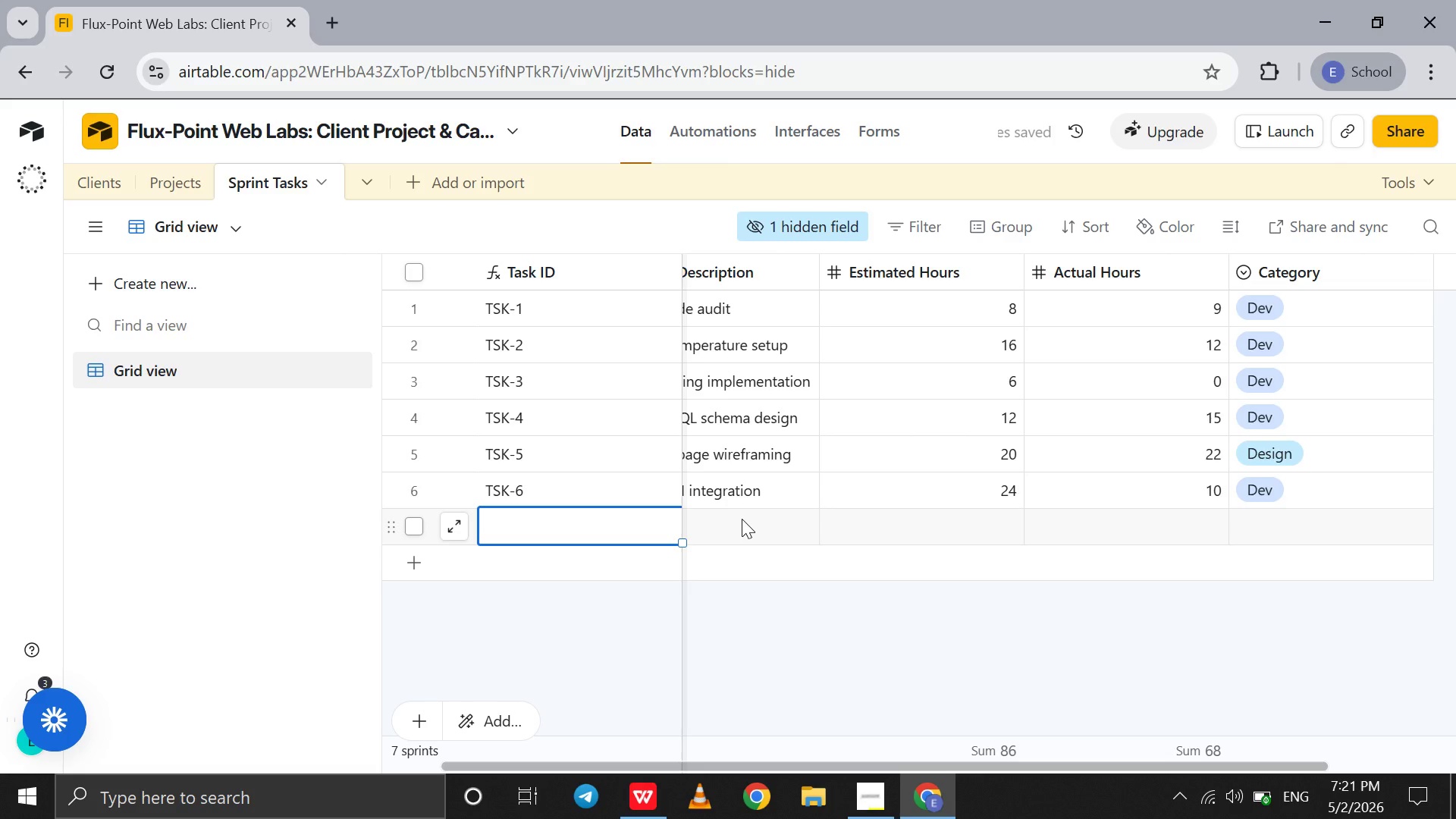 
left_click([744, 519])
 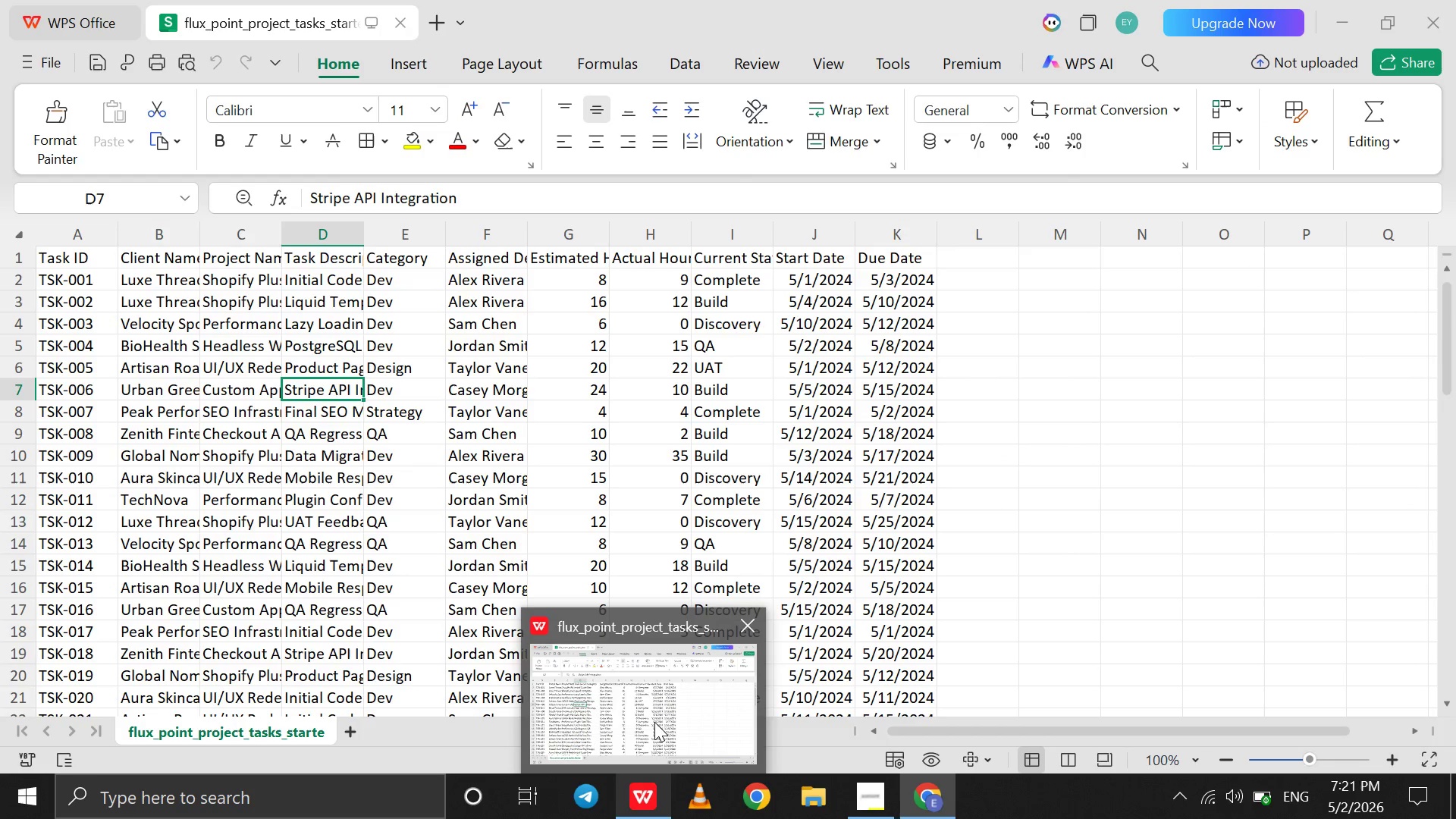 
wait(7.5)
 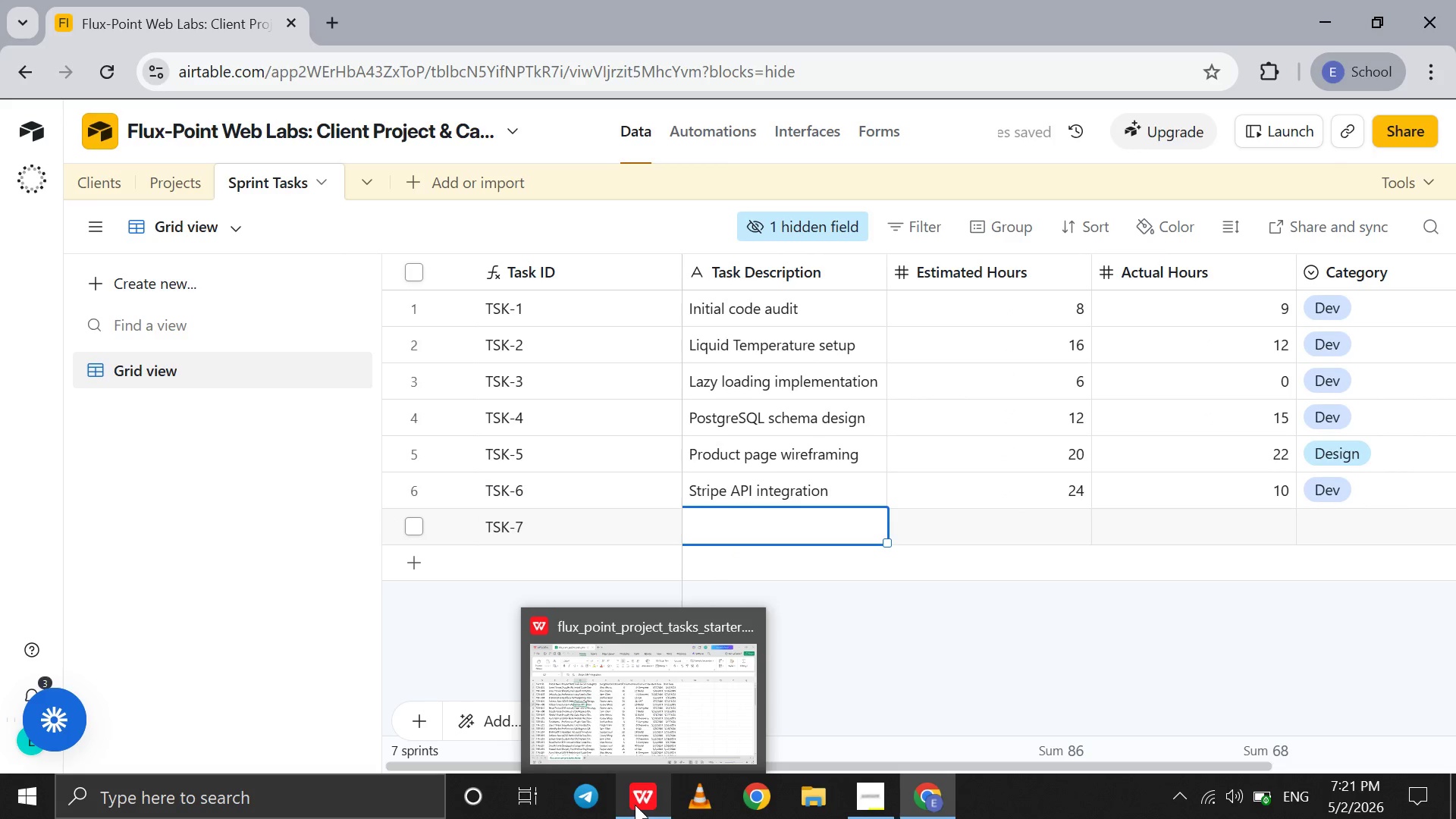 
left_click([654, 722])
 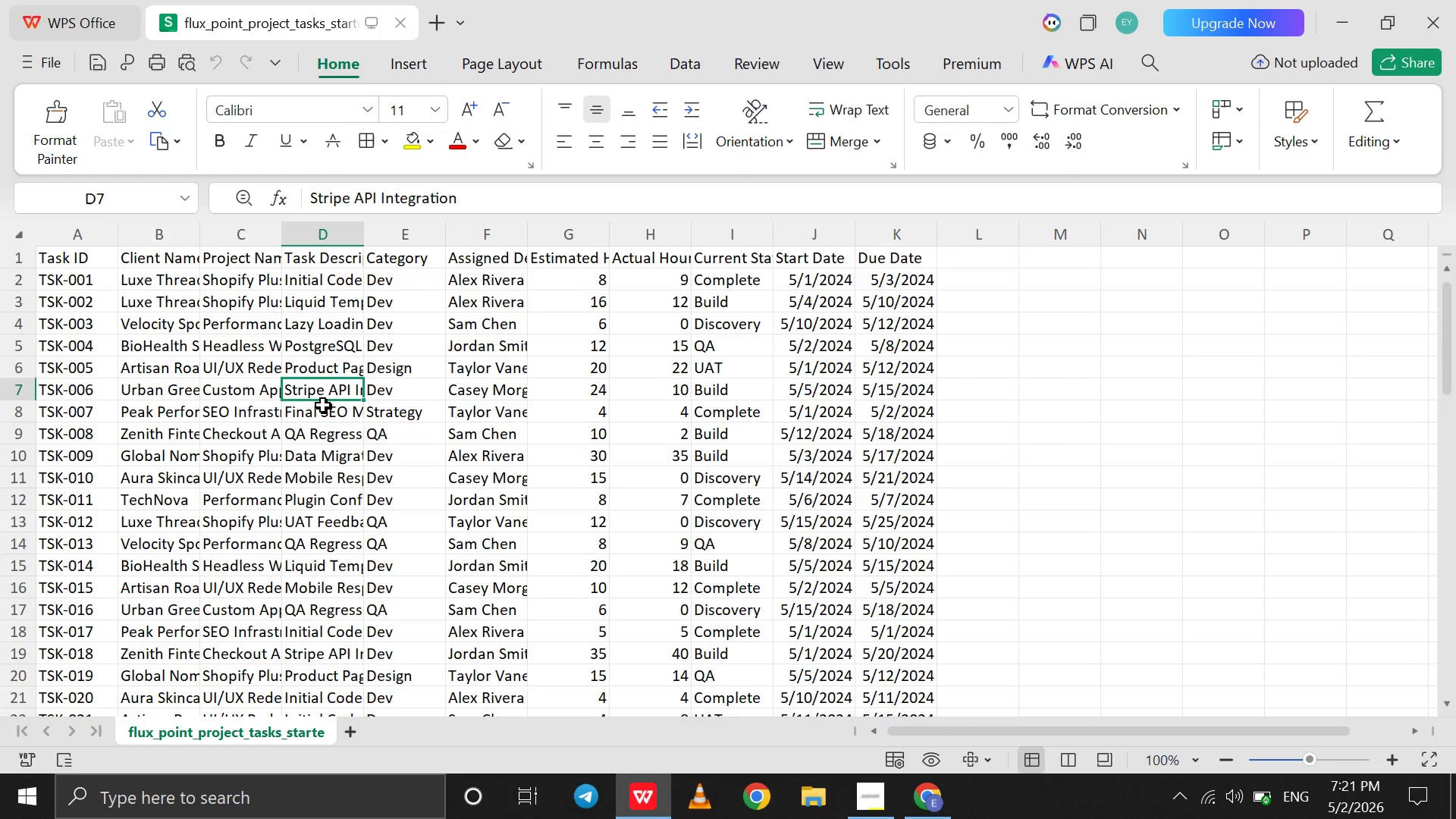 
left_click([323, 406])
 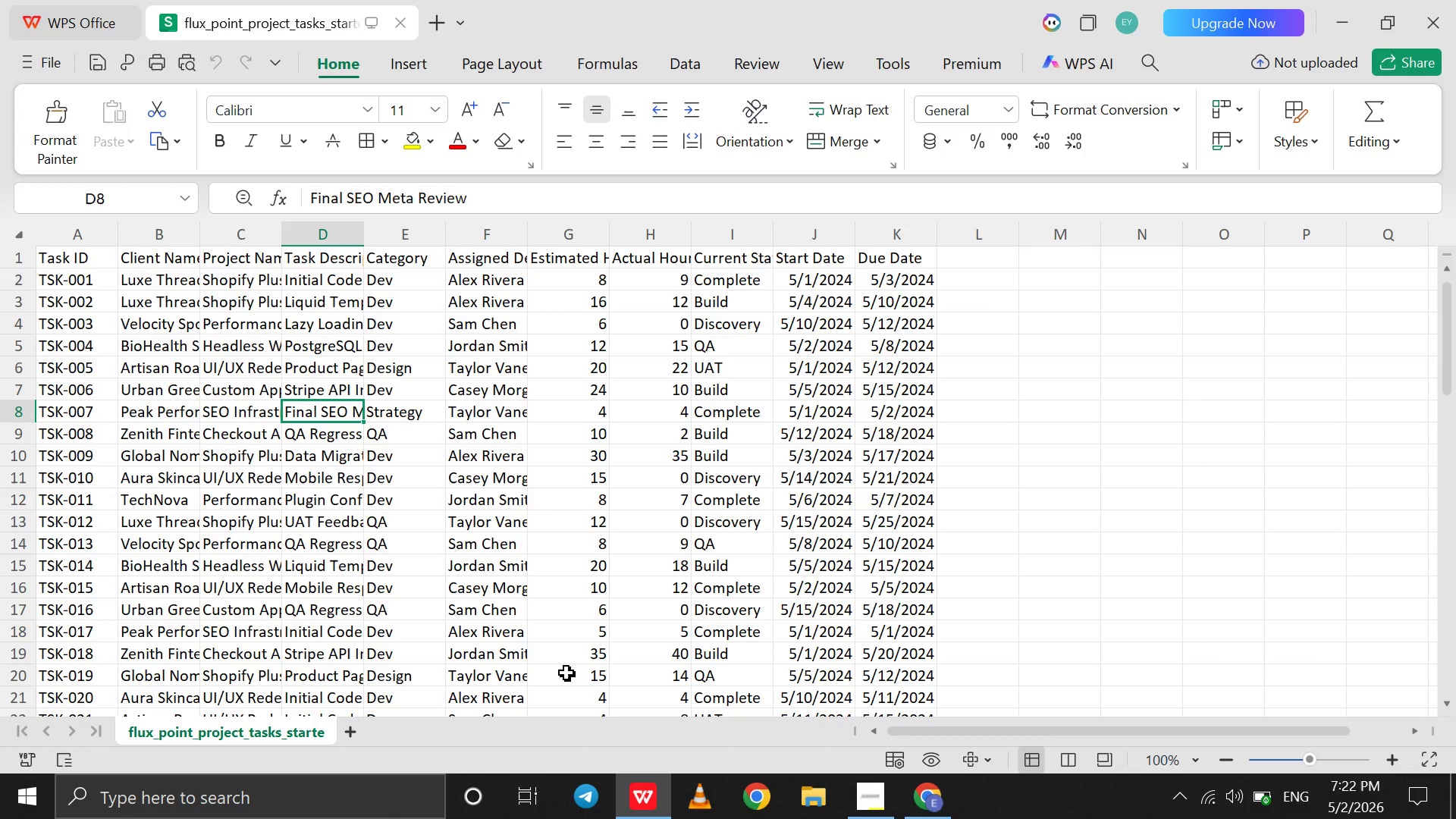 
wait(14.08)
 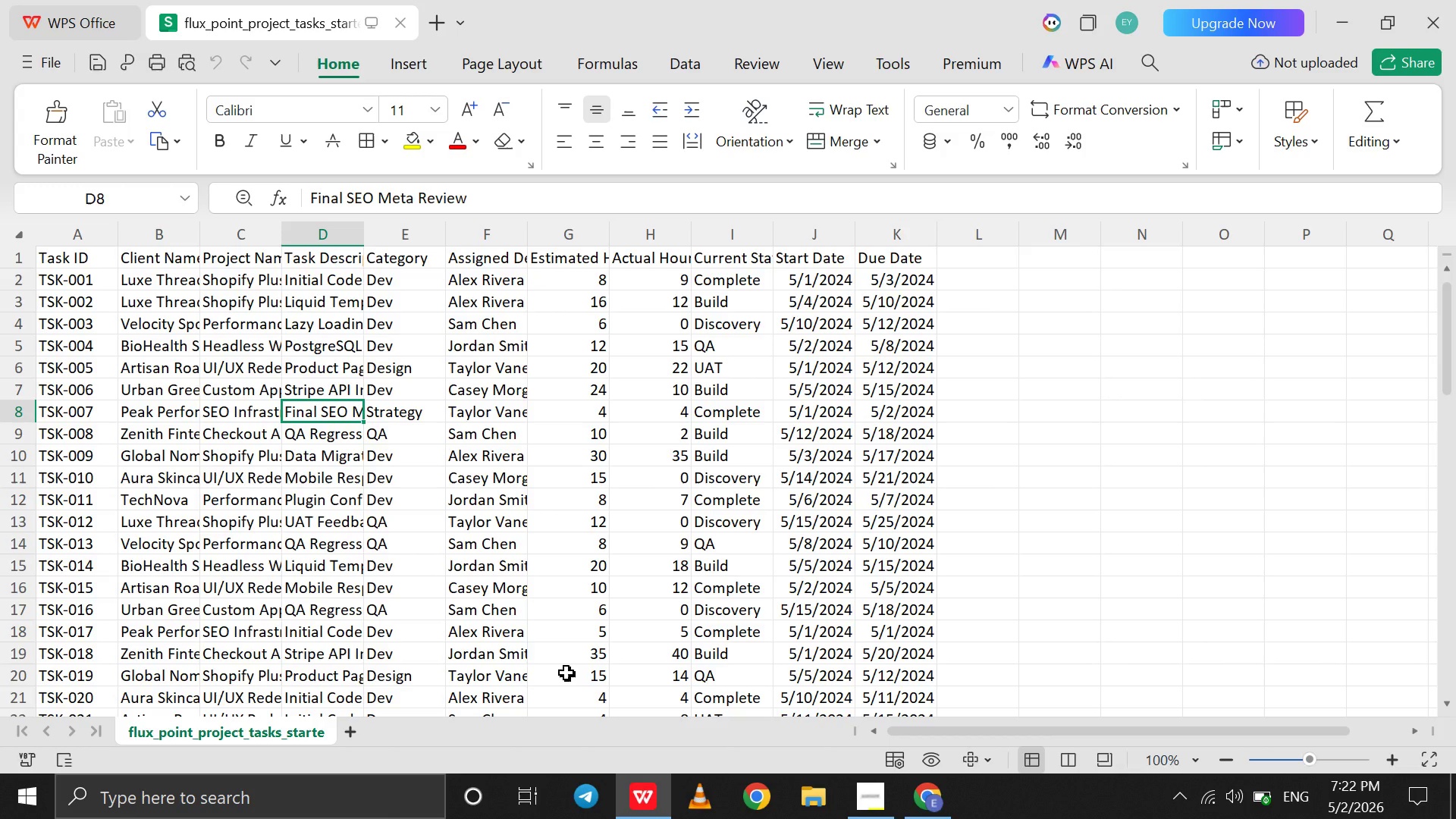 
left_click([931, 660])
 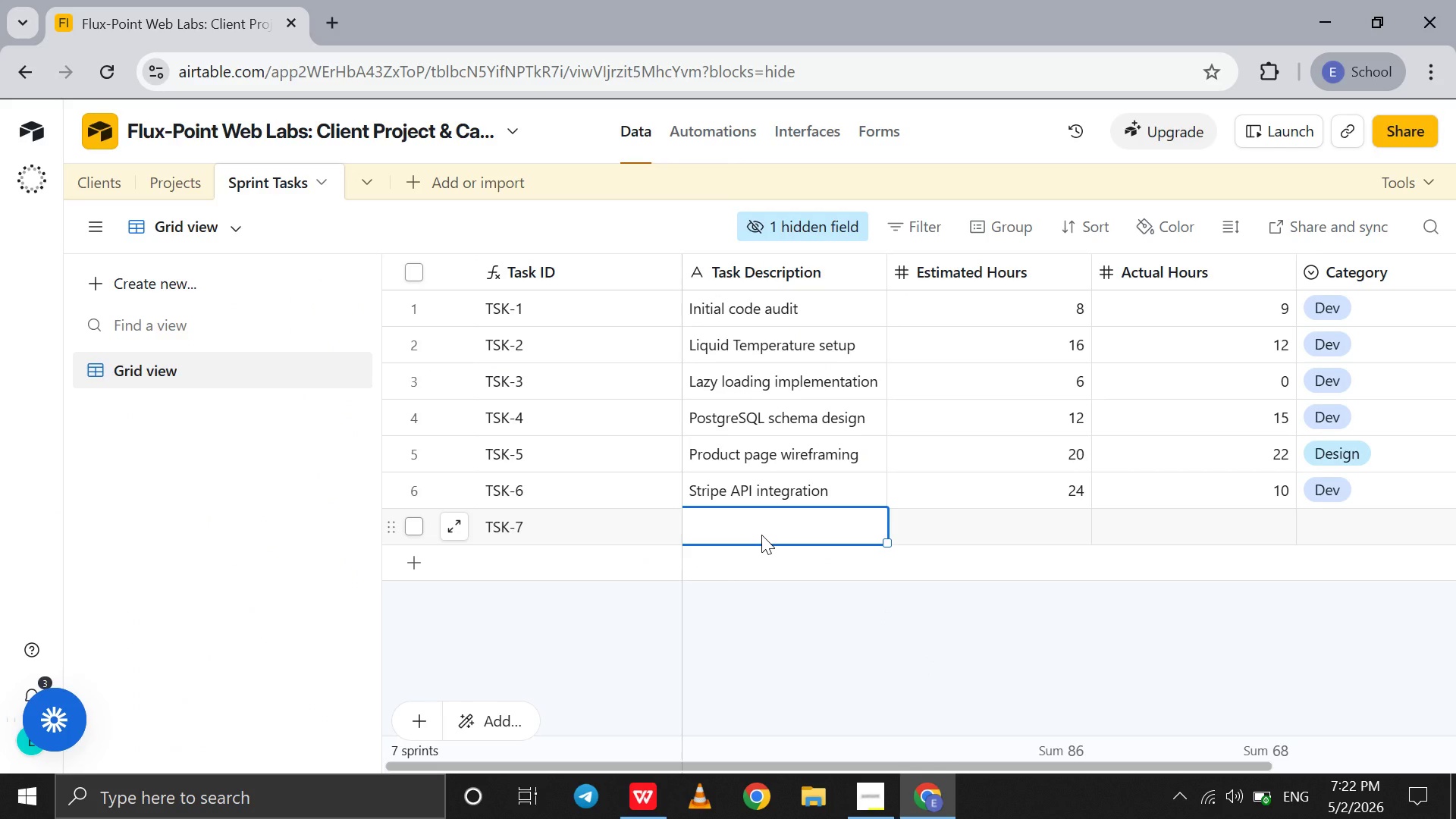 
type(Final CEO Meta Review)
 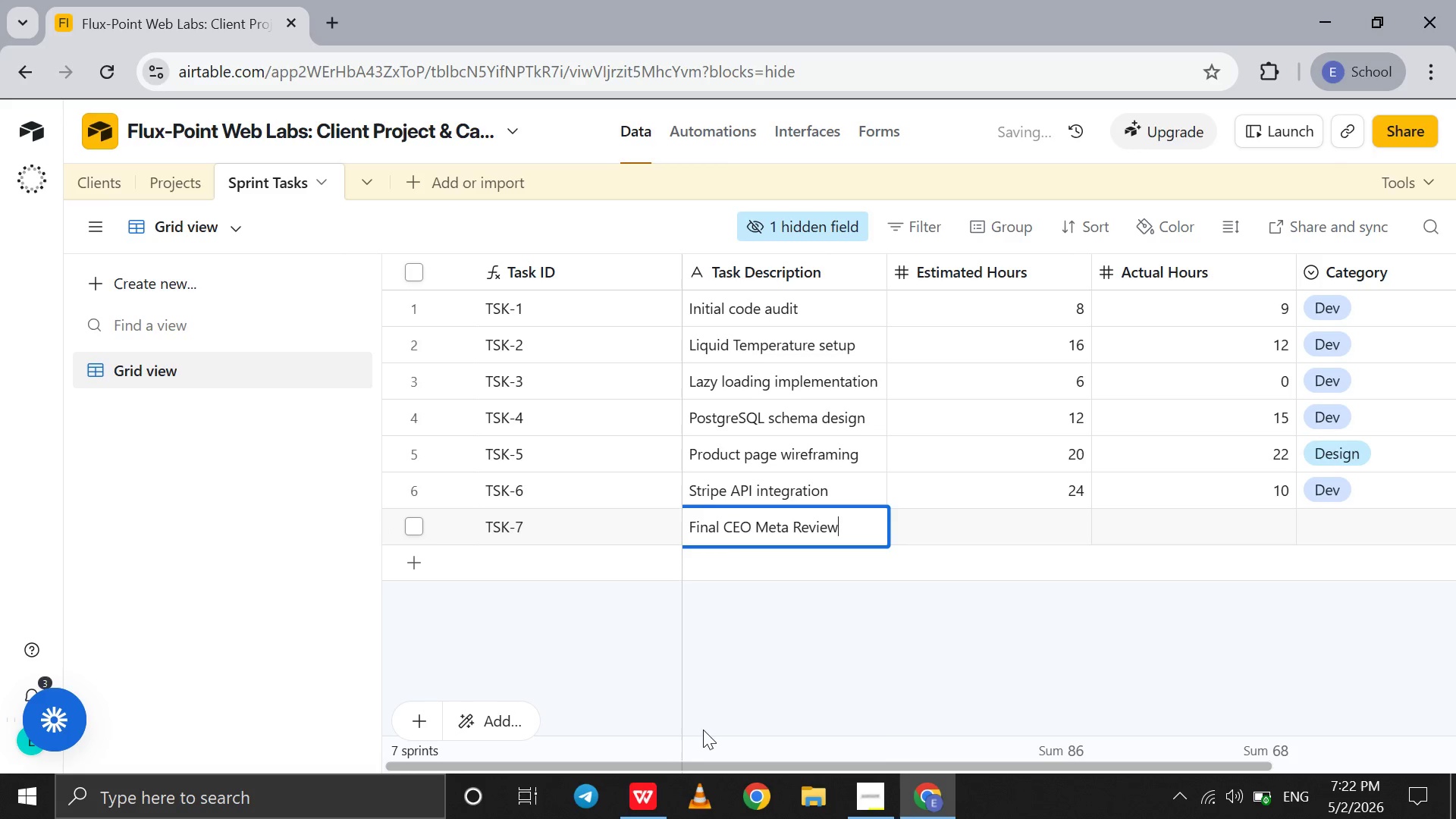 
mouse_move([643, 759])
 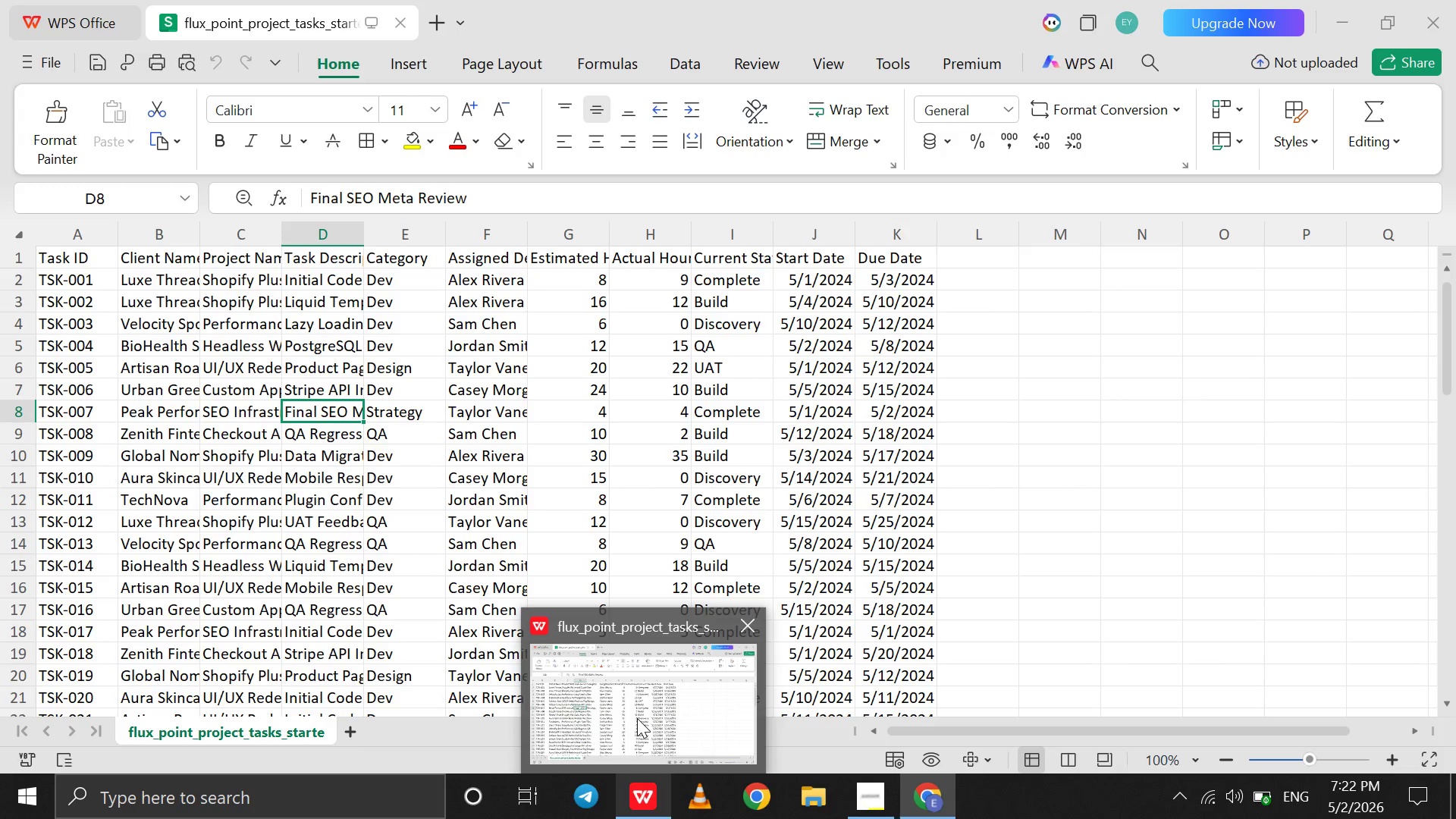 
wait(5.83)
 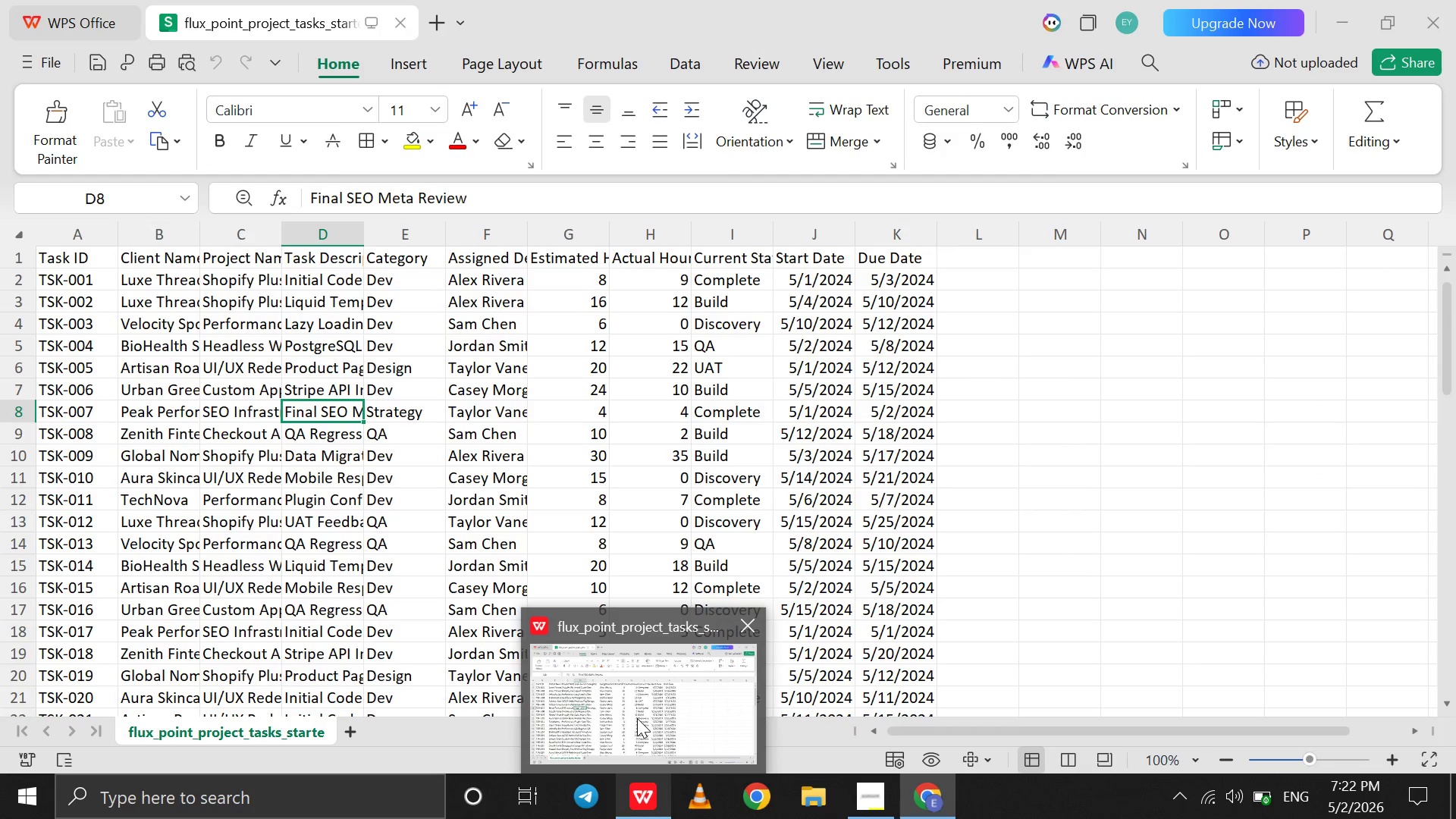 
left_click_drag(start_coordinate=[1325, 394], to_coordinate=[1012, 526])
 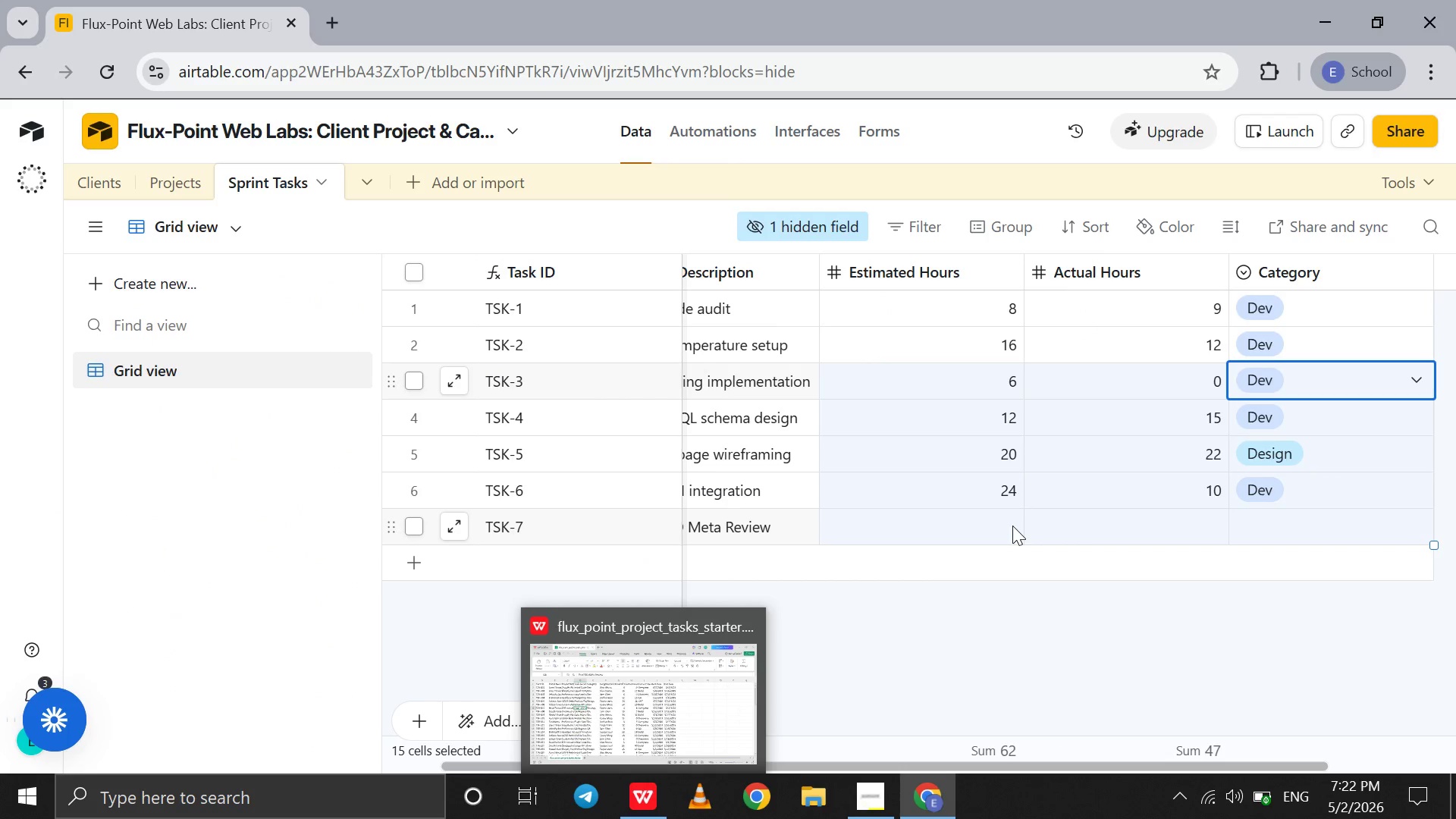 
left_click([1012, 526])
 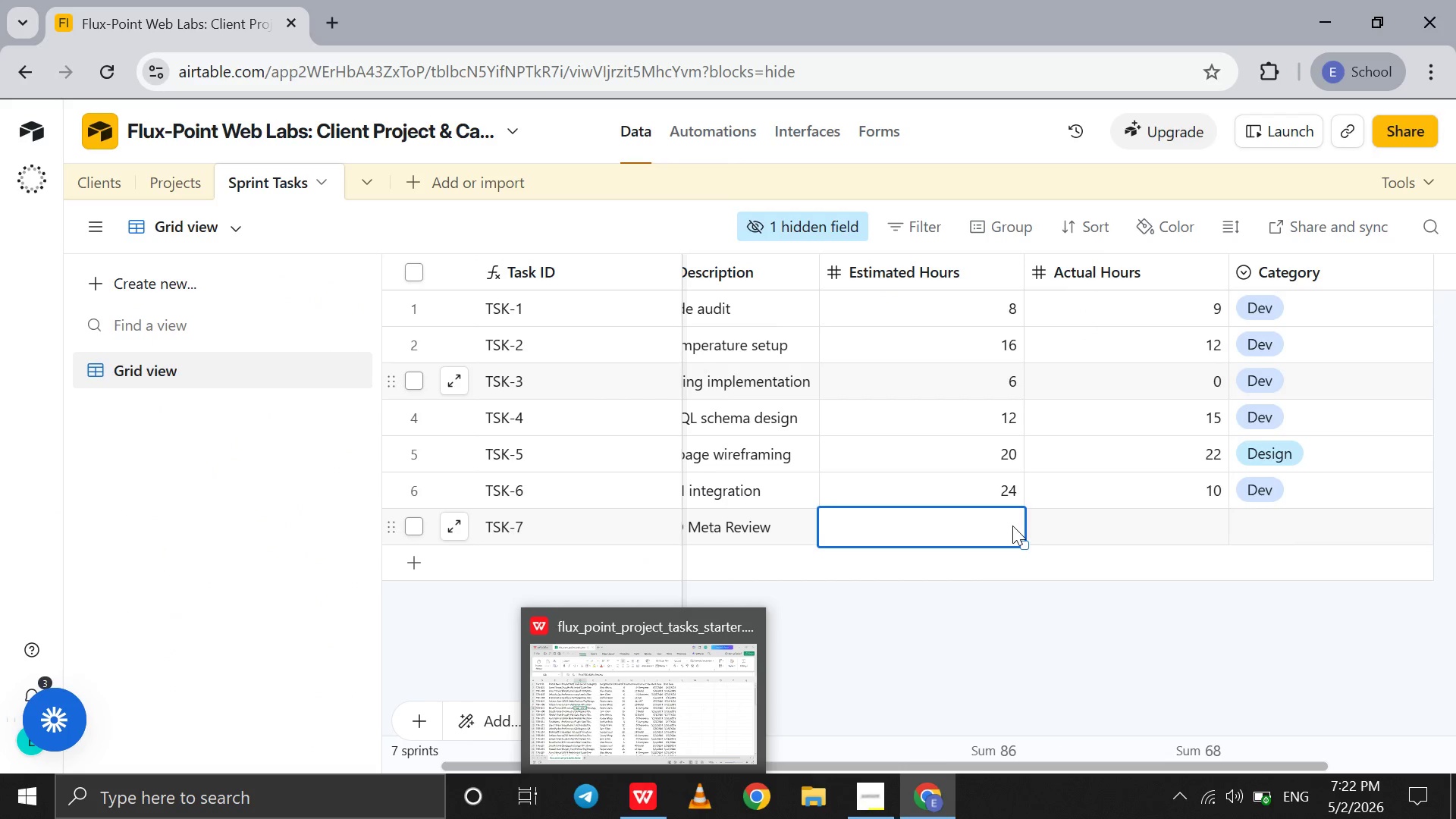 
key(4)
 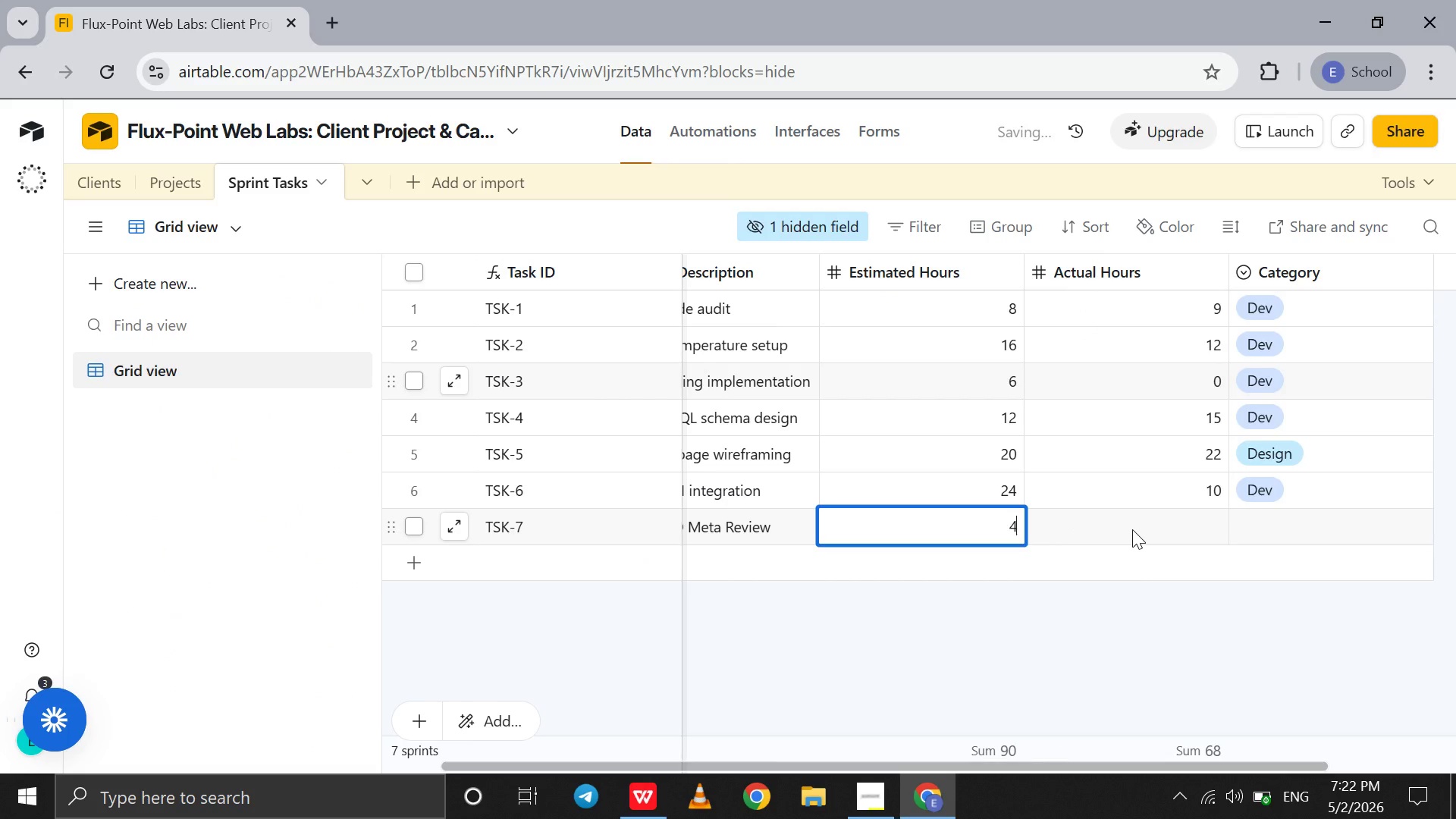 
left_click([1132, 529])
 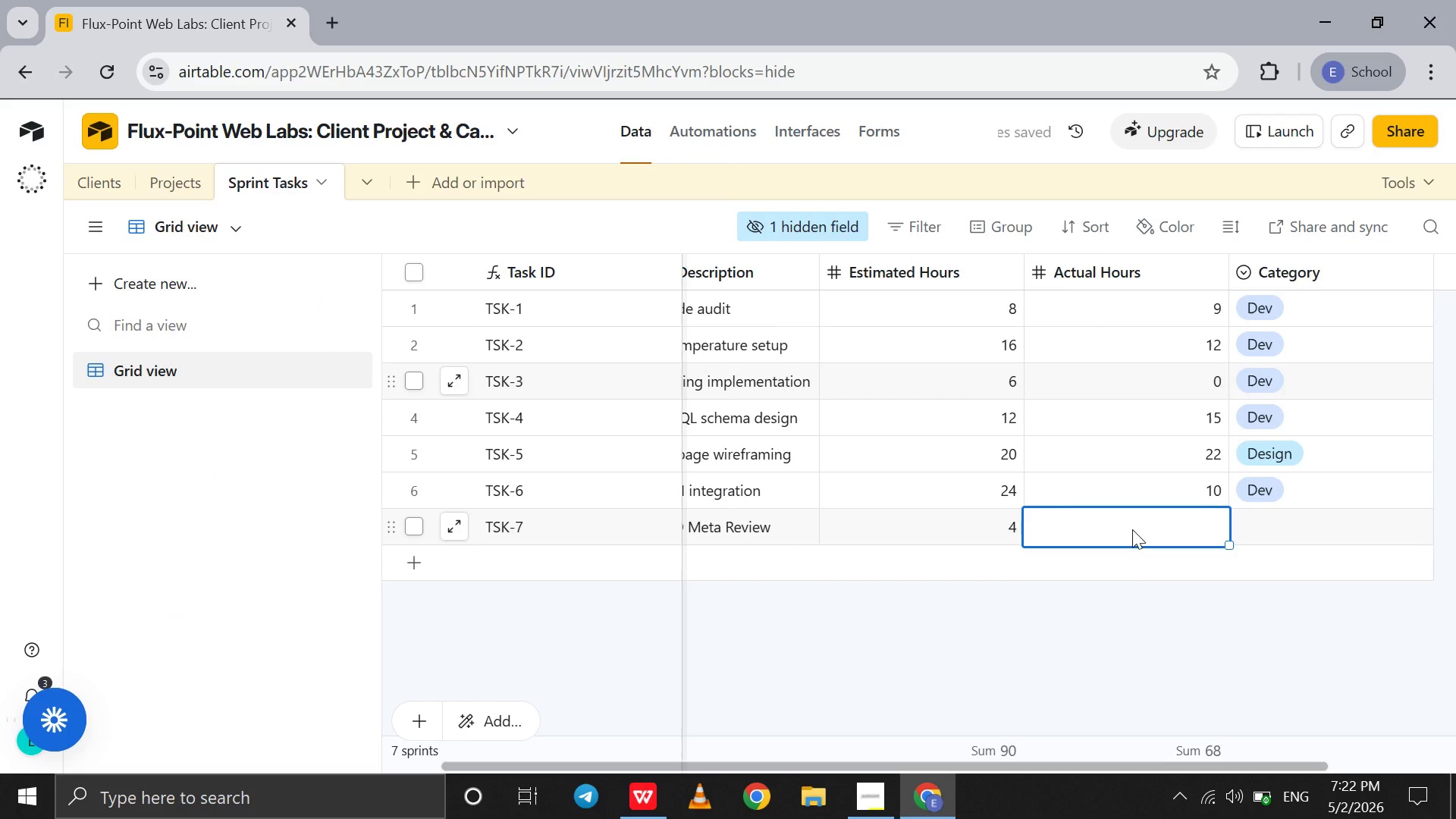 
key(4)
 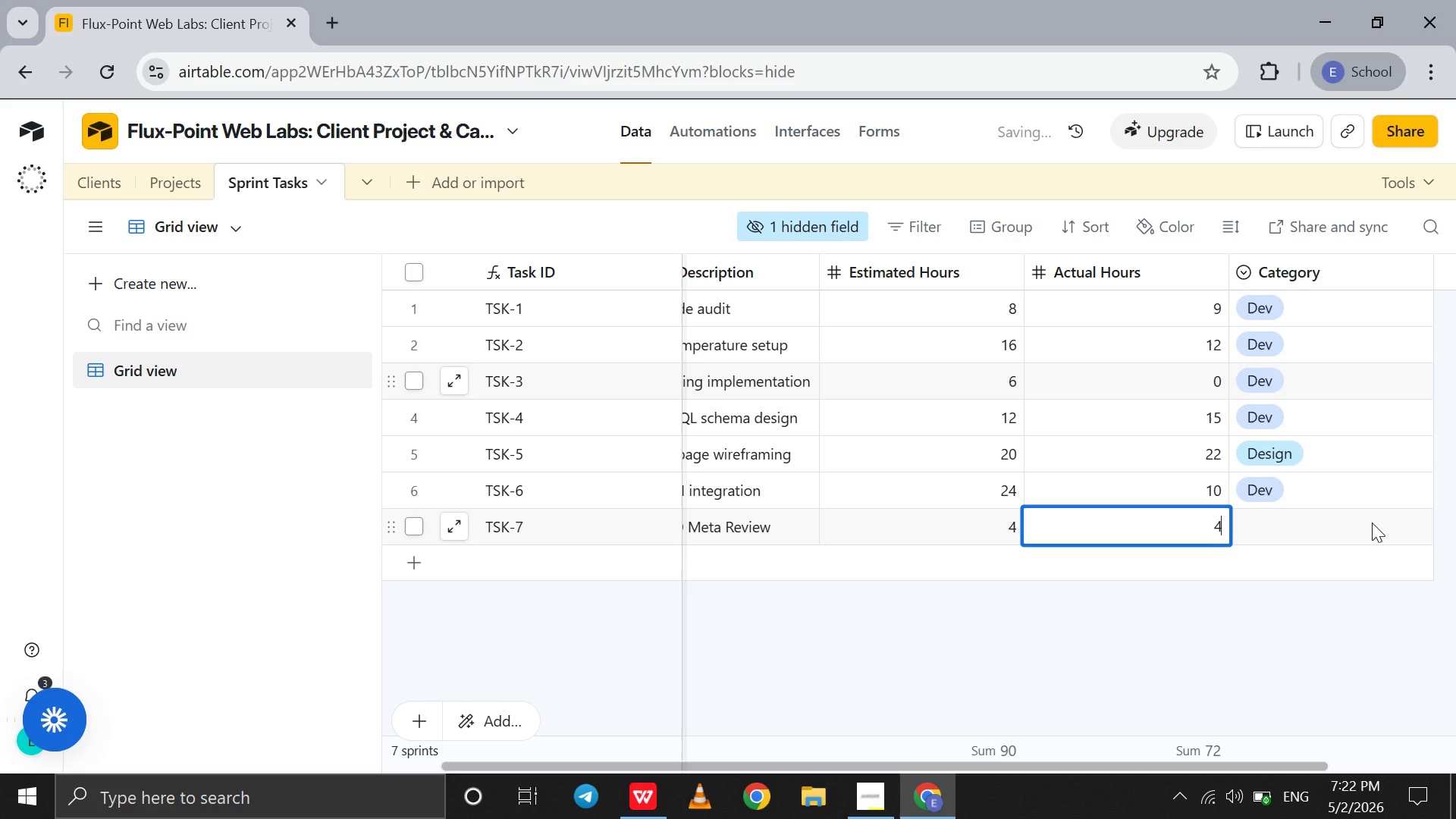 
left_click([1372, 522])
 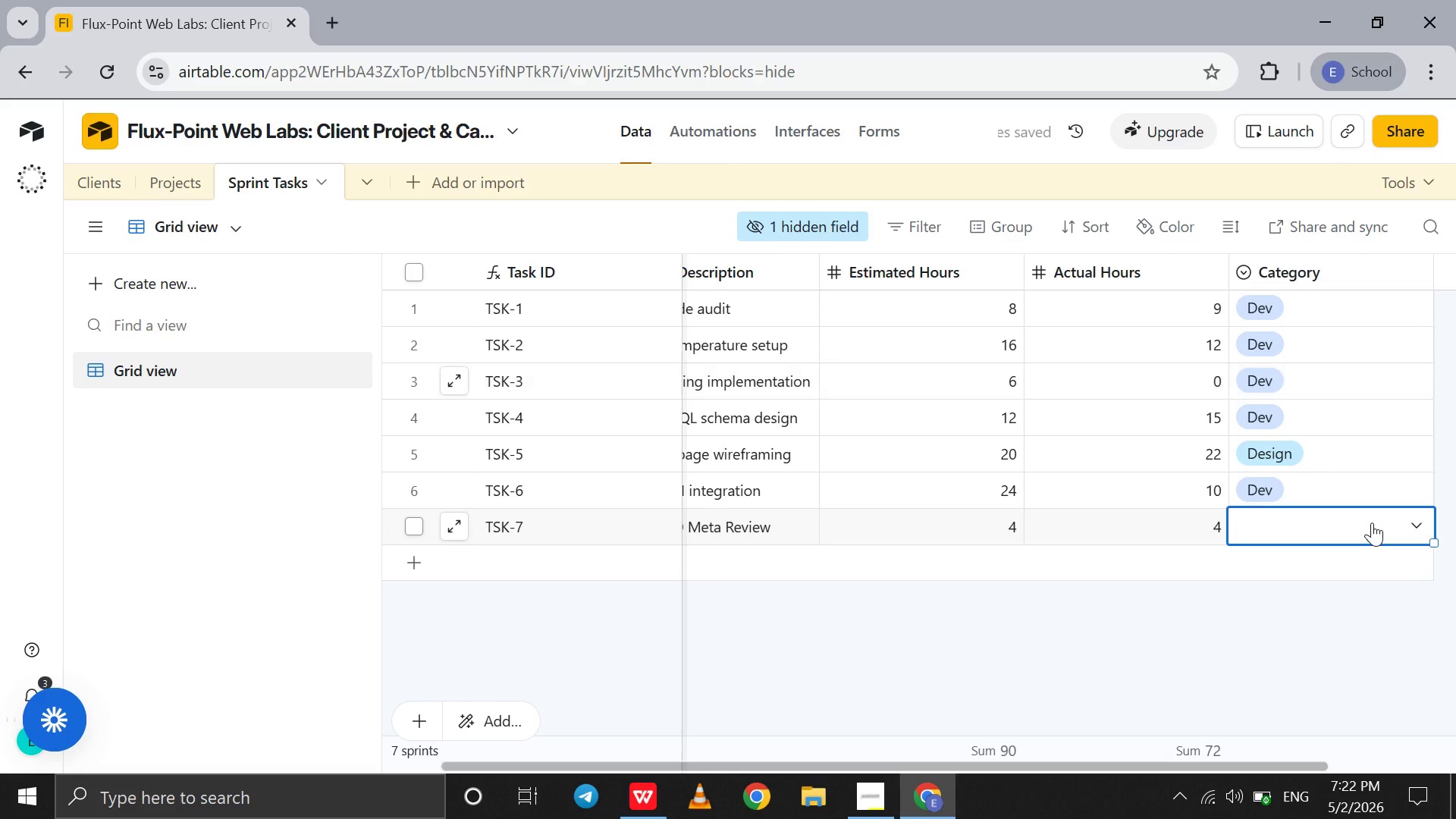 
left_click([1372, 522])
 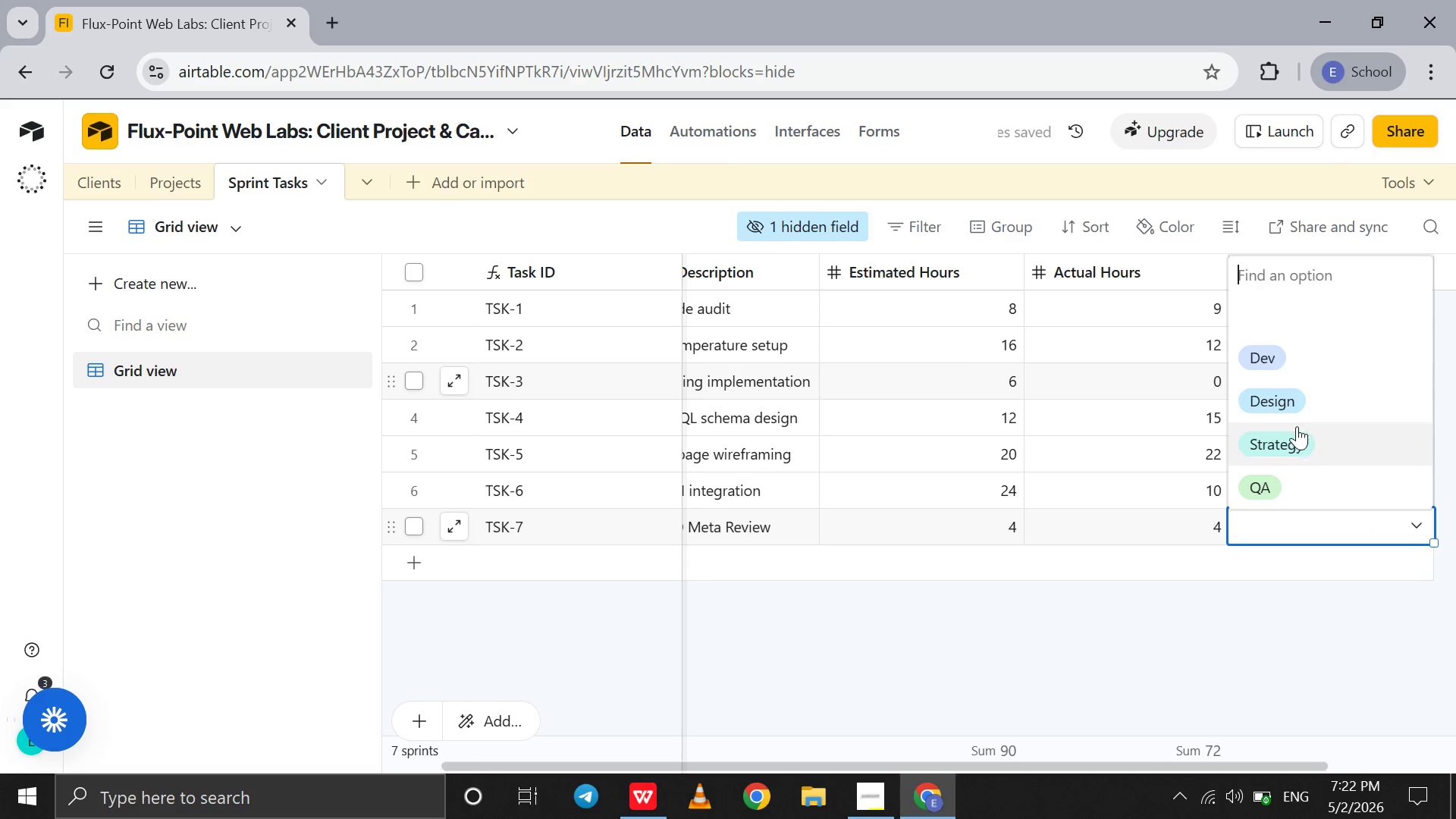 
left_click([1295, 431])
 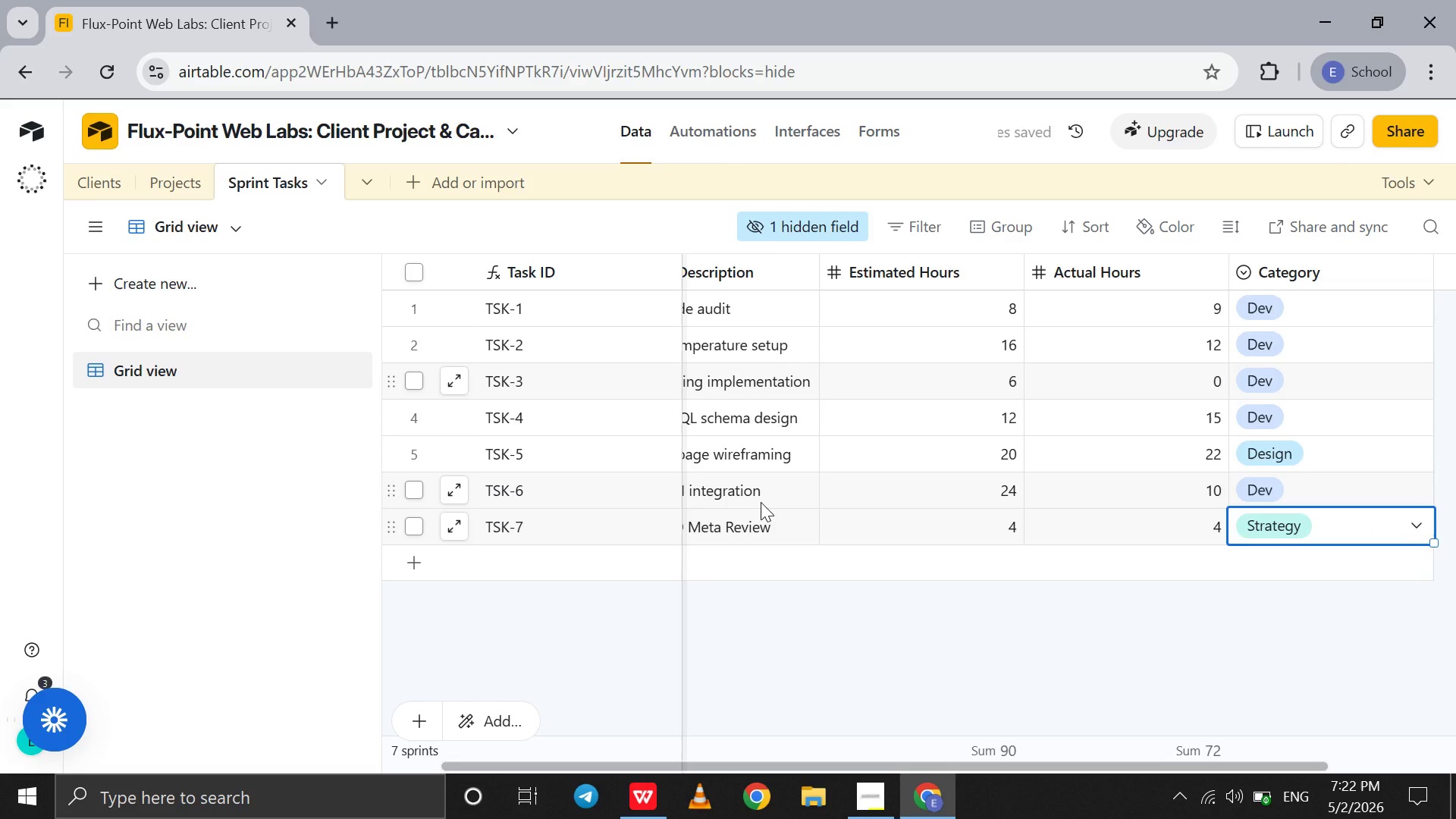 
scroll: coordinate [761, 502], scroll_direction: up, amount: 24.0
 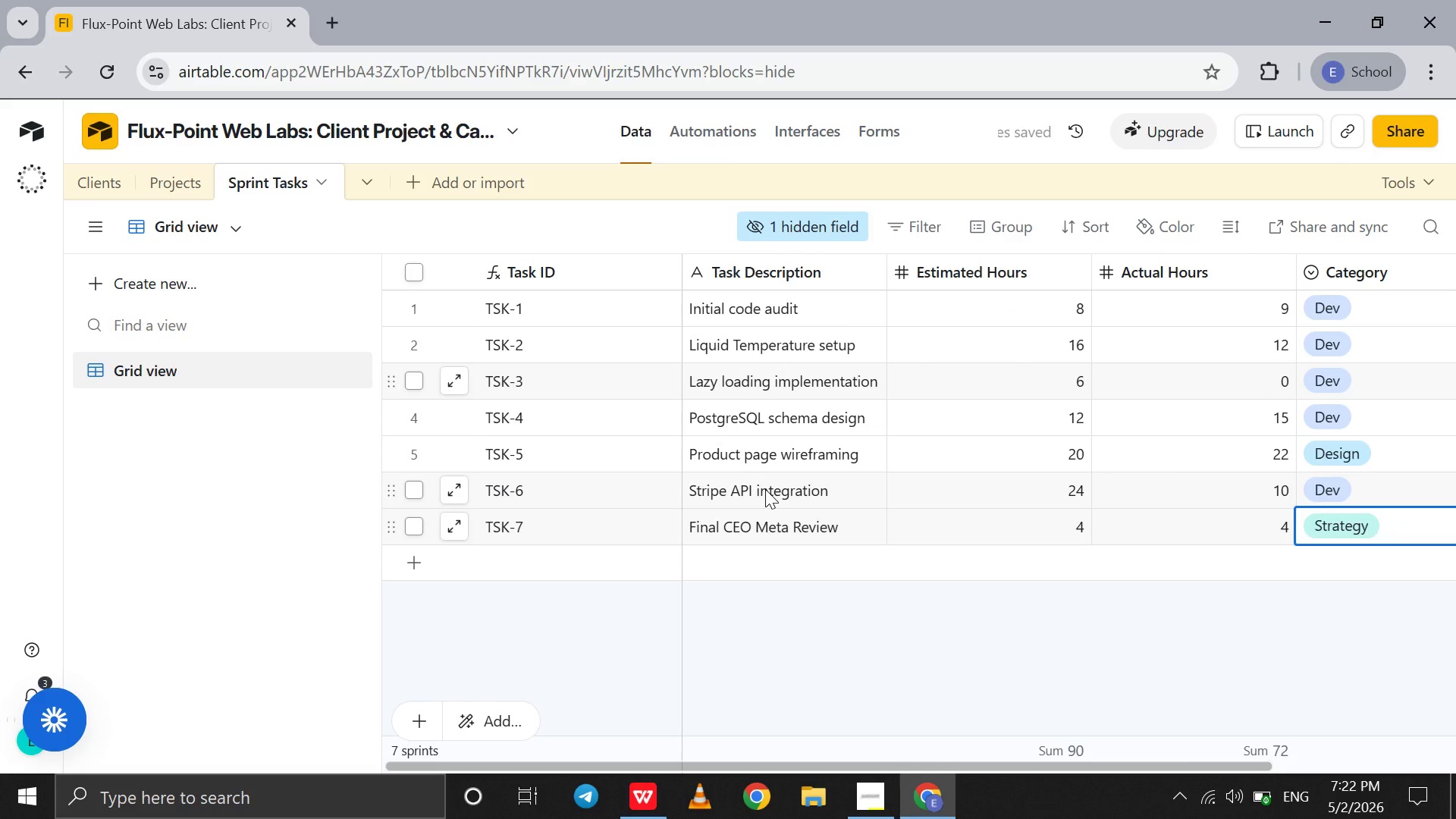 
left_click([765, 489])
 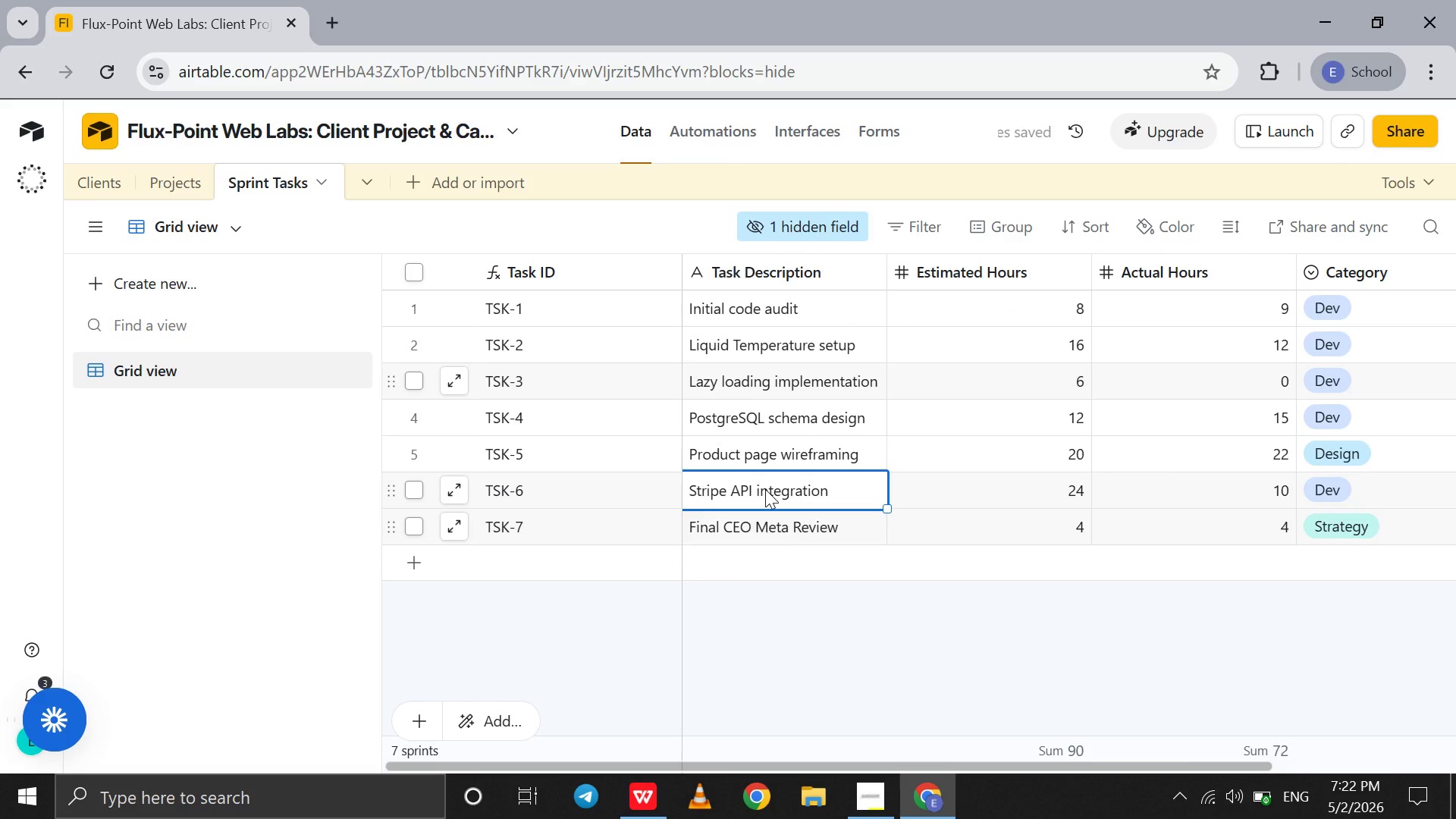 
double_click([765, 489])
 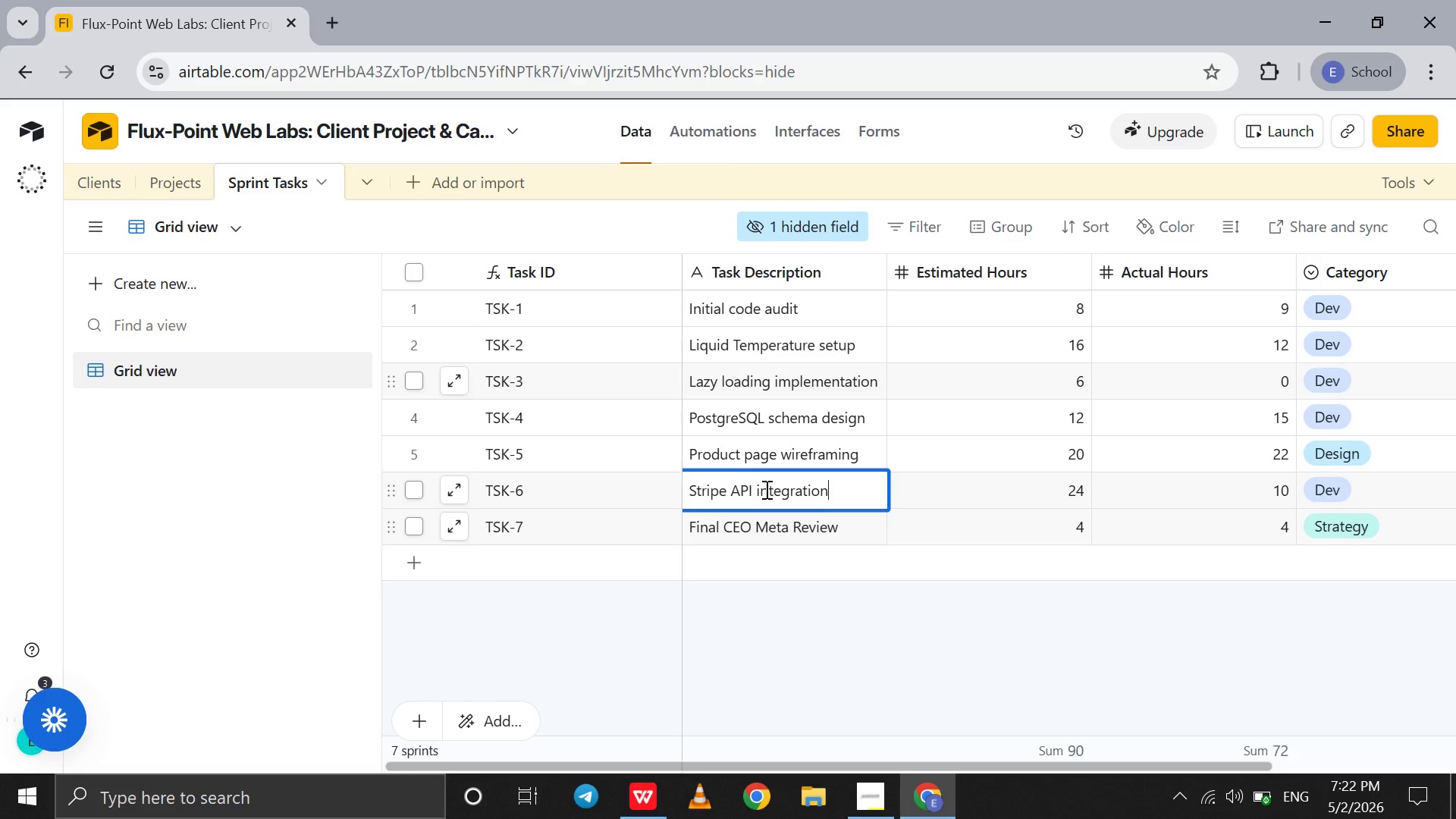 
key(ArrowLeft)
 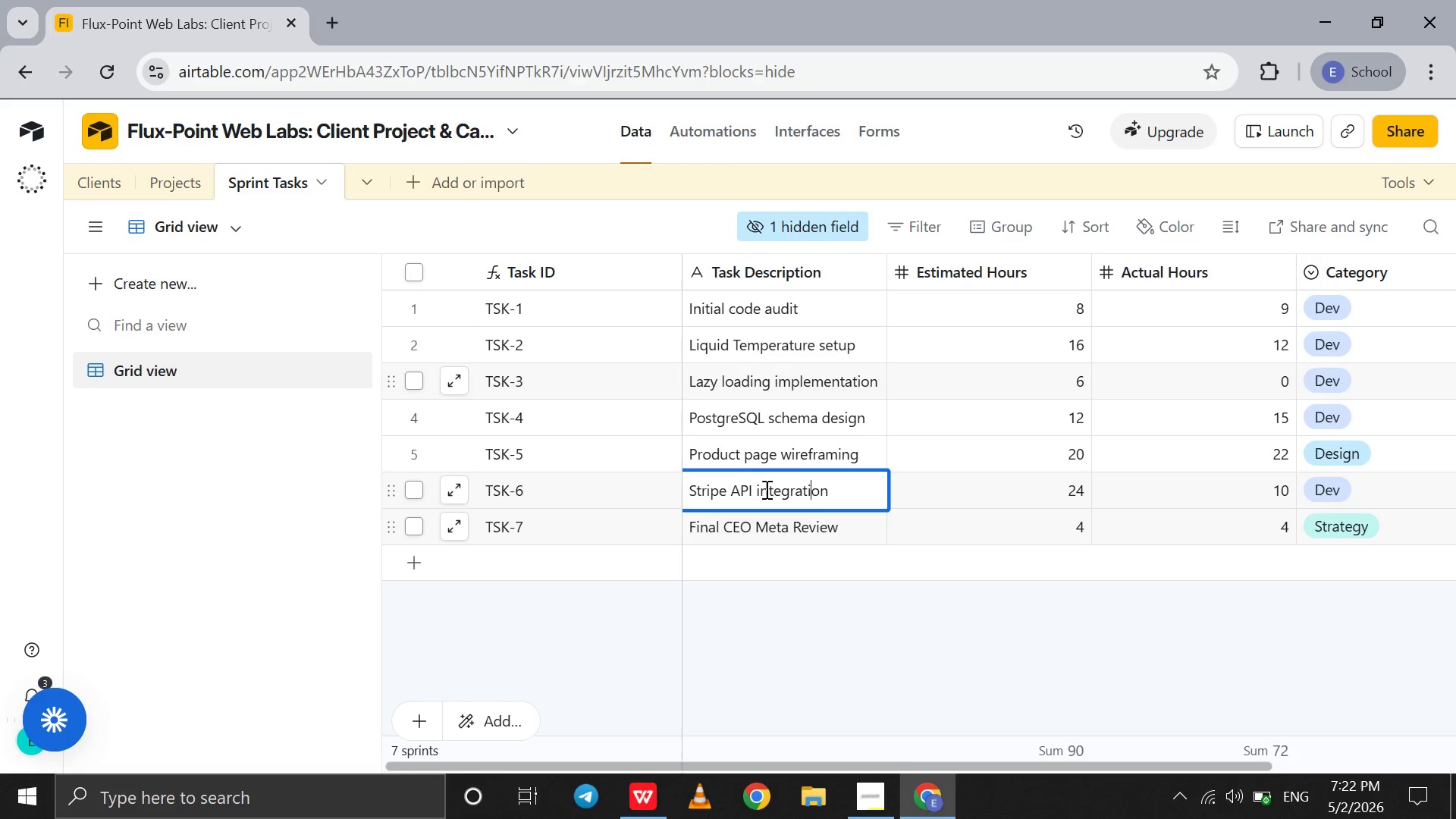 
key(ArrowLeft)
 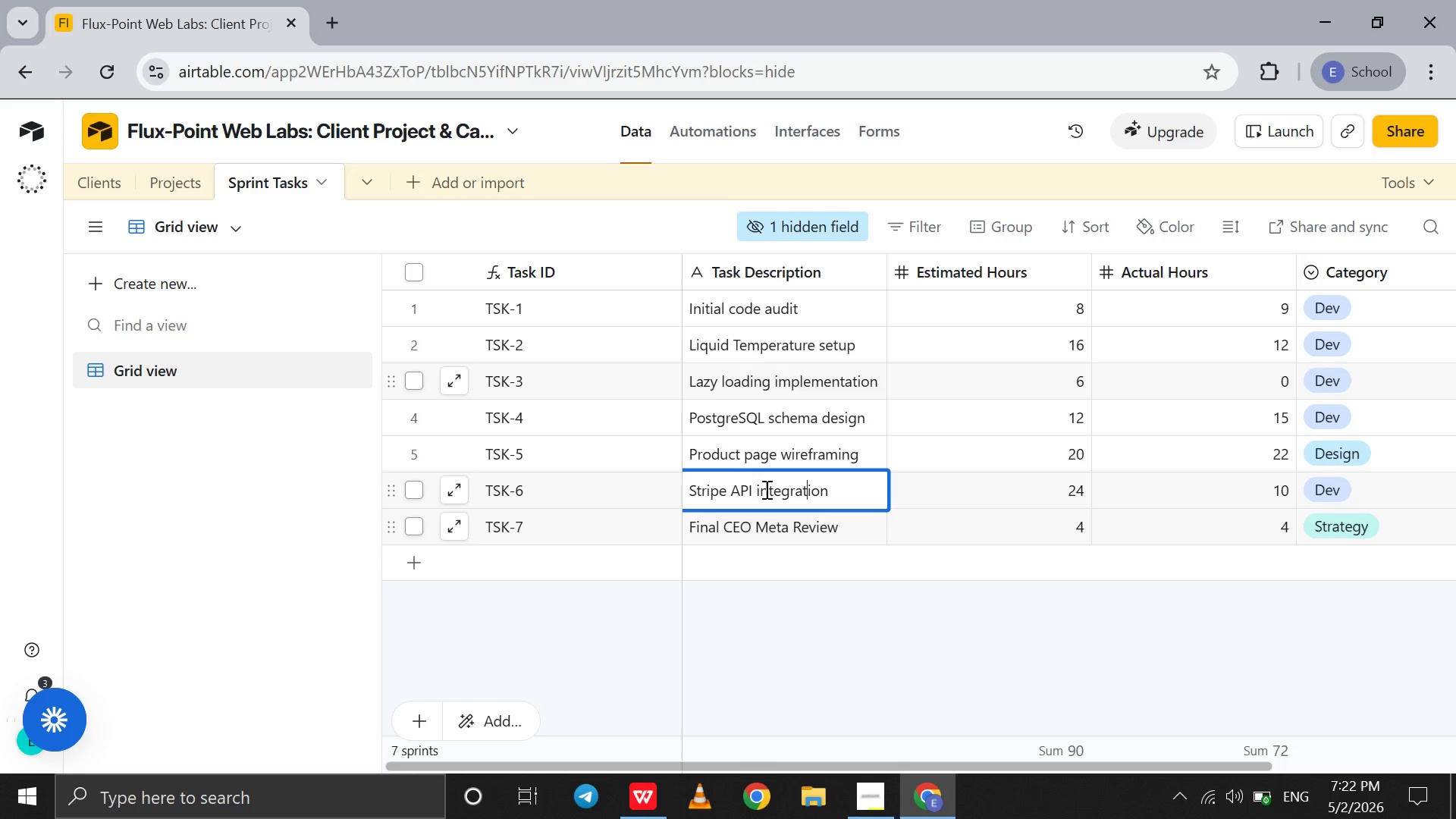 
key(ArrowLeft)
 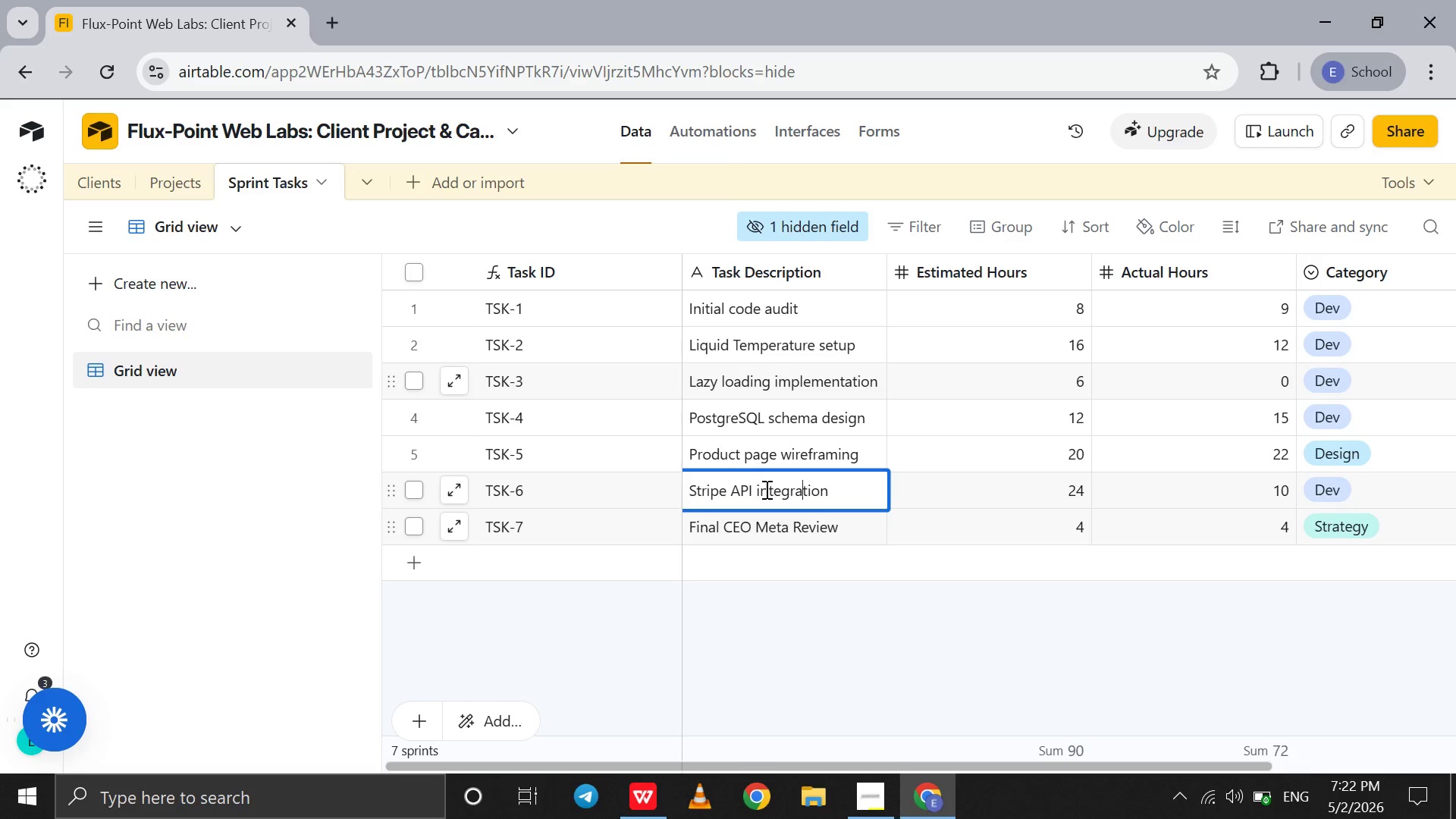 
key(ArrowLeft)
 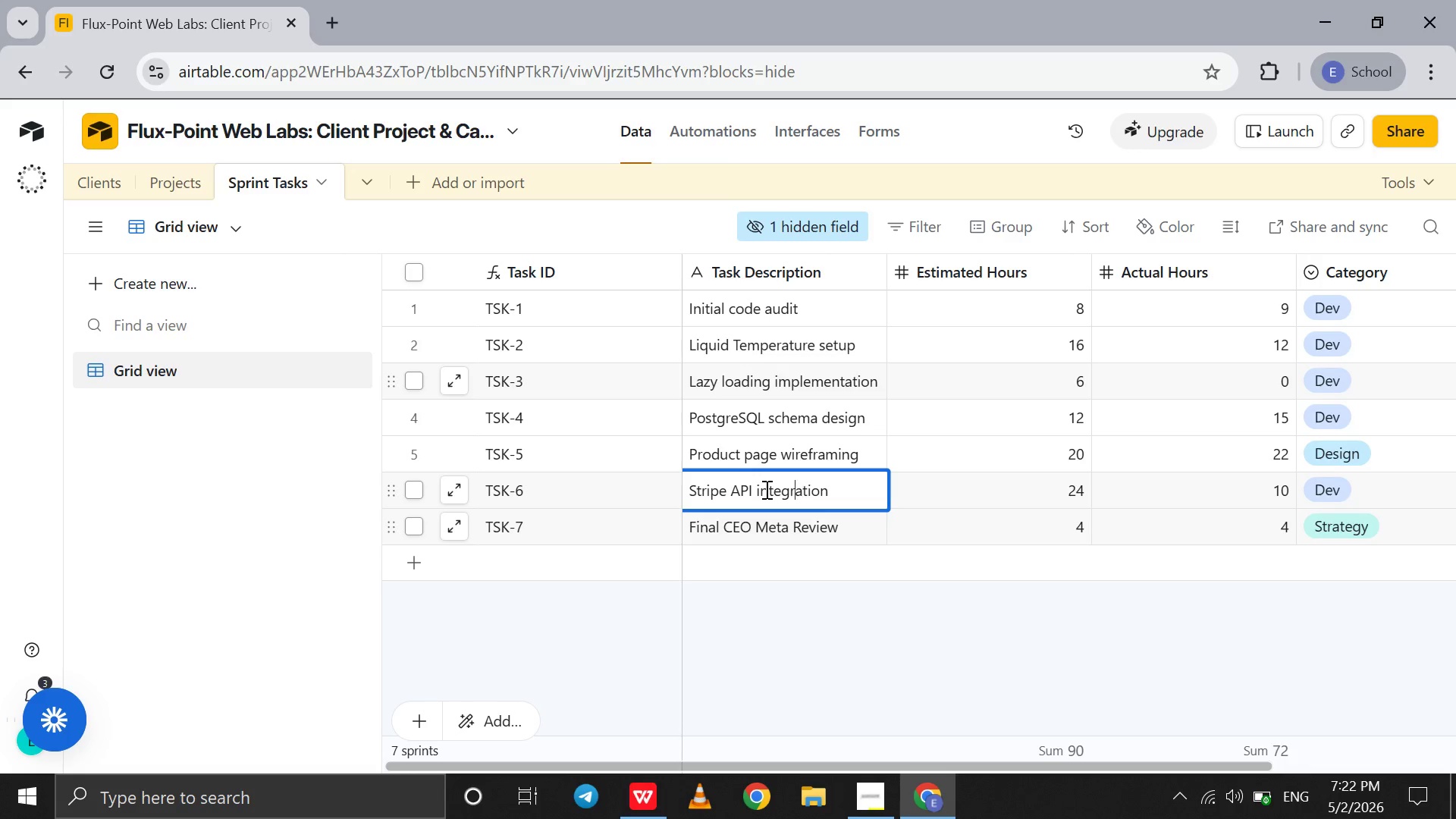 
key(ArrowLeft)
 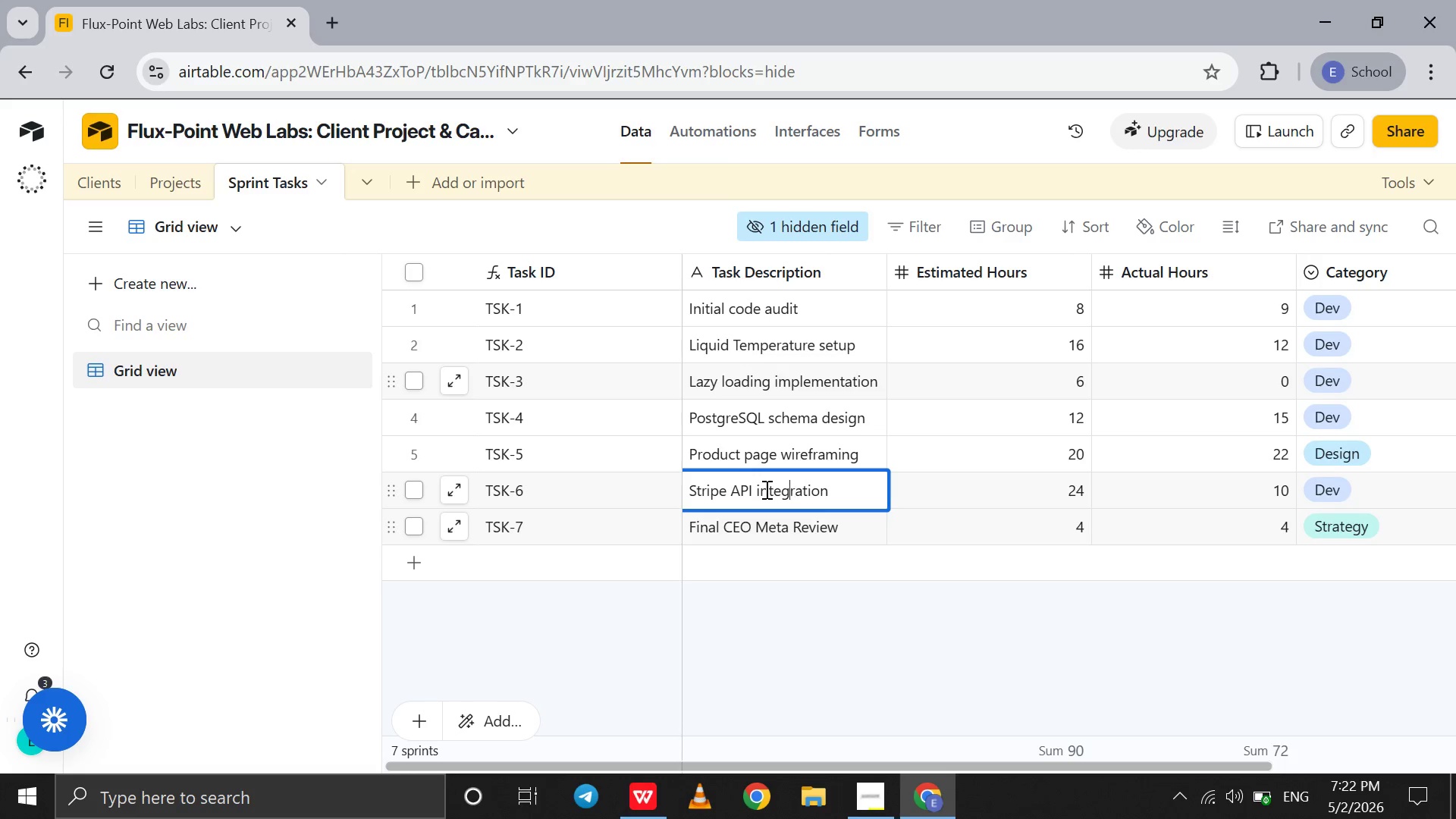 
key(ArrowLeft)
 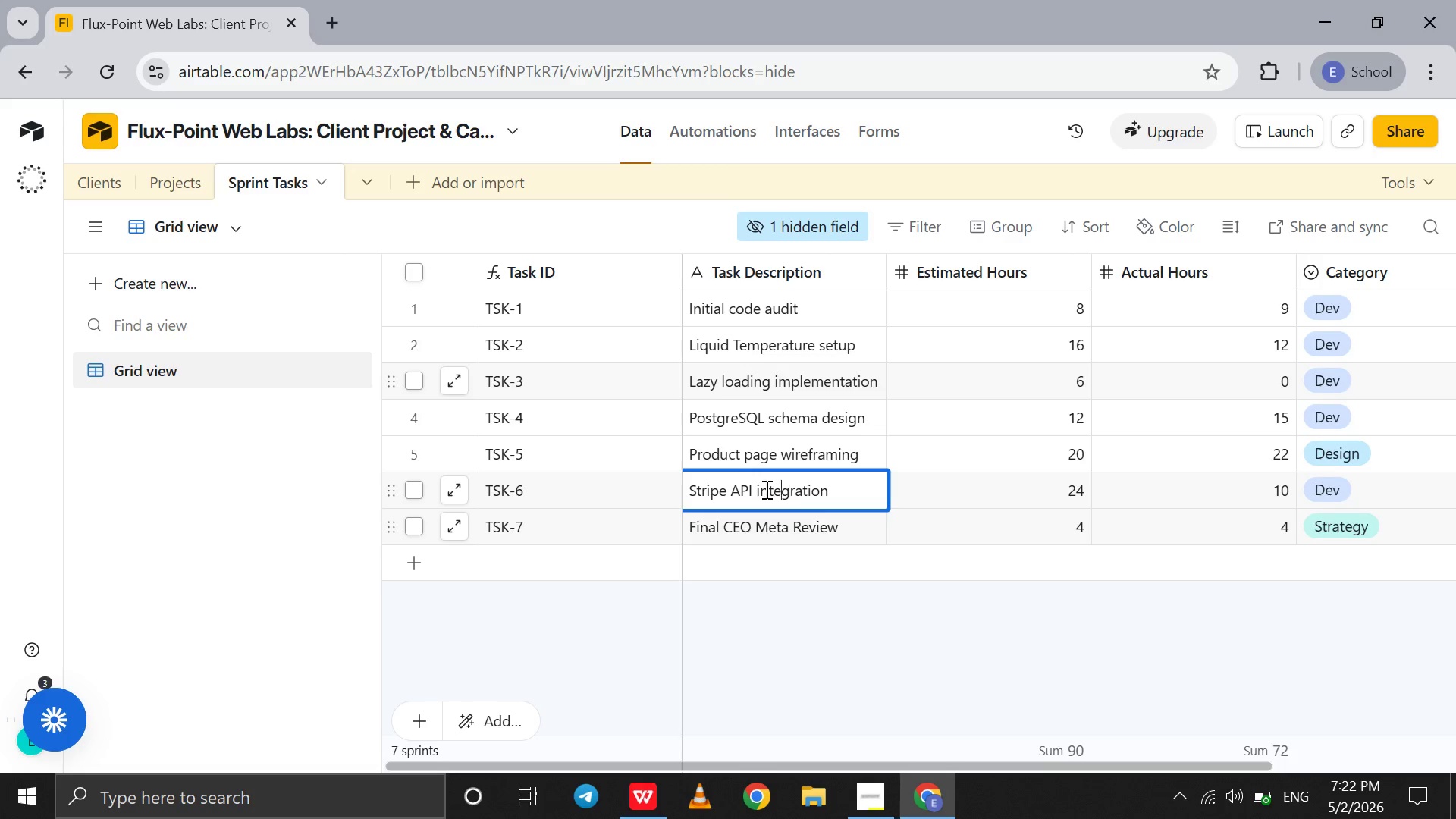 
key(ArrowLeft)
 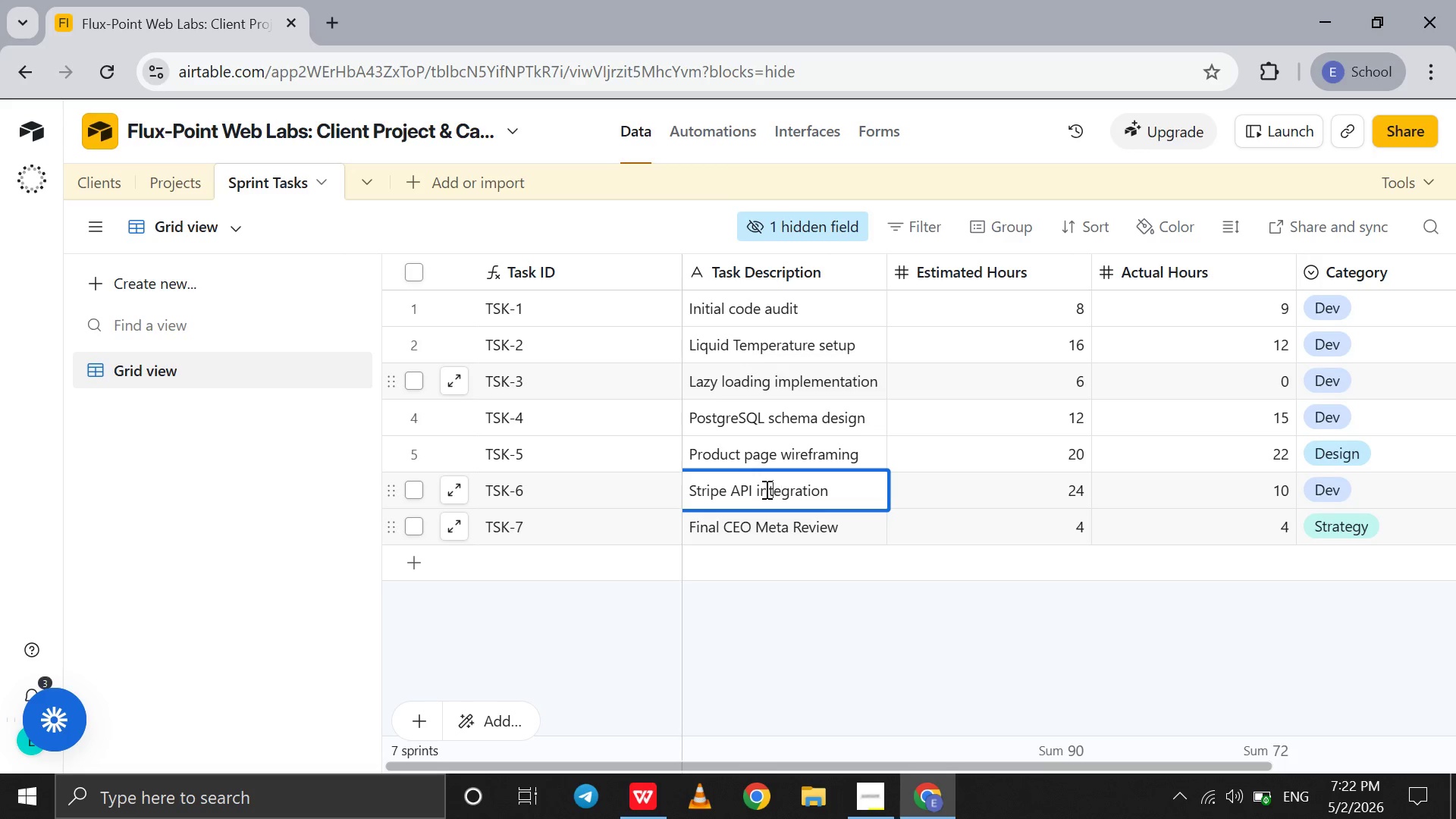 
key(ArrowLeft)
 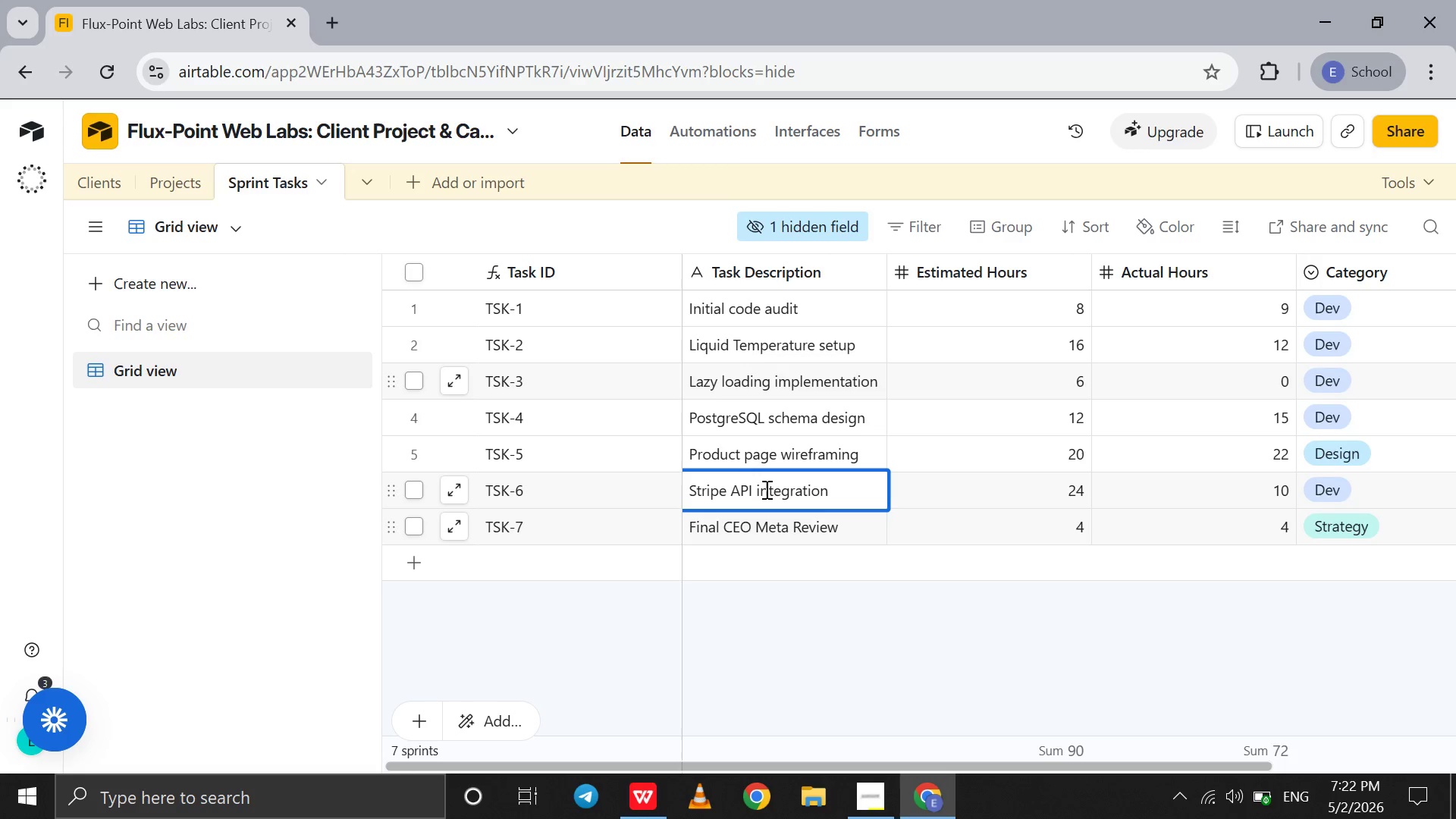 
key(ArrowLeft)
 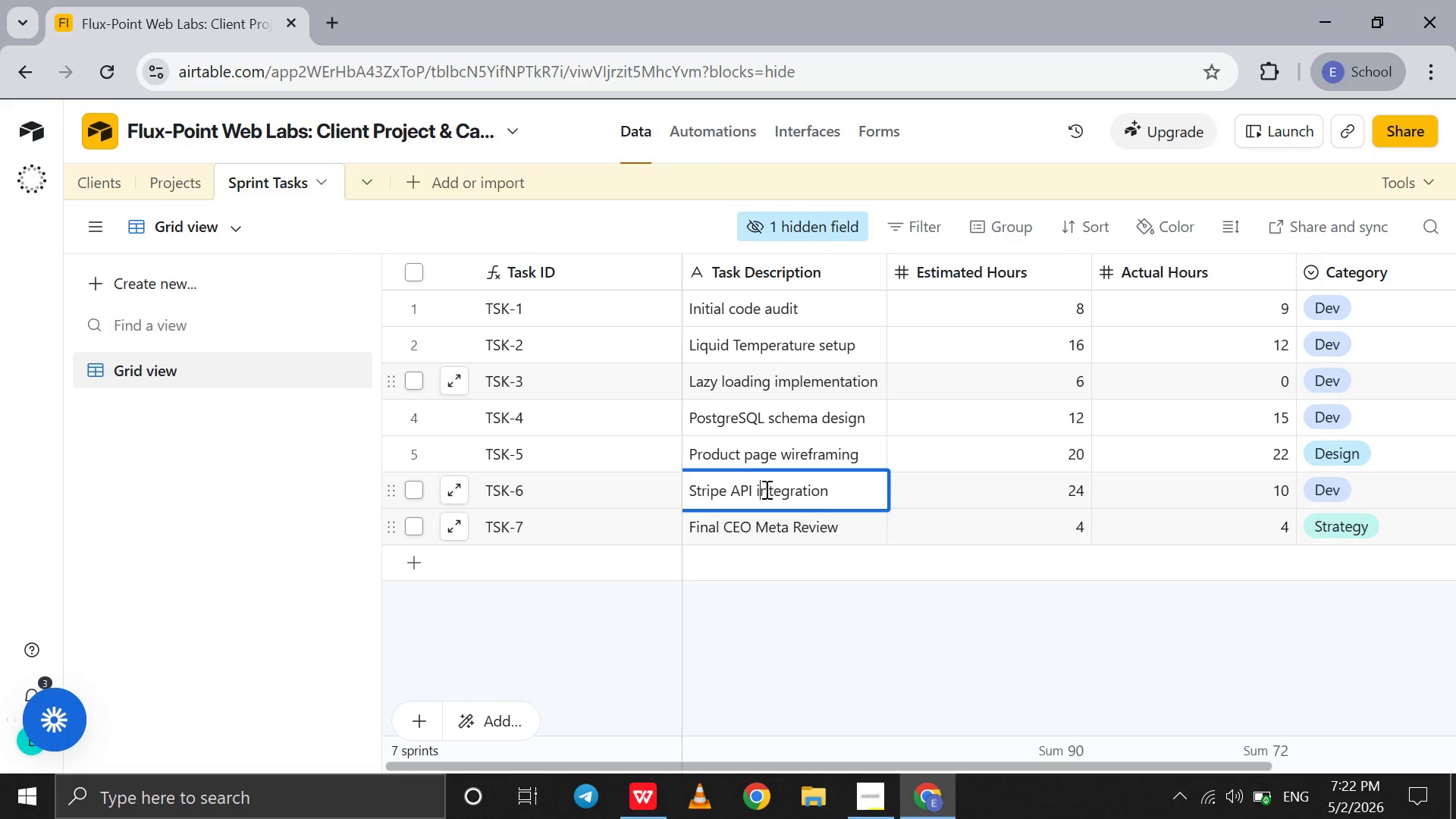 
key(ArrowLeft)
 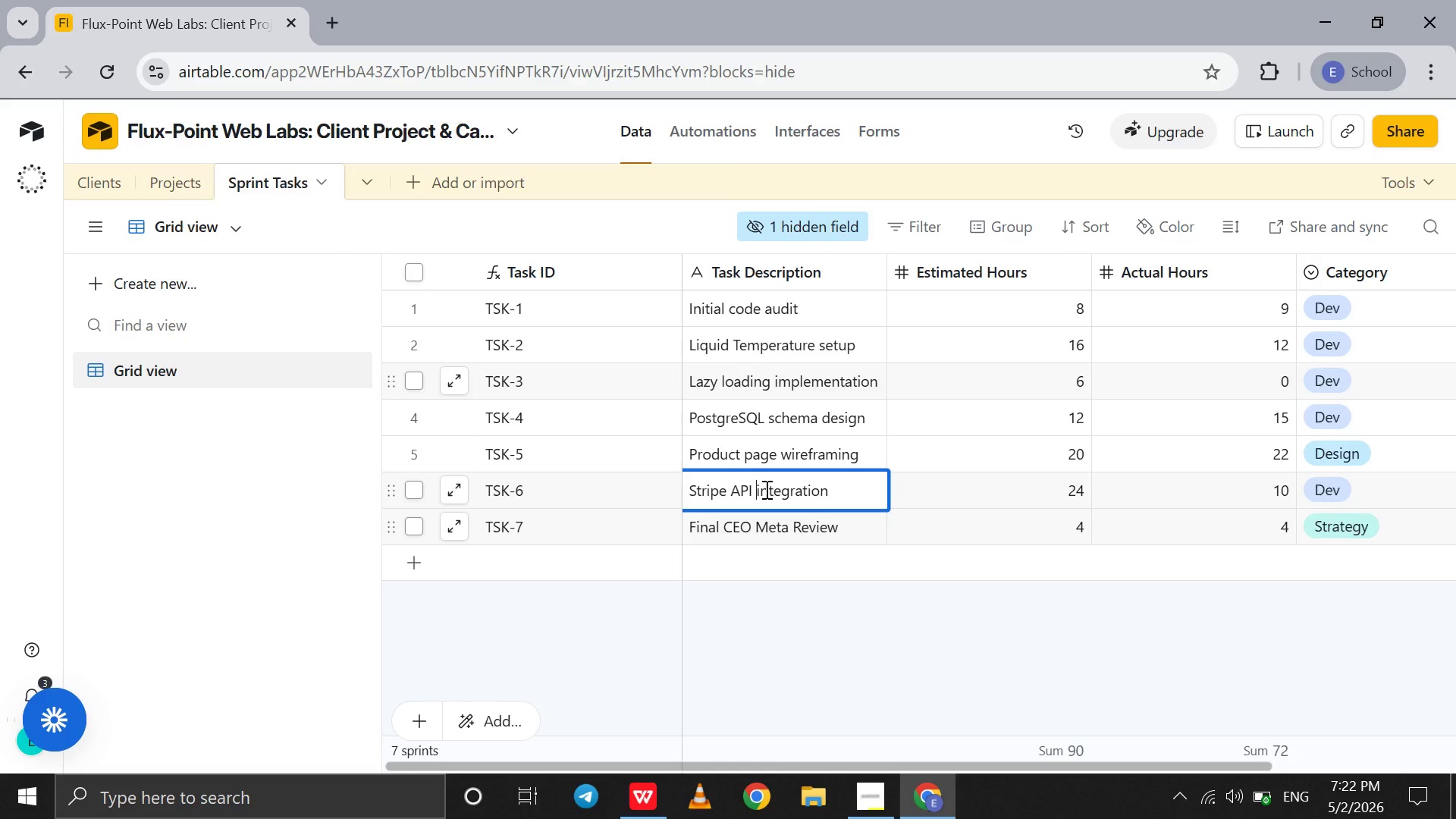 
key(ArrowLeft)
 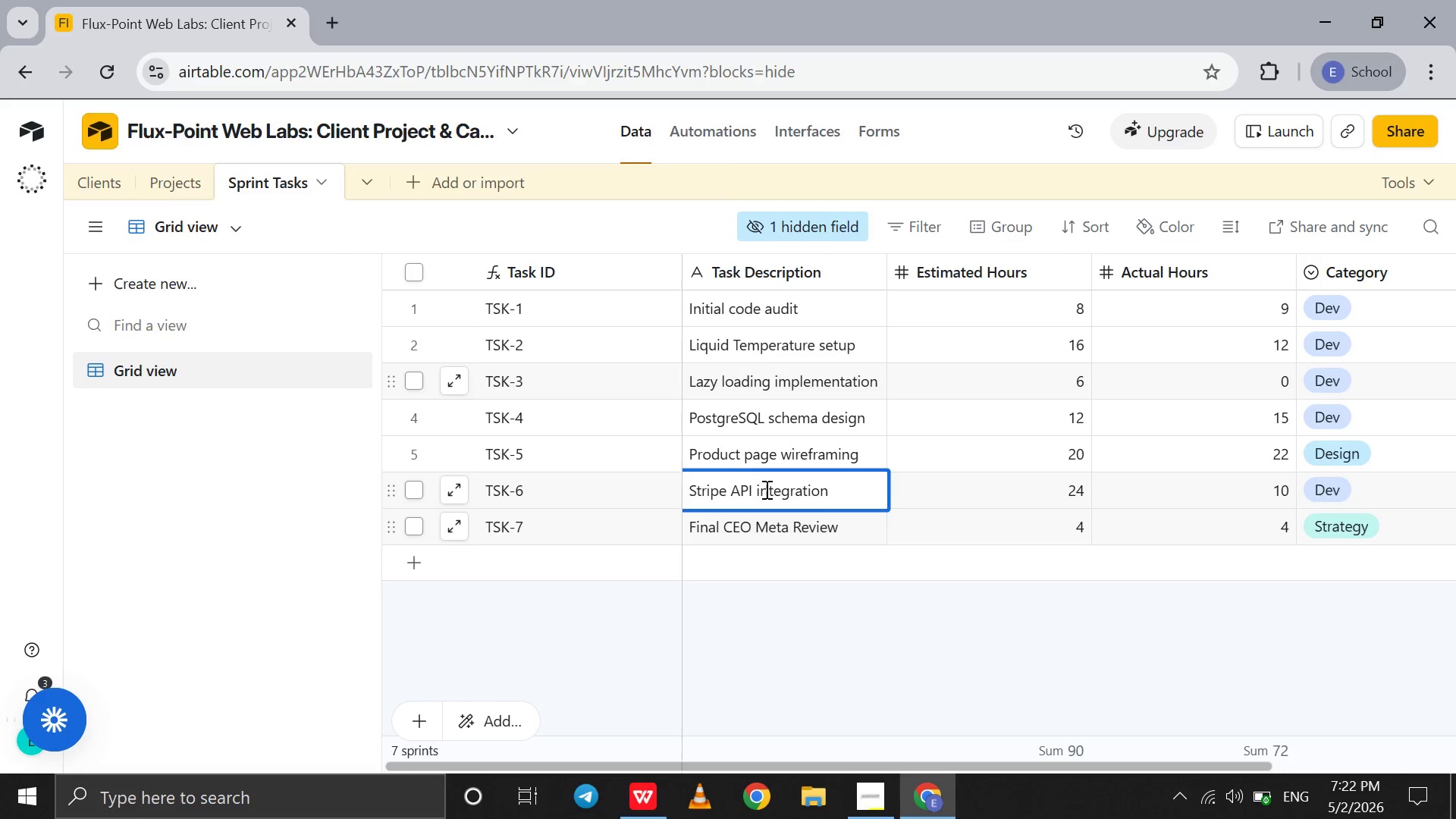 
key(ArrowRight)
 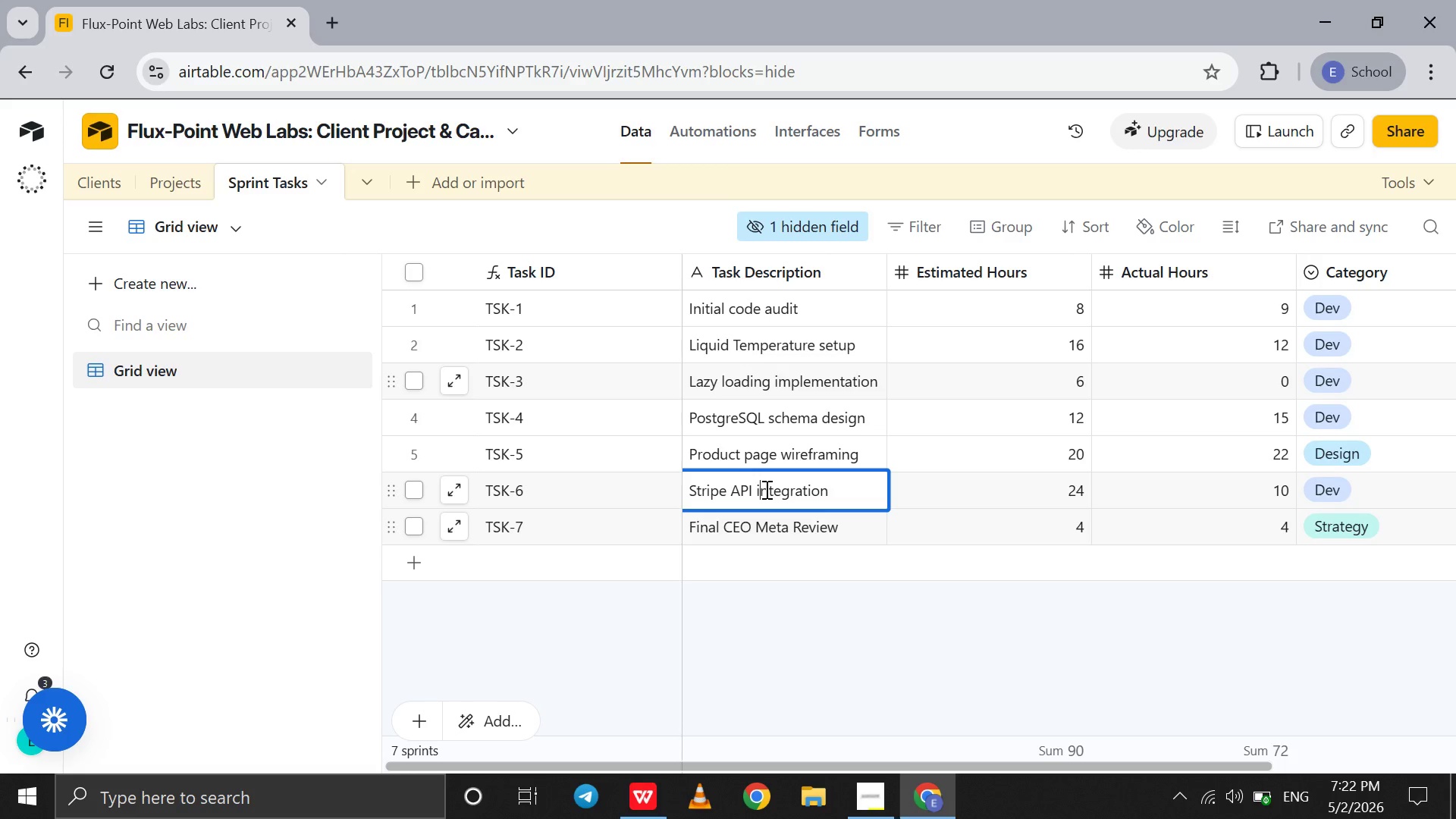 
key(Backspace)
 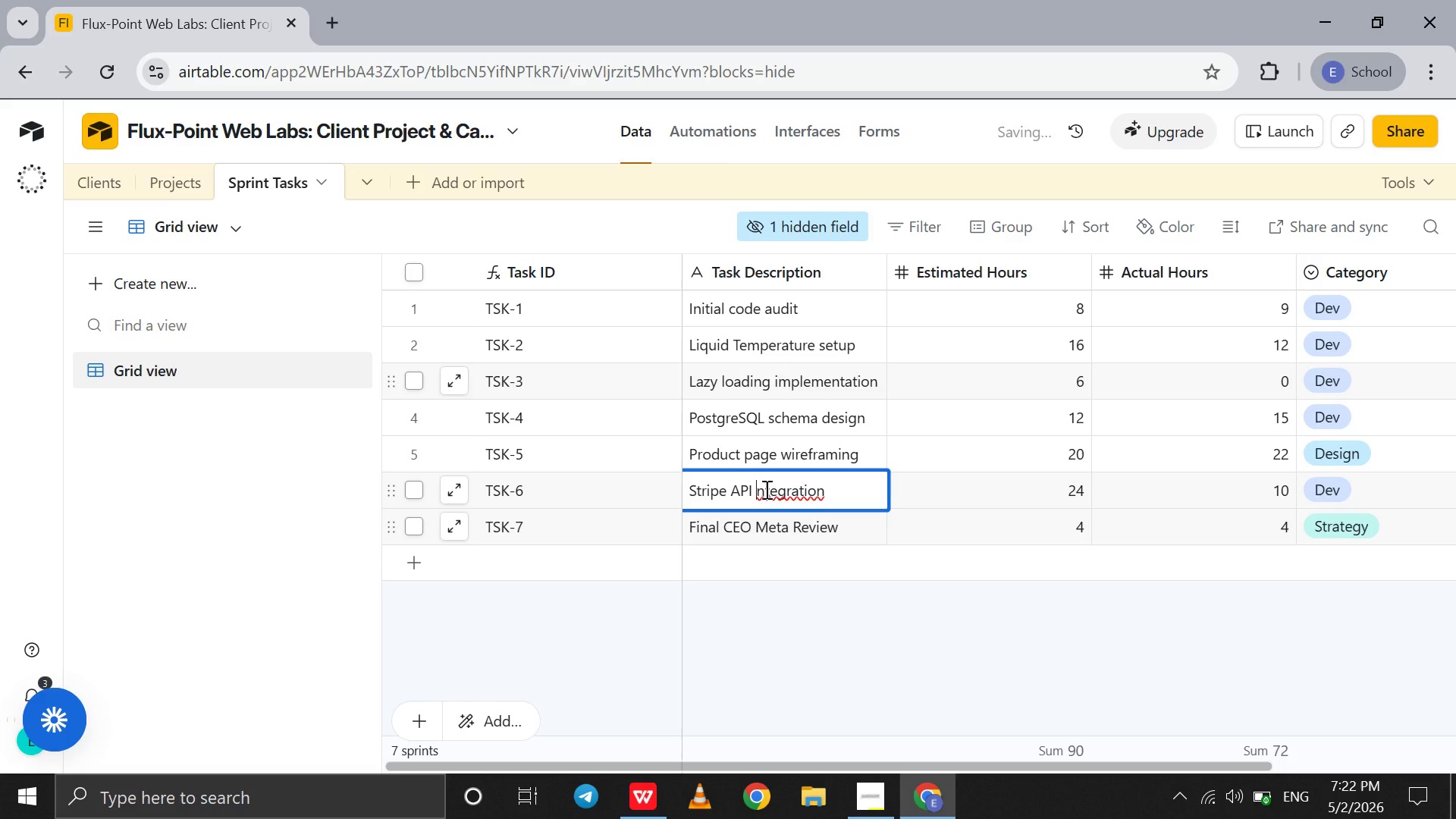 
key(CapsLock)
 